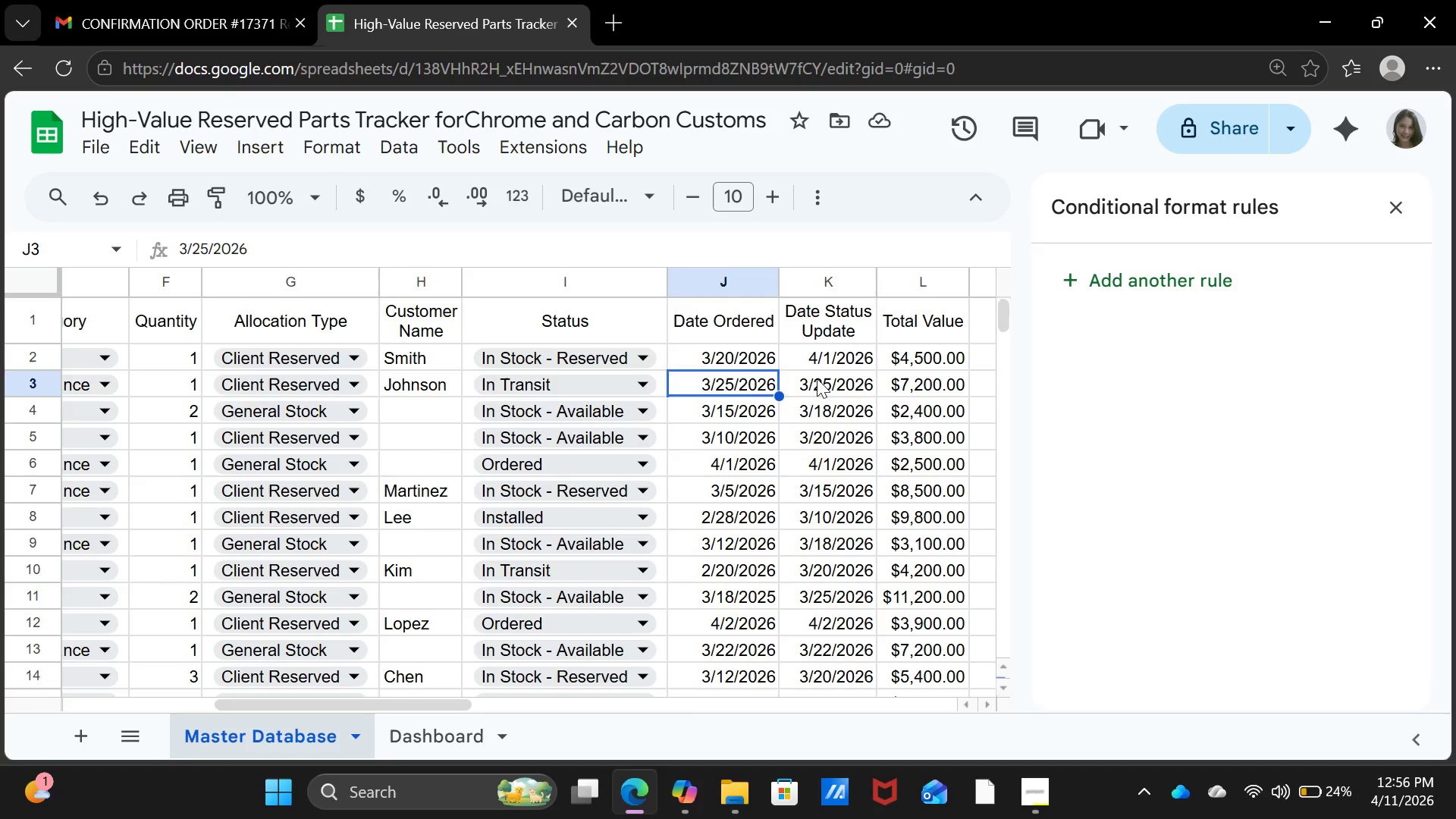 
left_click([817, 378])
 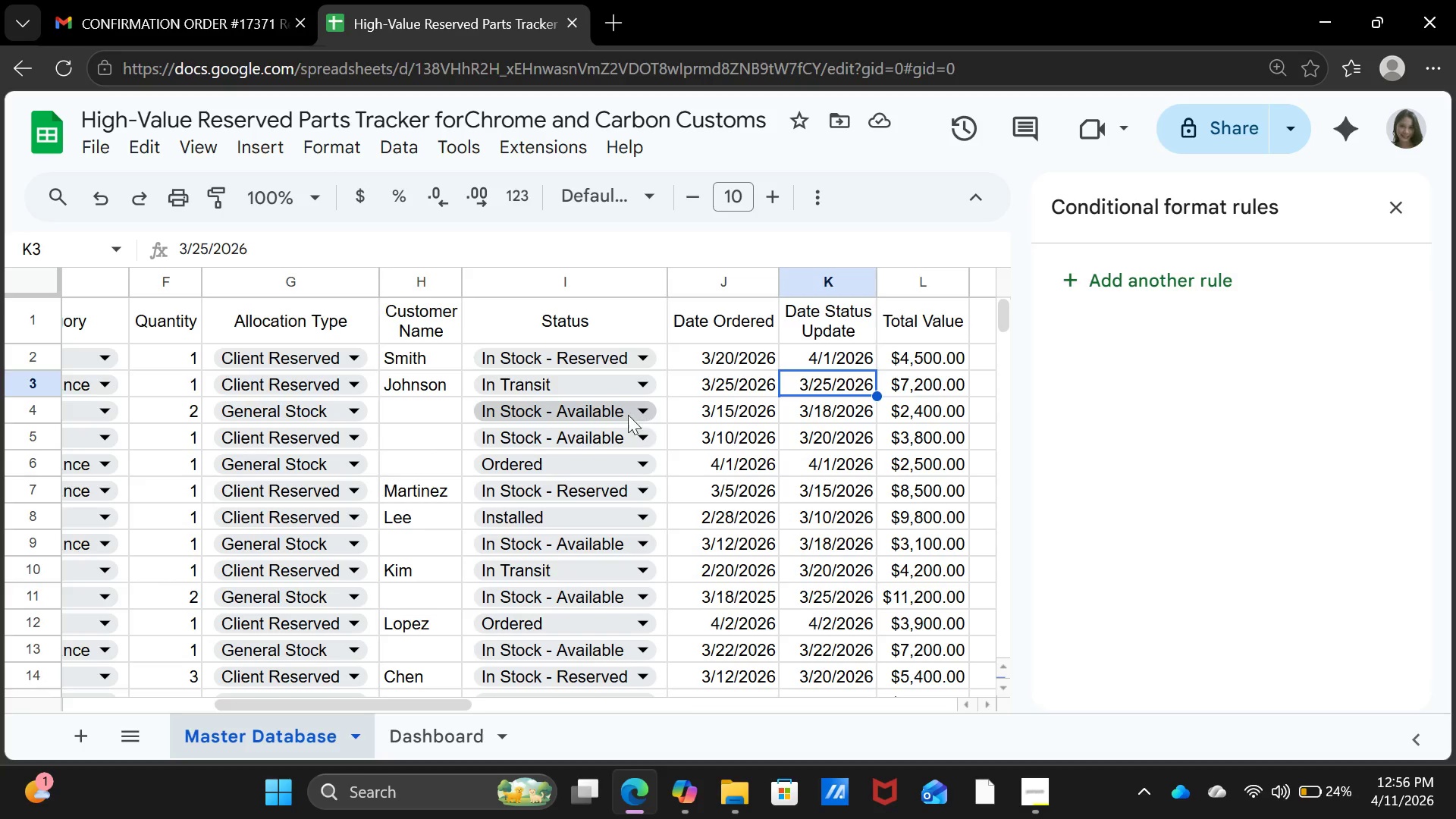 
left_click([617, 383])
 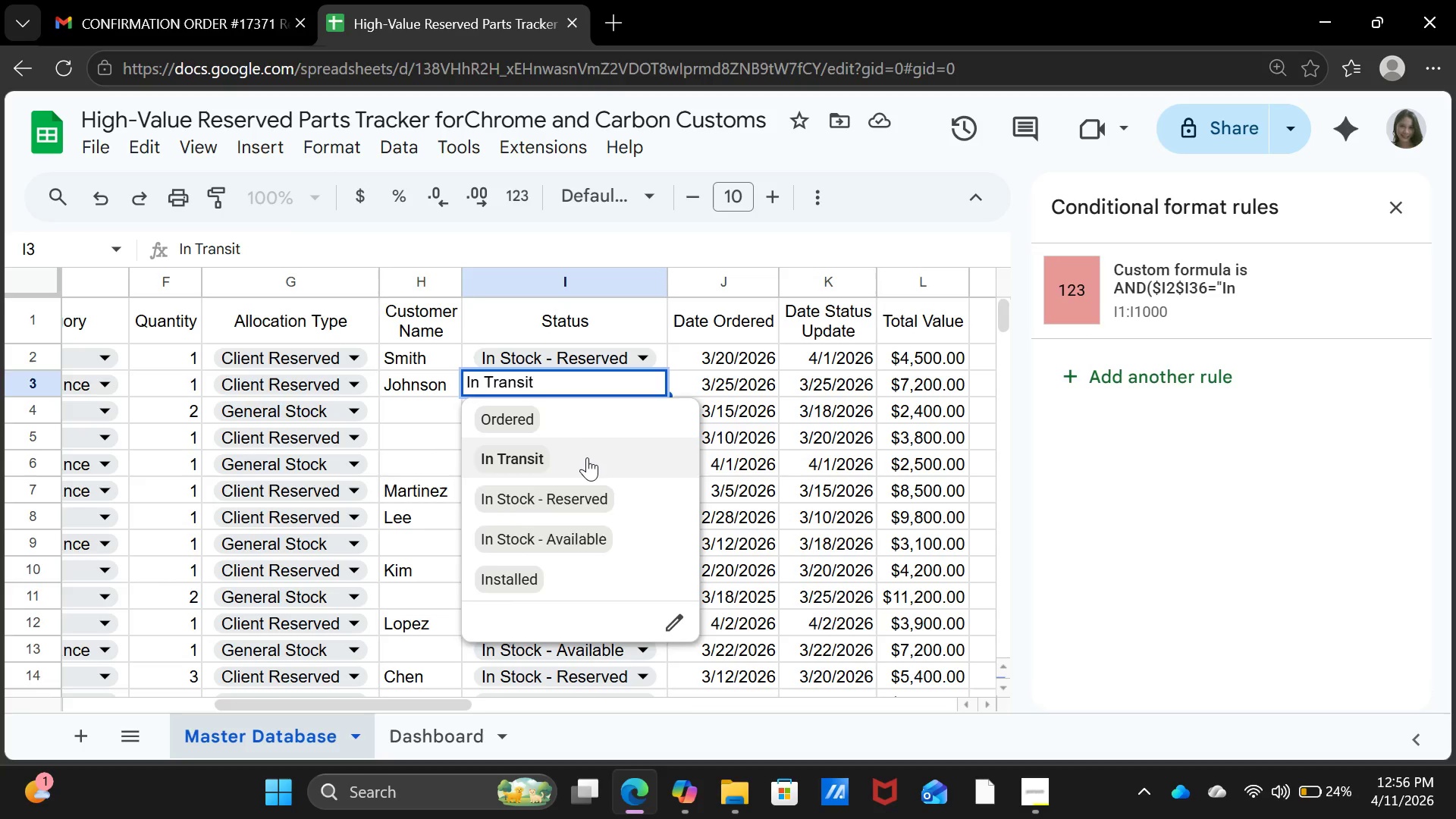 
left_click([584, 460])
 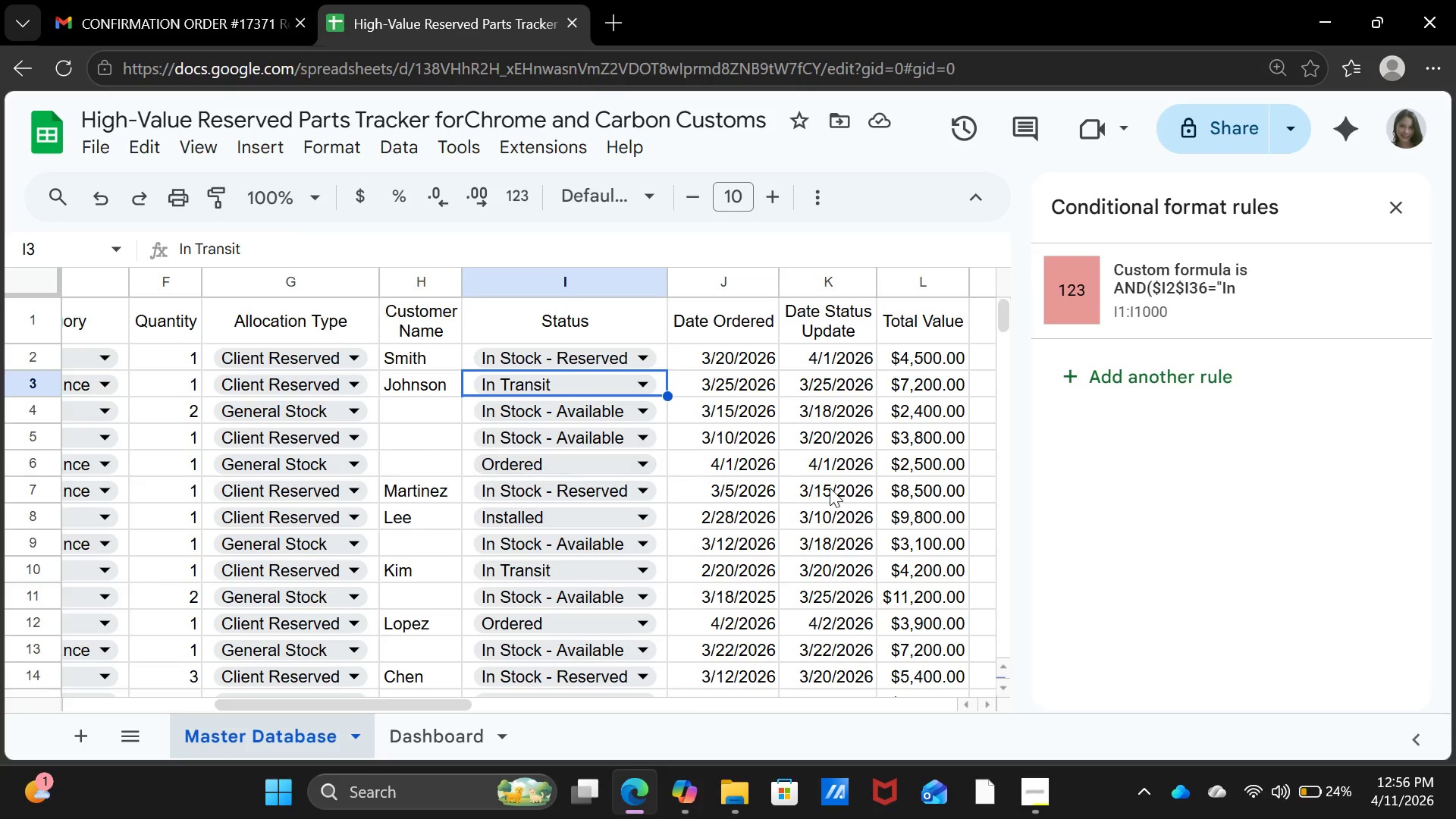 
left_click([830, 488])
 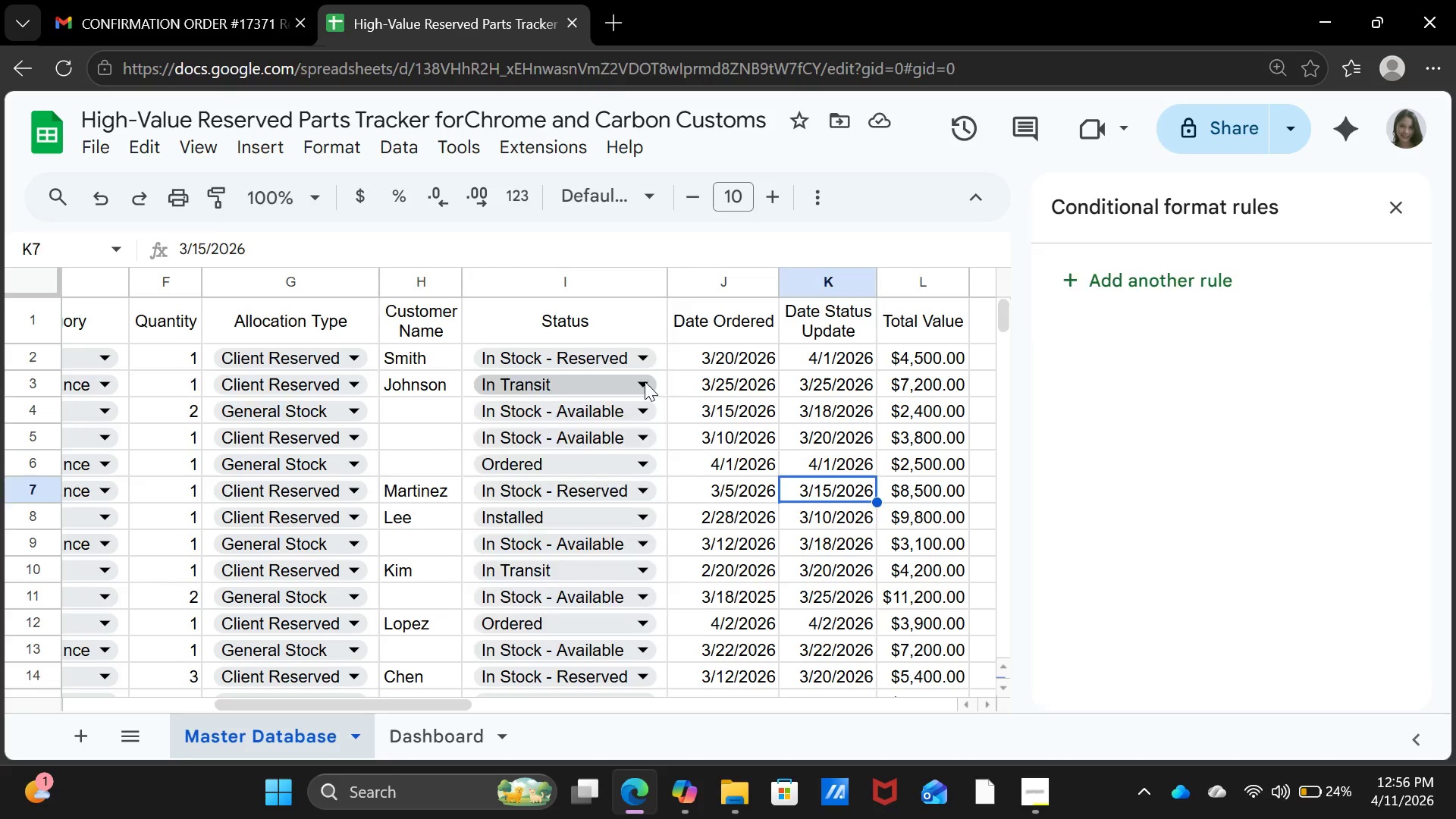 
left_click([645, 381])
 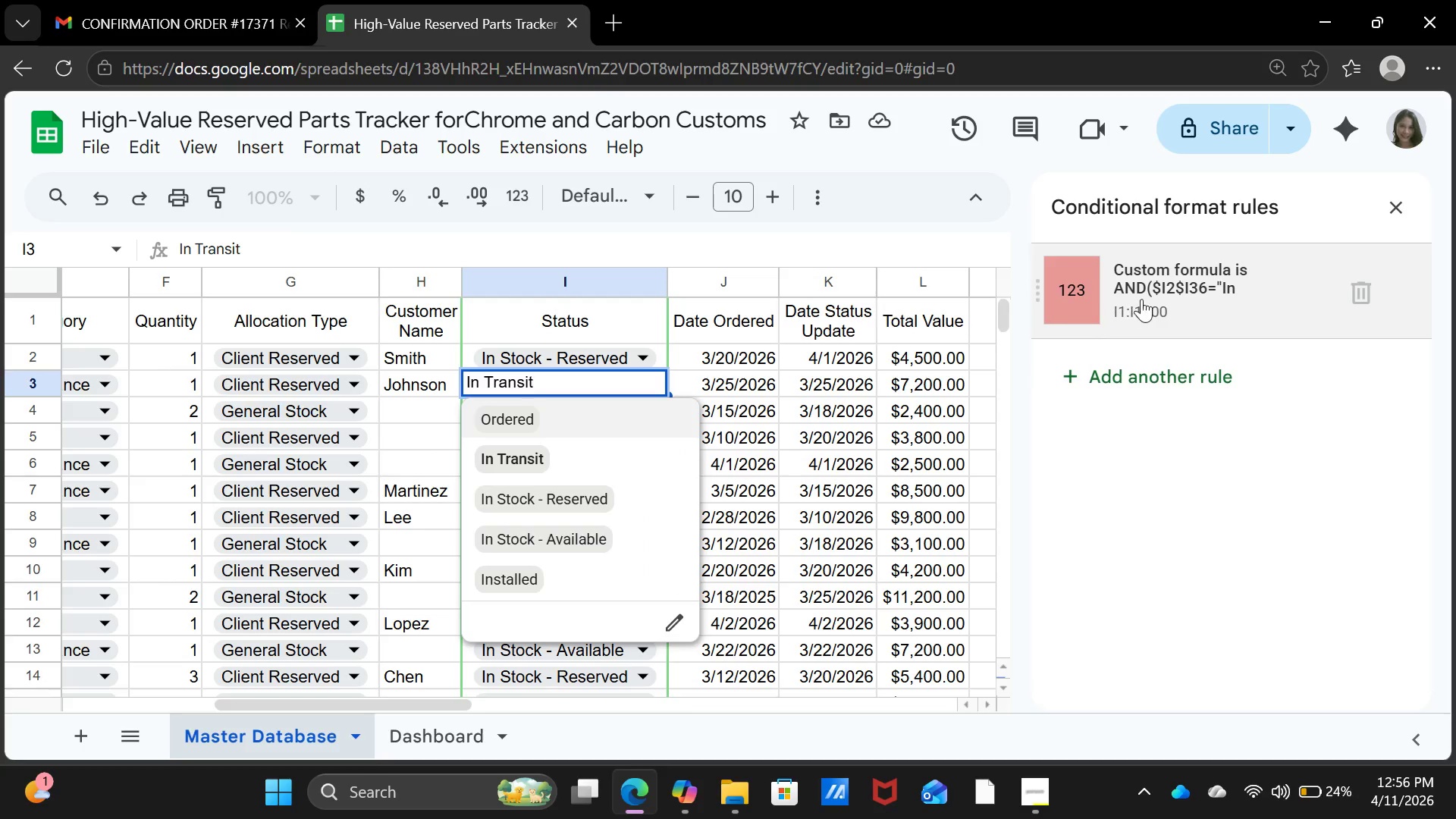 
left_click([1153, 299])
 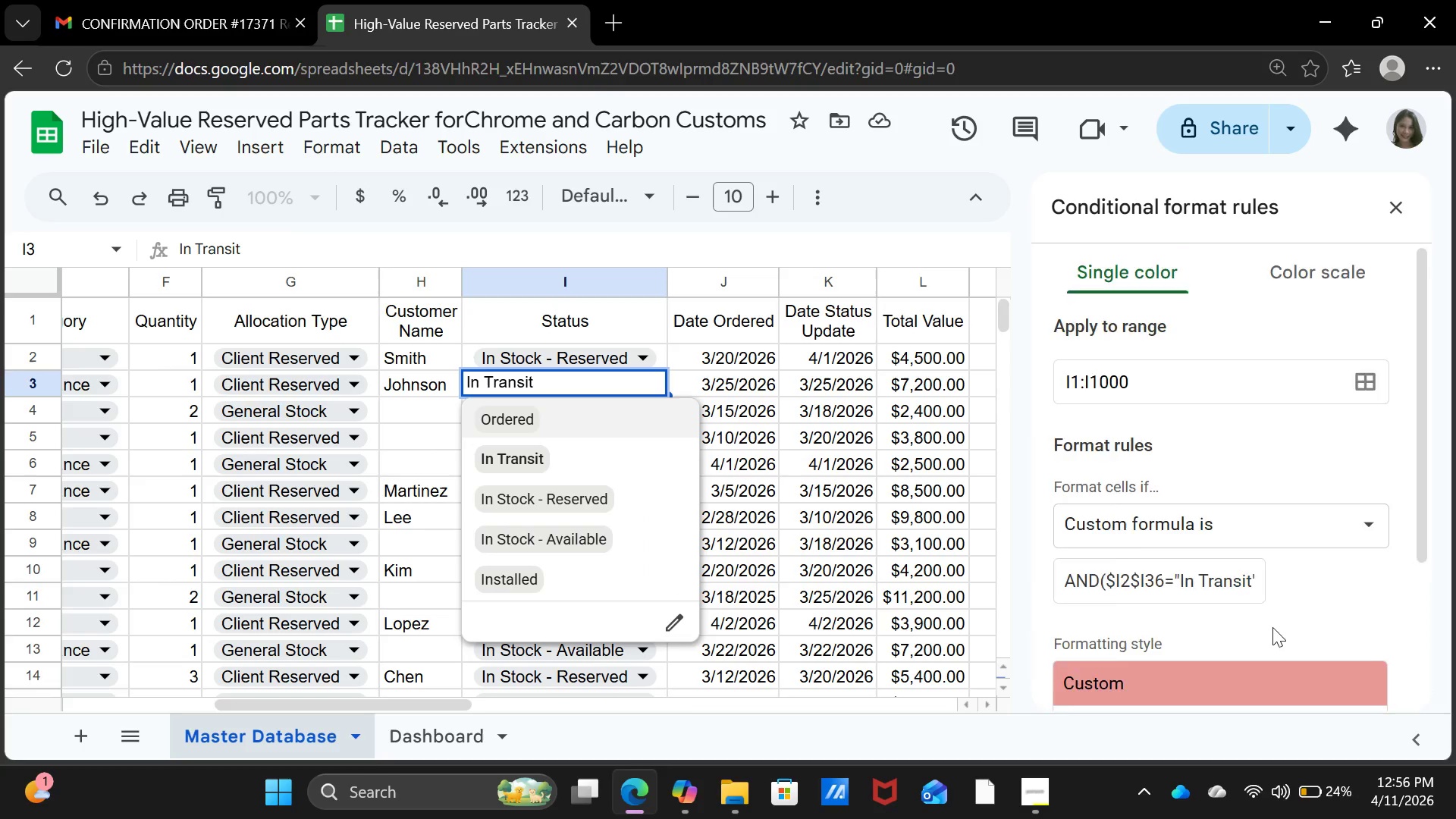 
scroll: coordinate [1272, 623], scroll_direction: down, amount: 6.0
 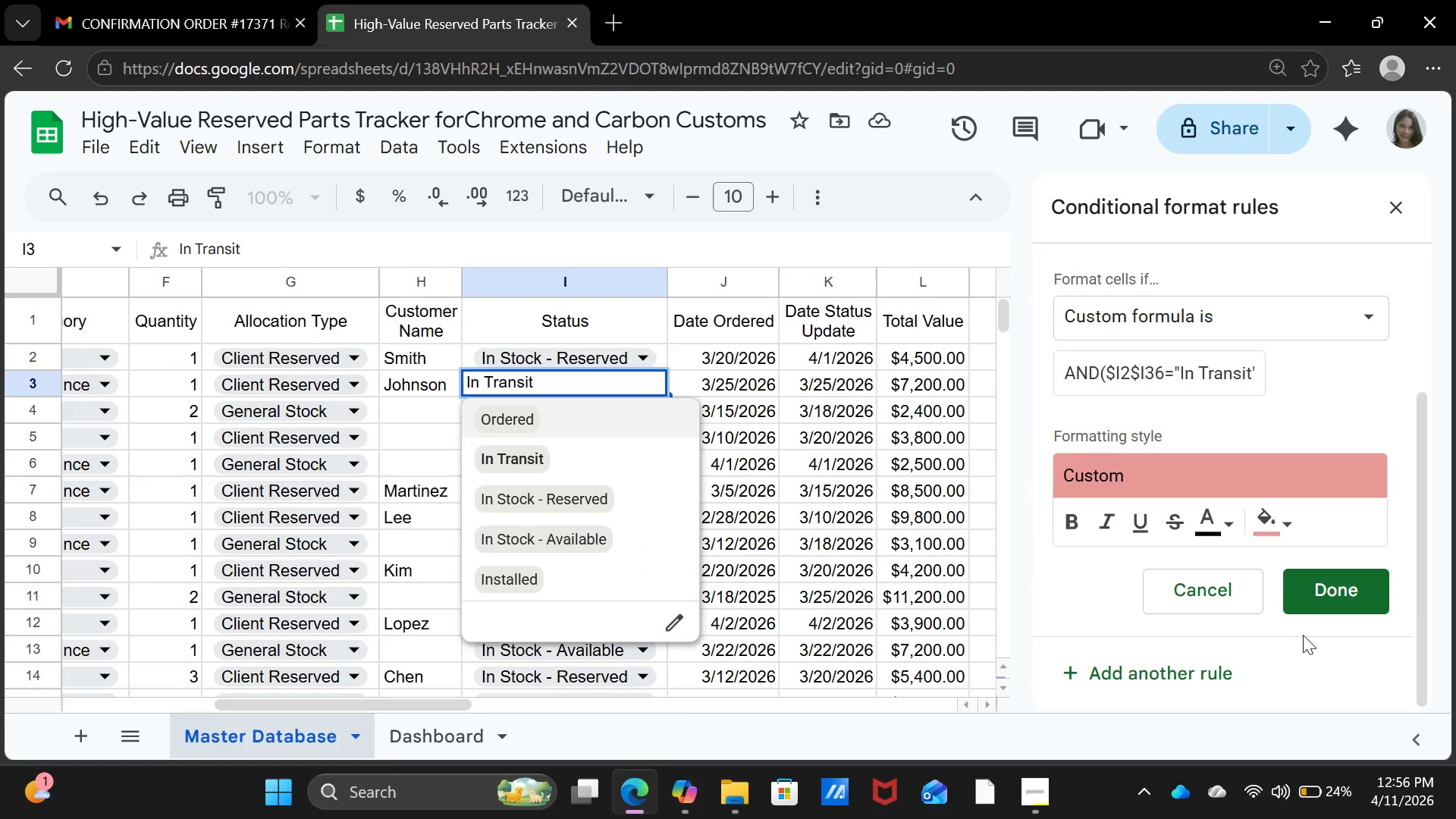 
scroll: coordinate [1306, 627], scroll_direction: up, amount: 2.0
 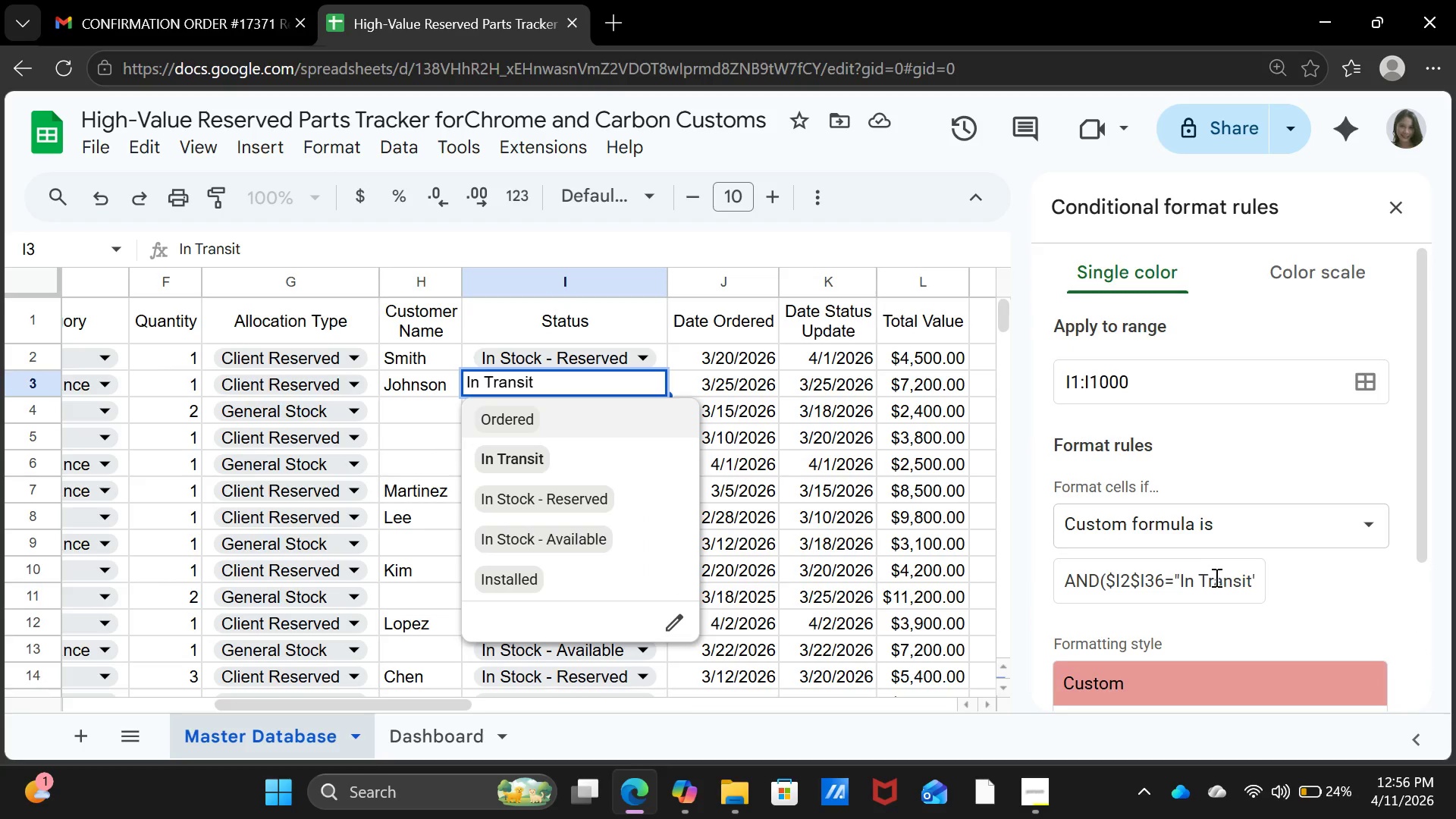 
left_click([1215, 577])
 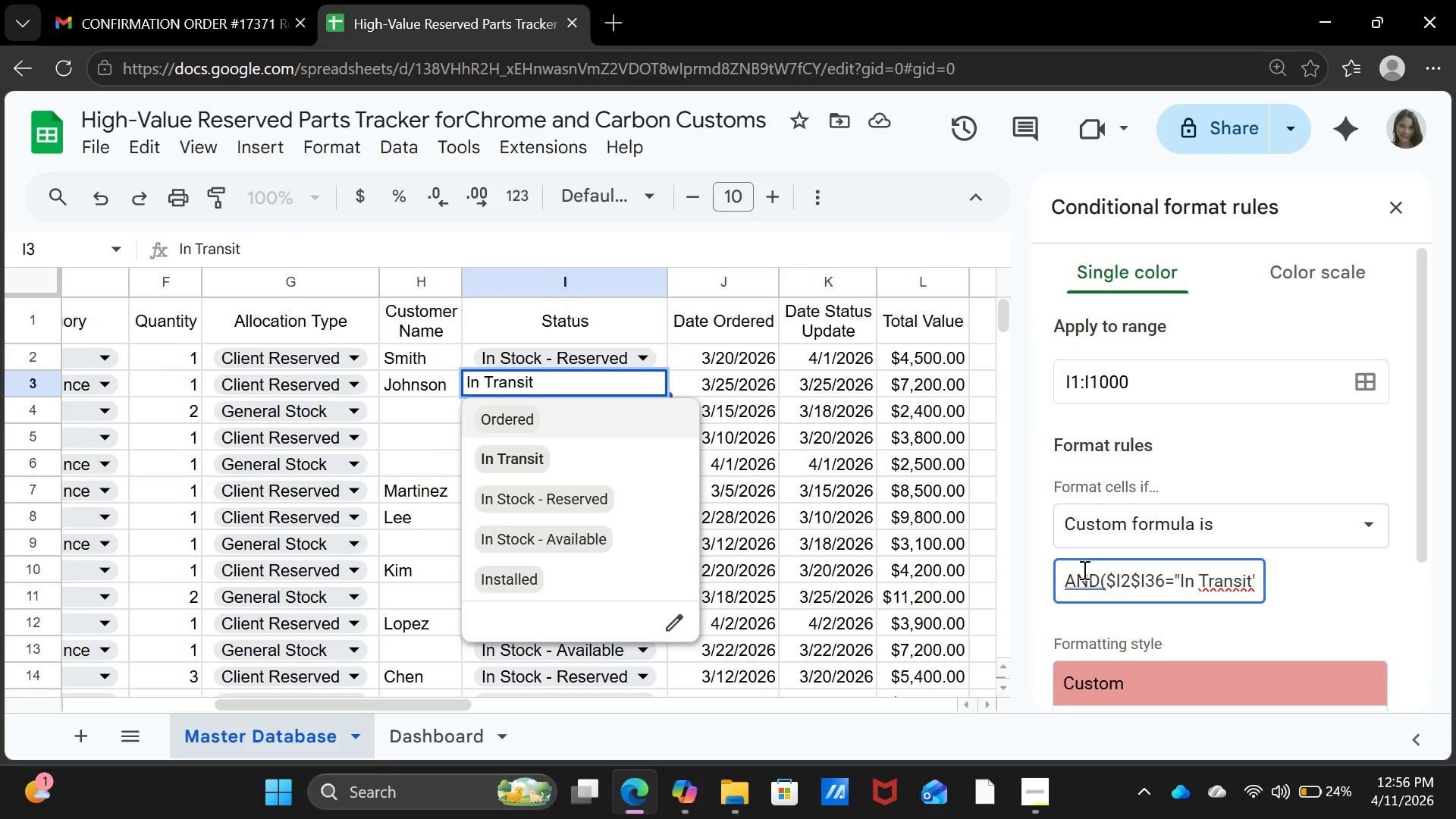 
left_click([1097, 566])
 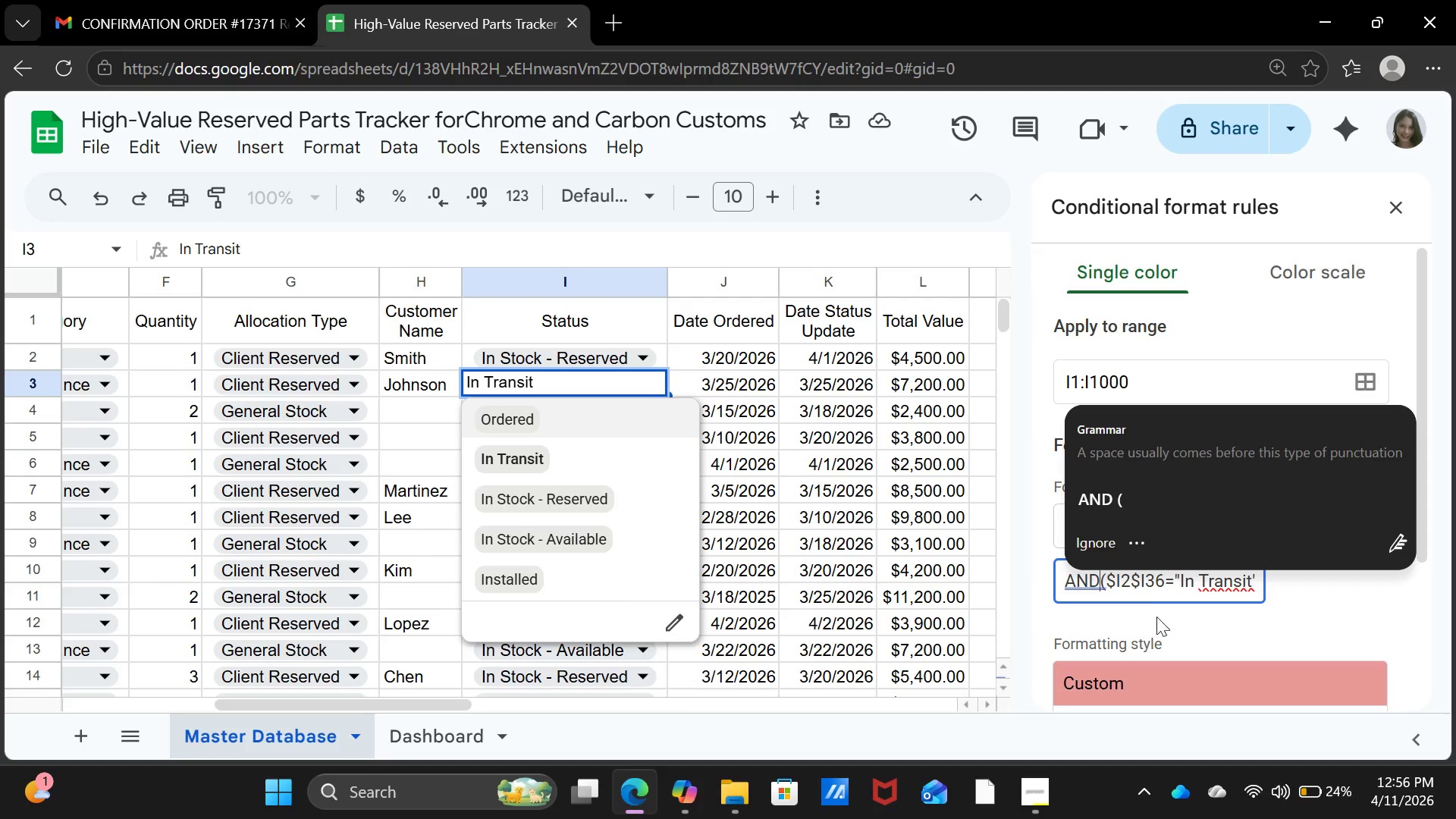 
left_click([1122, 482])
 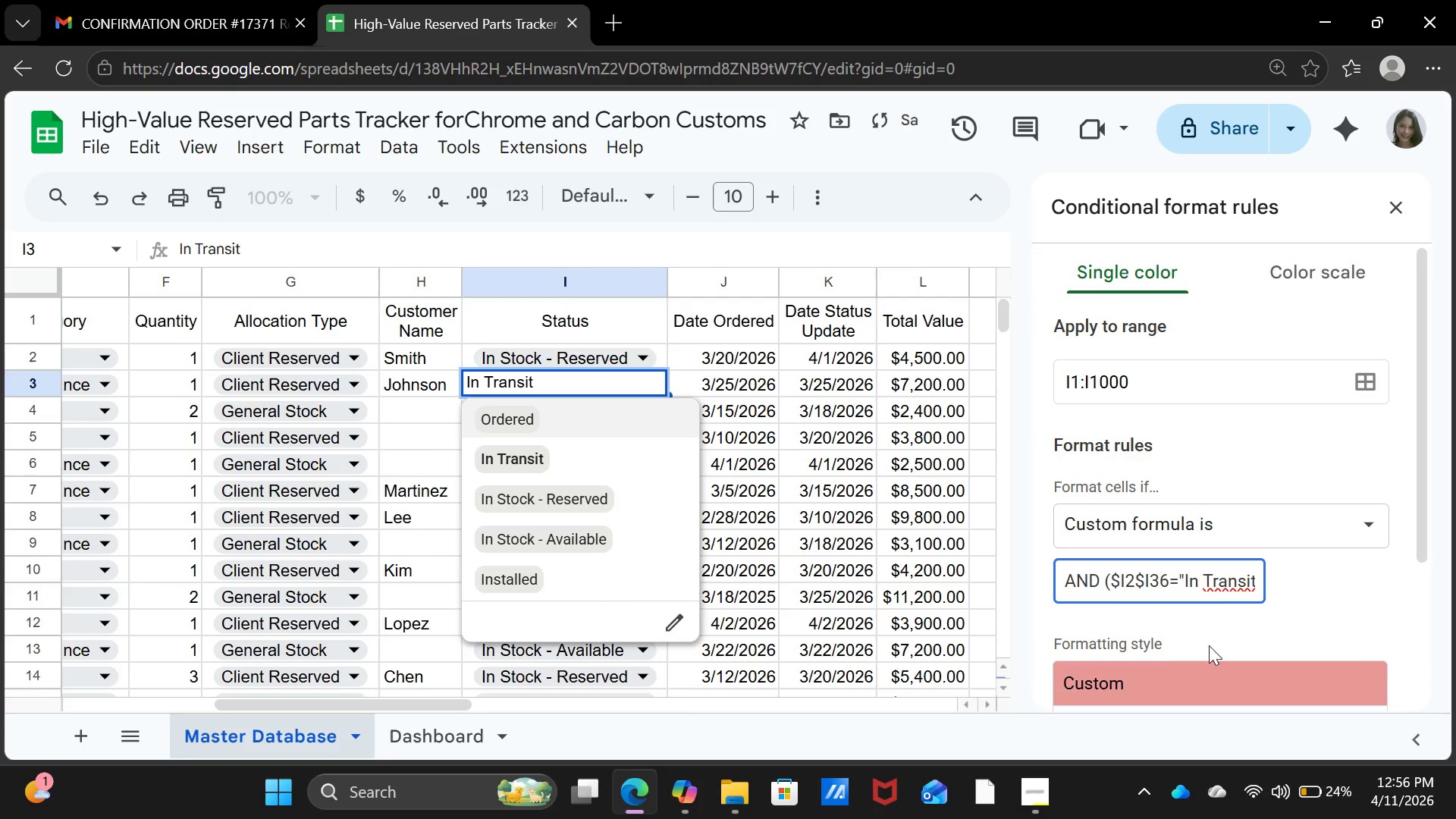 
scroll: coordinate [1229, 586], scroll_direction: down, amount: 5.0
 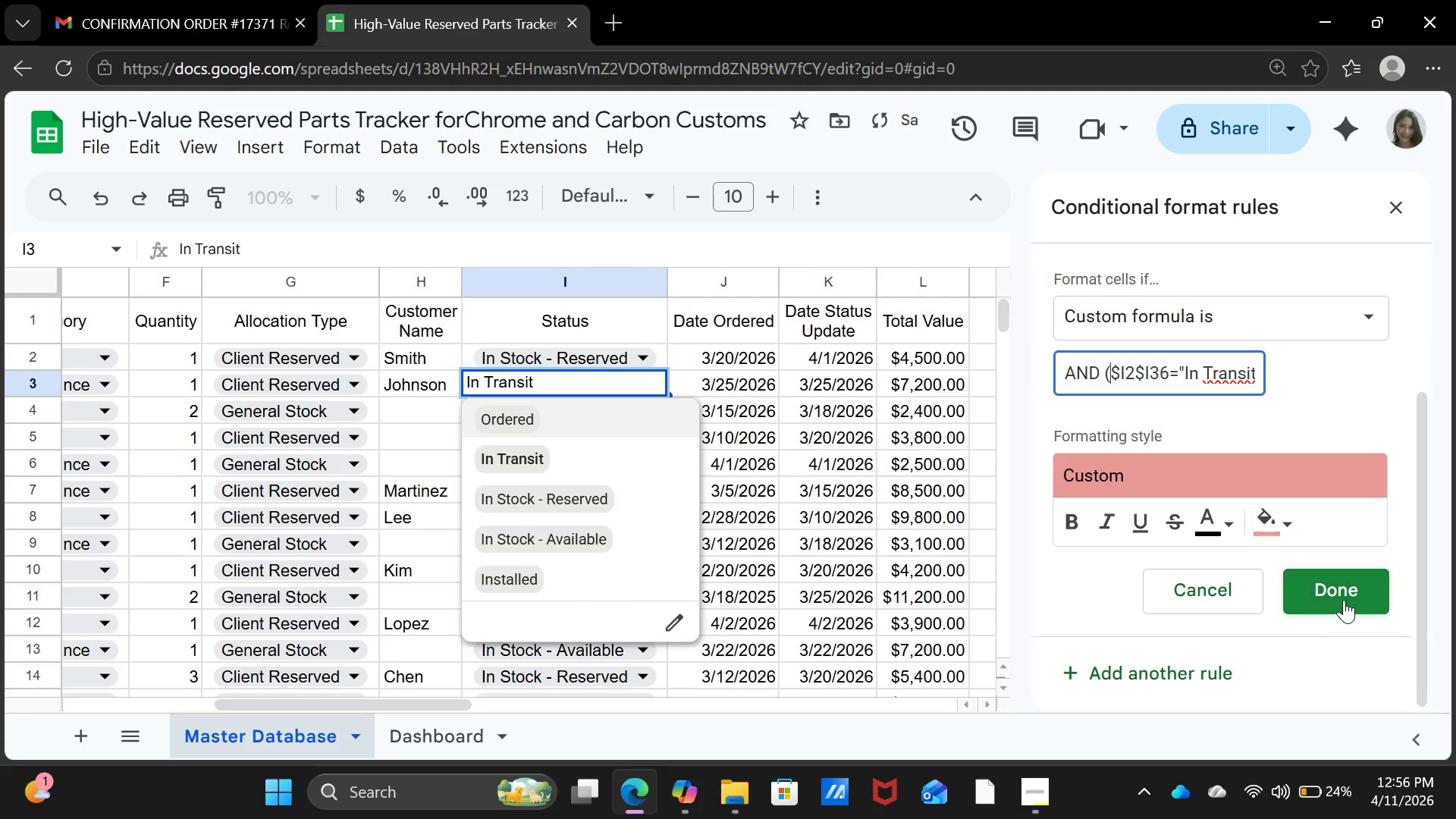 
left_click([1344, 600])
 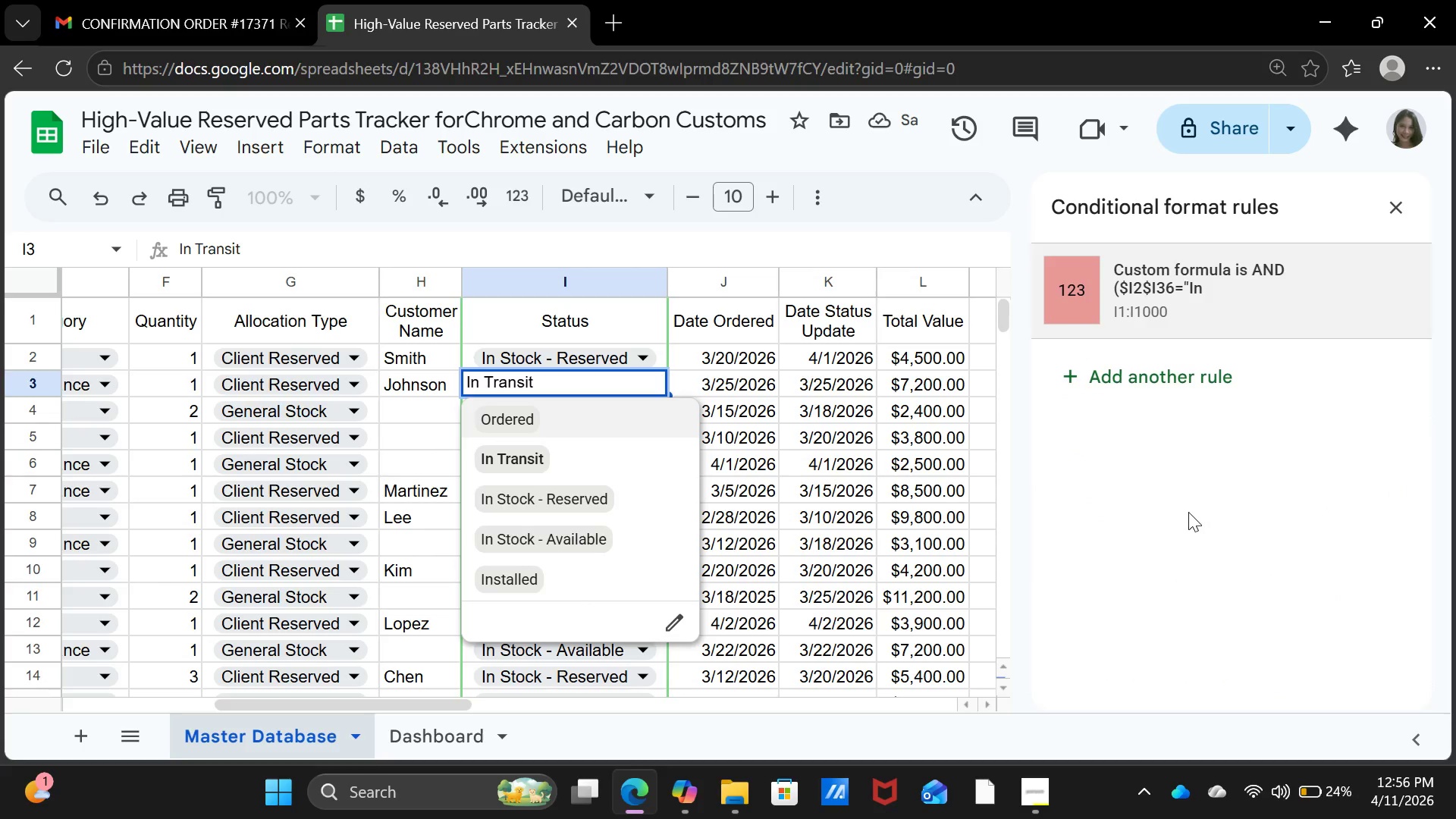 
left_click([1171, 532])
 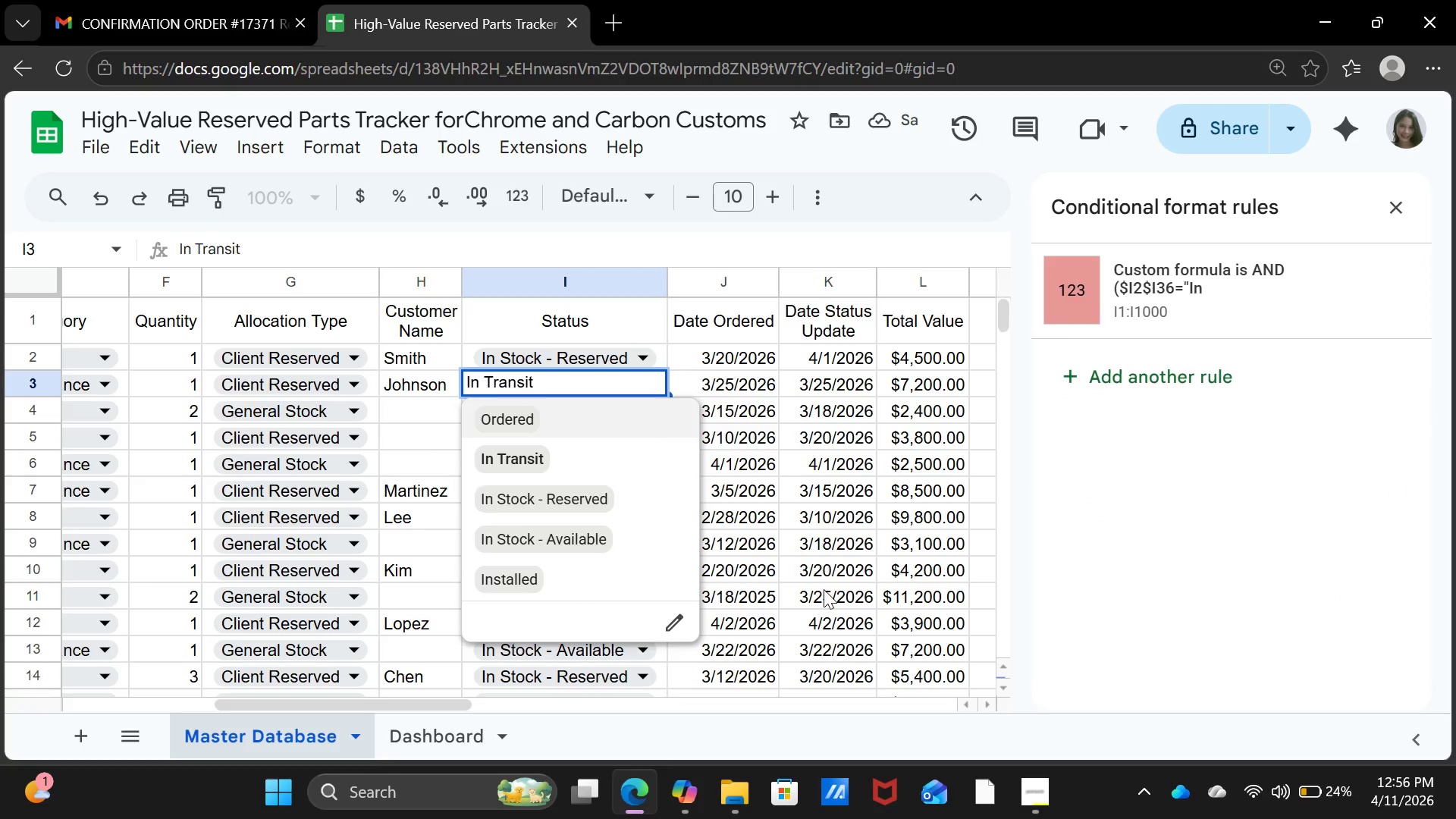 
left_click([824, 589])
 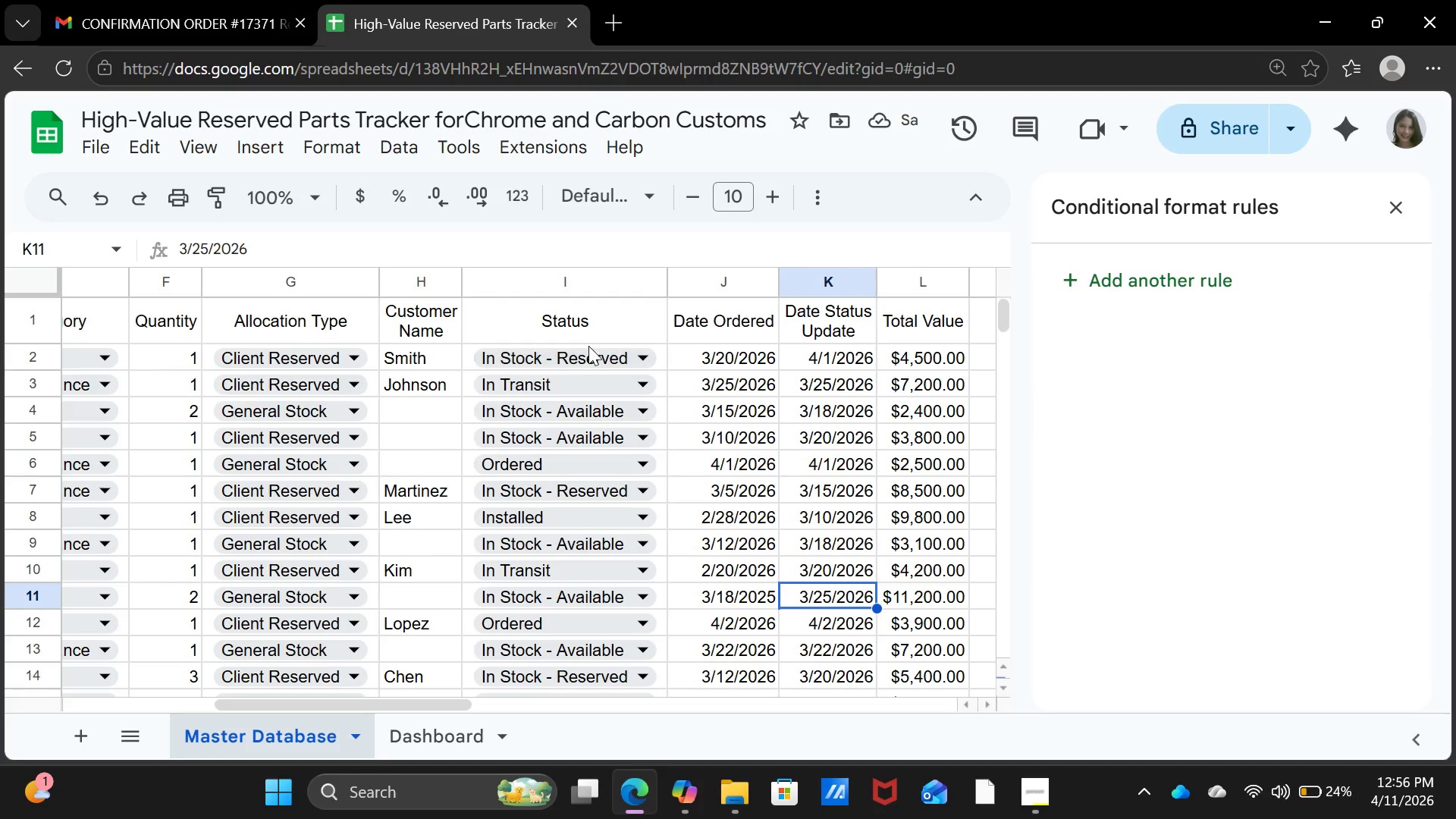 
left_click([578, 359])
 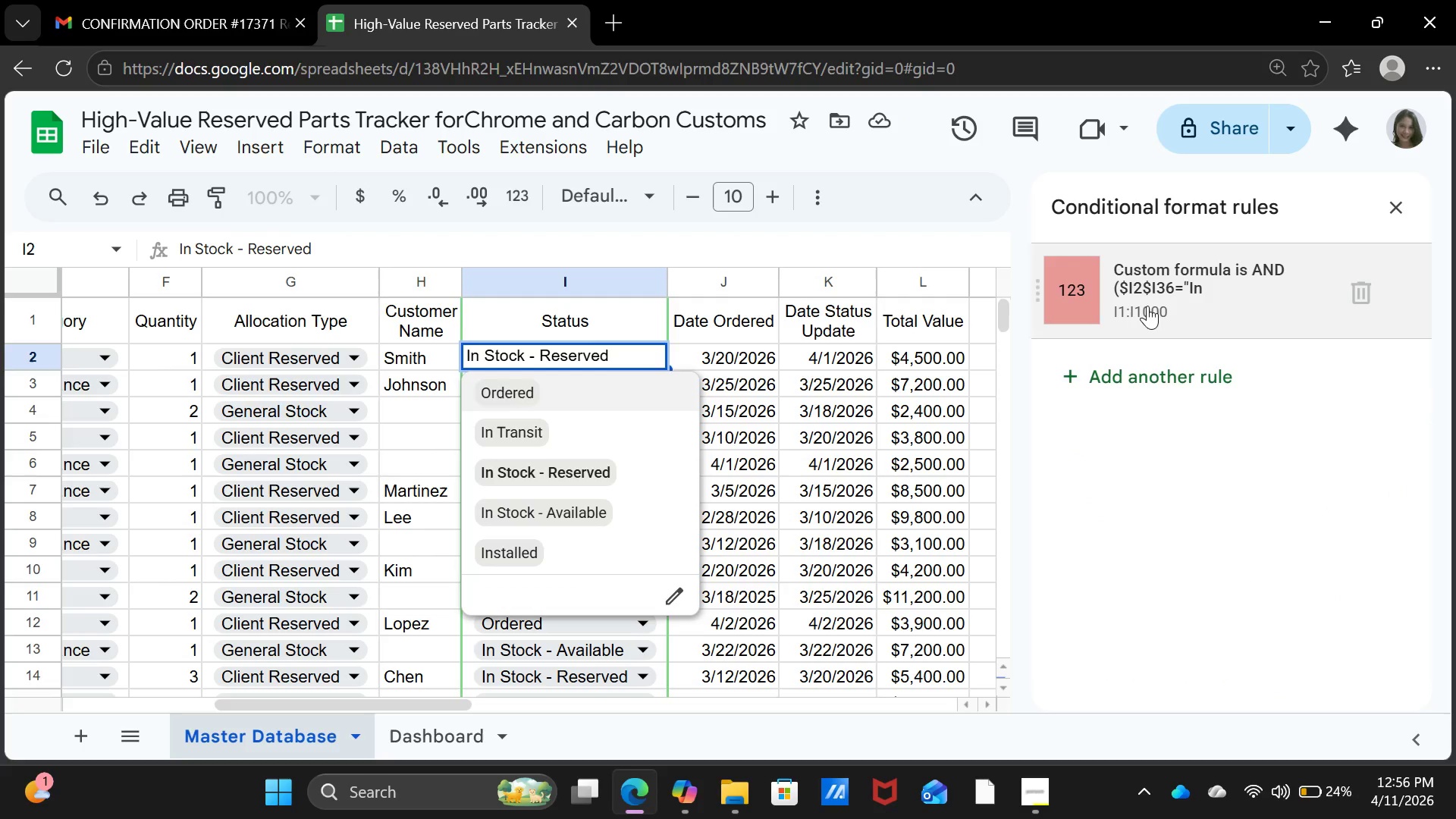 
left_click([1191, 306])
 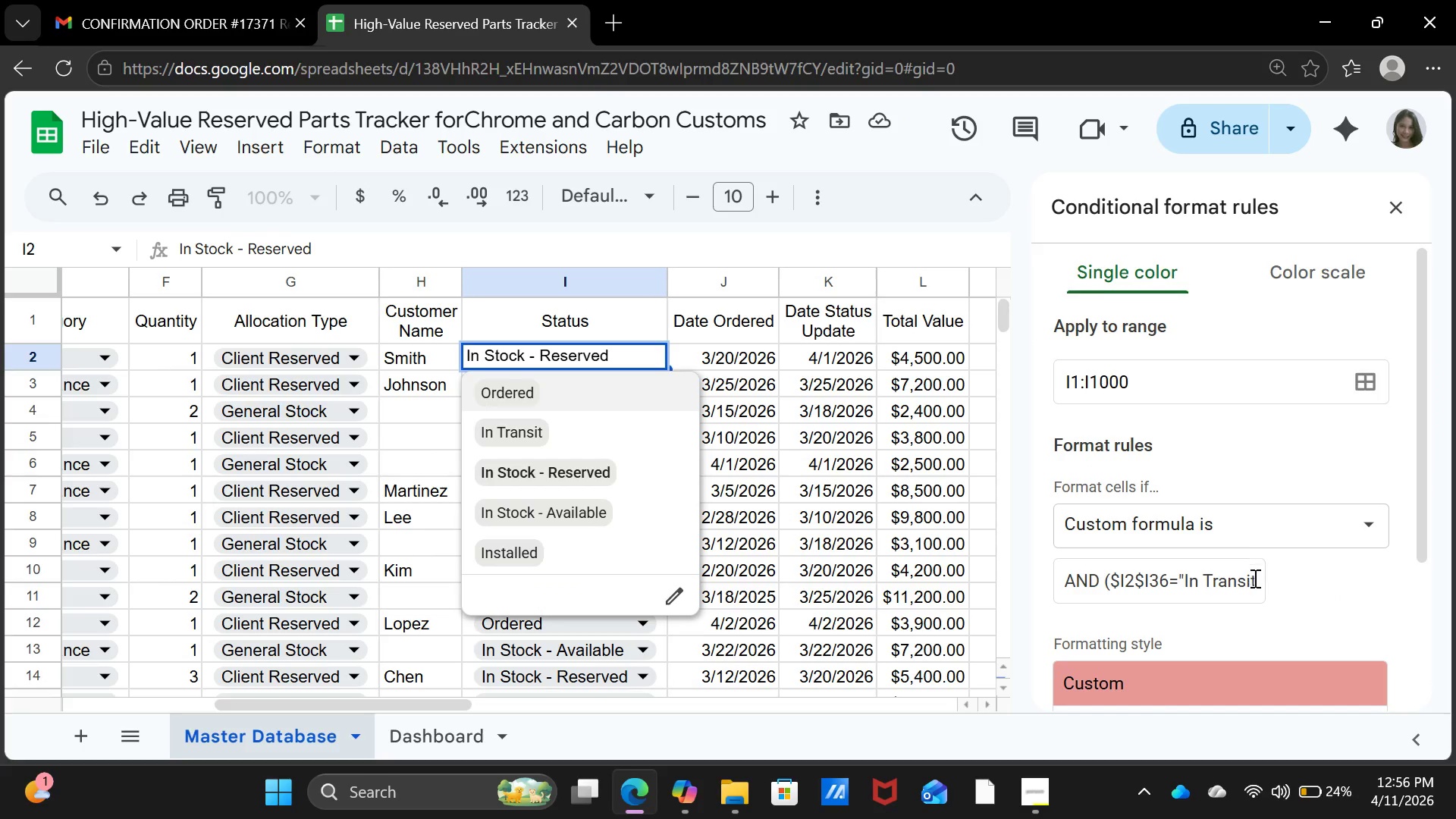 
scroll: coordinate [1254, 579], scroll_direction: down, amount: 2.0
 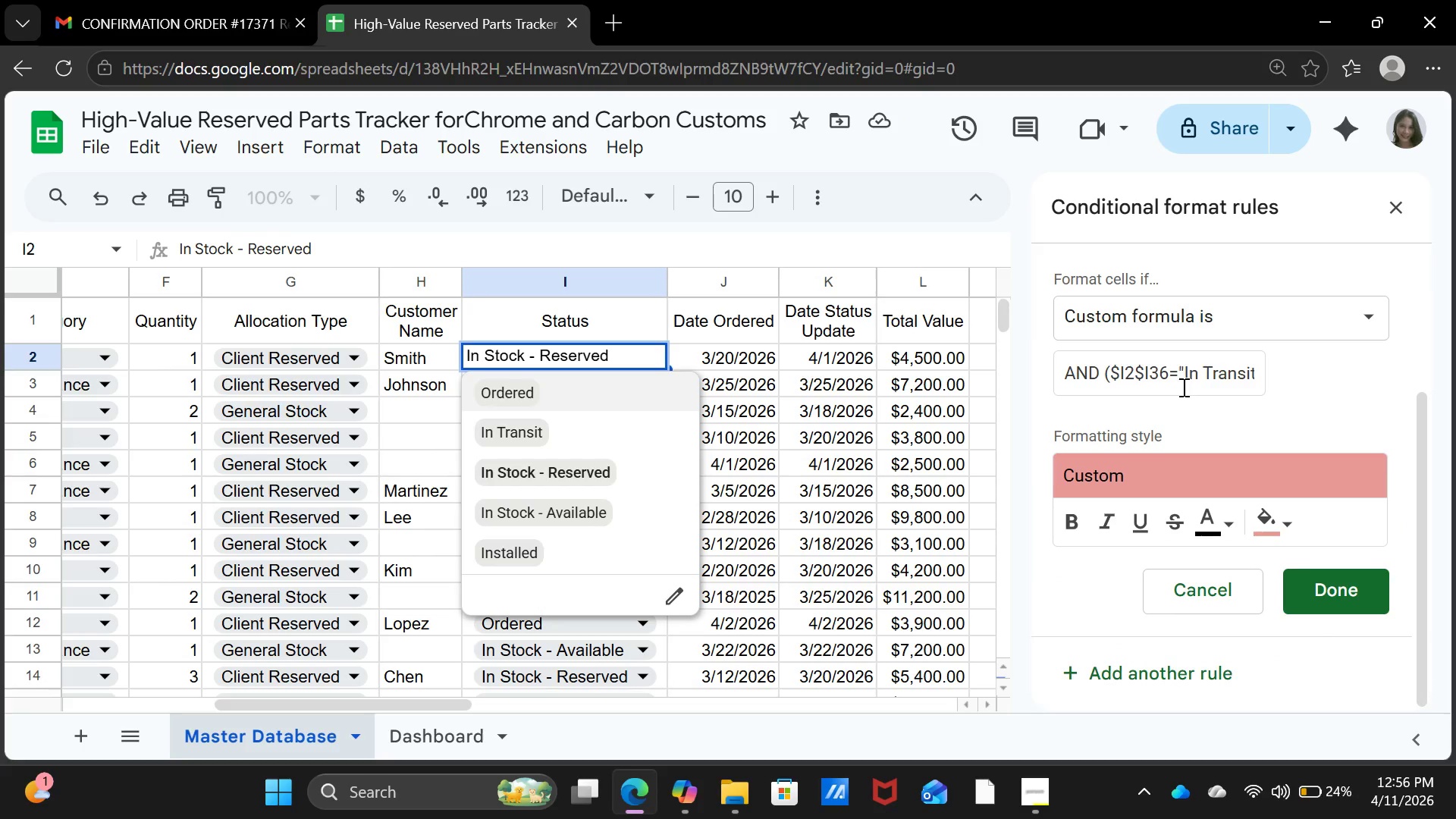 
left_click([1182, 378])
 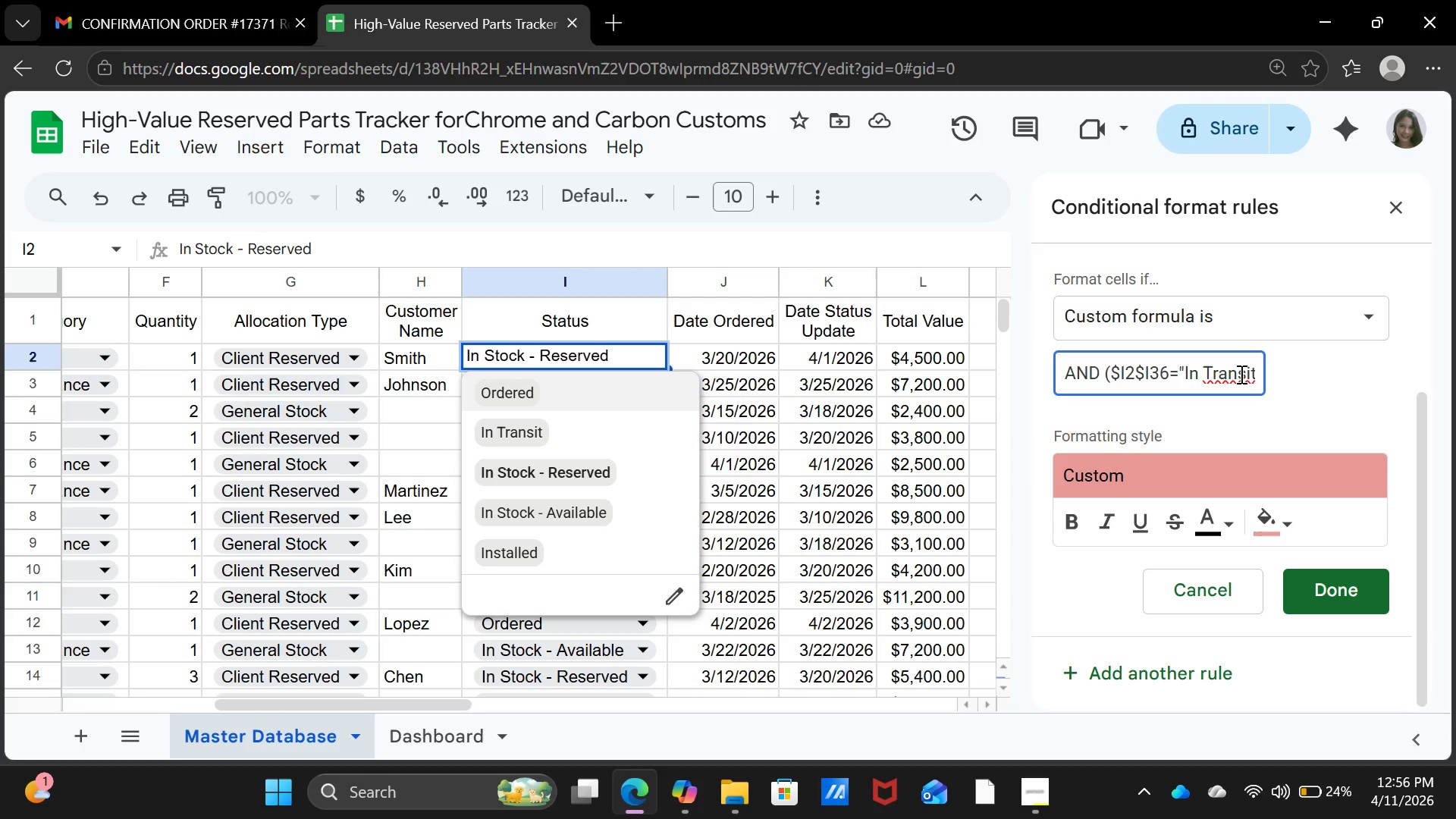 
left_click([1244, 375])
 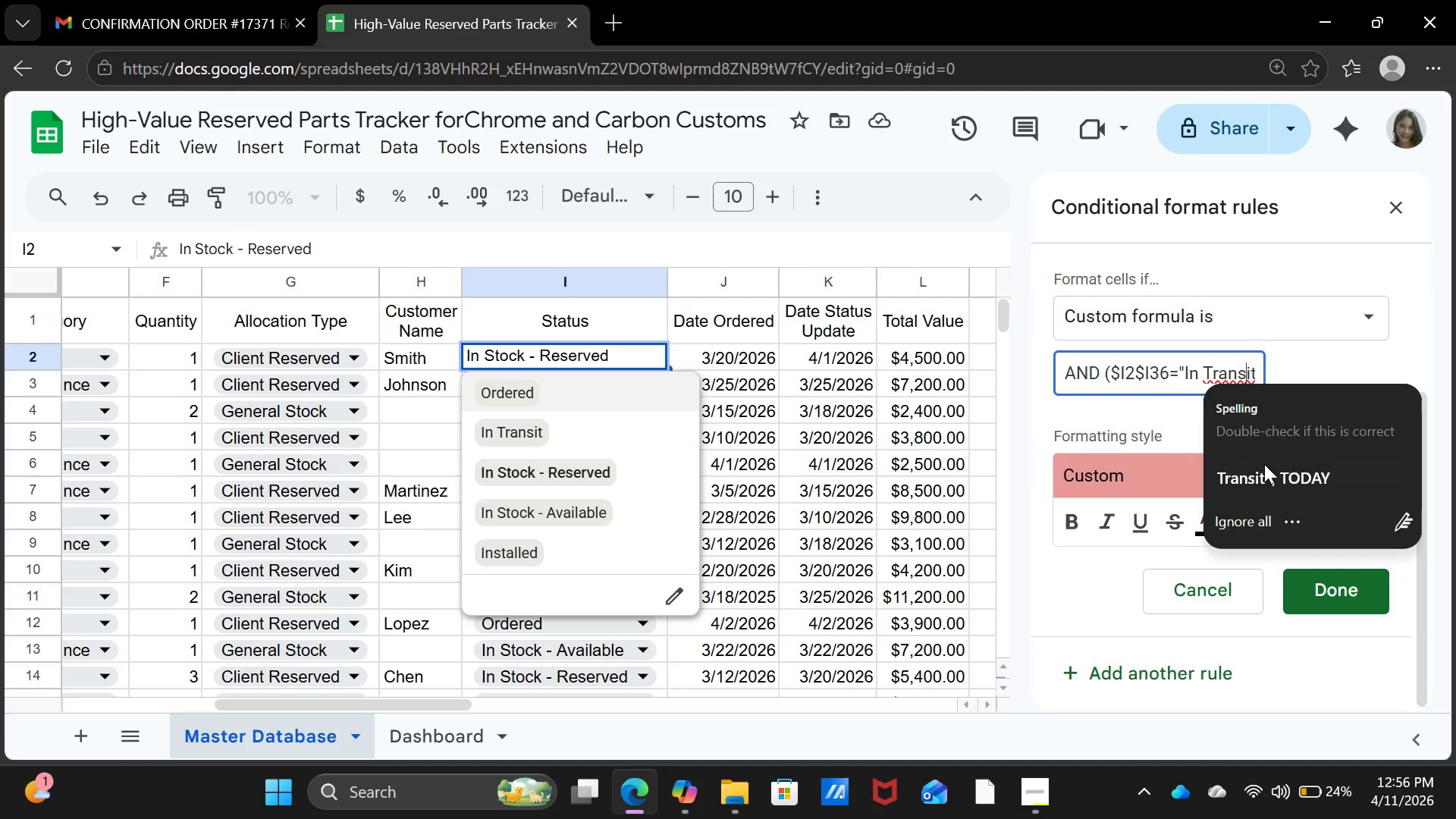 
left_click([1257, 482])
 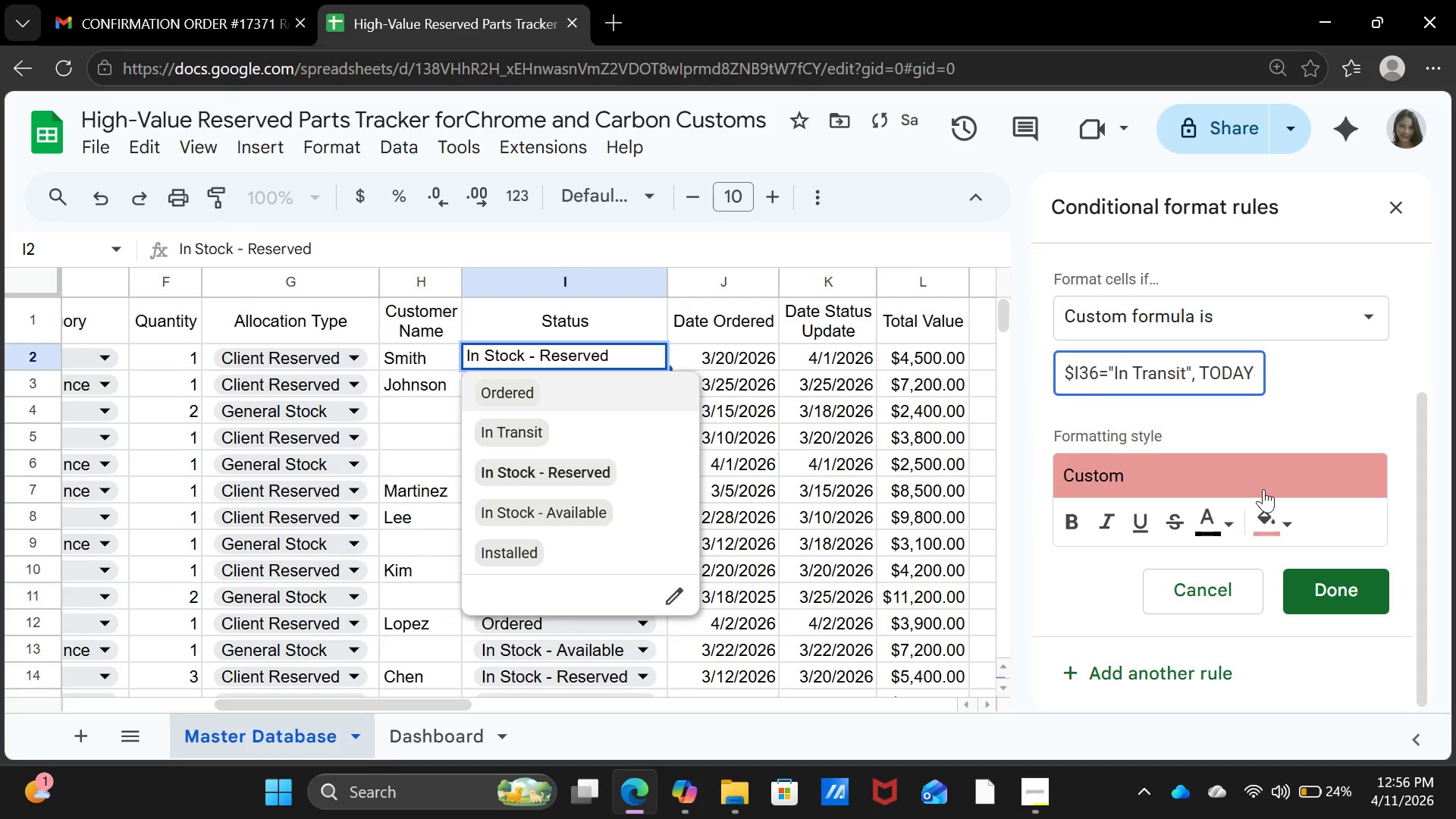 
key(ArrowRight)
 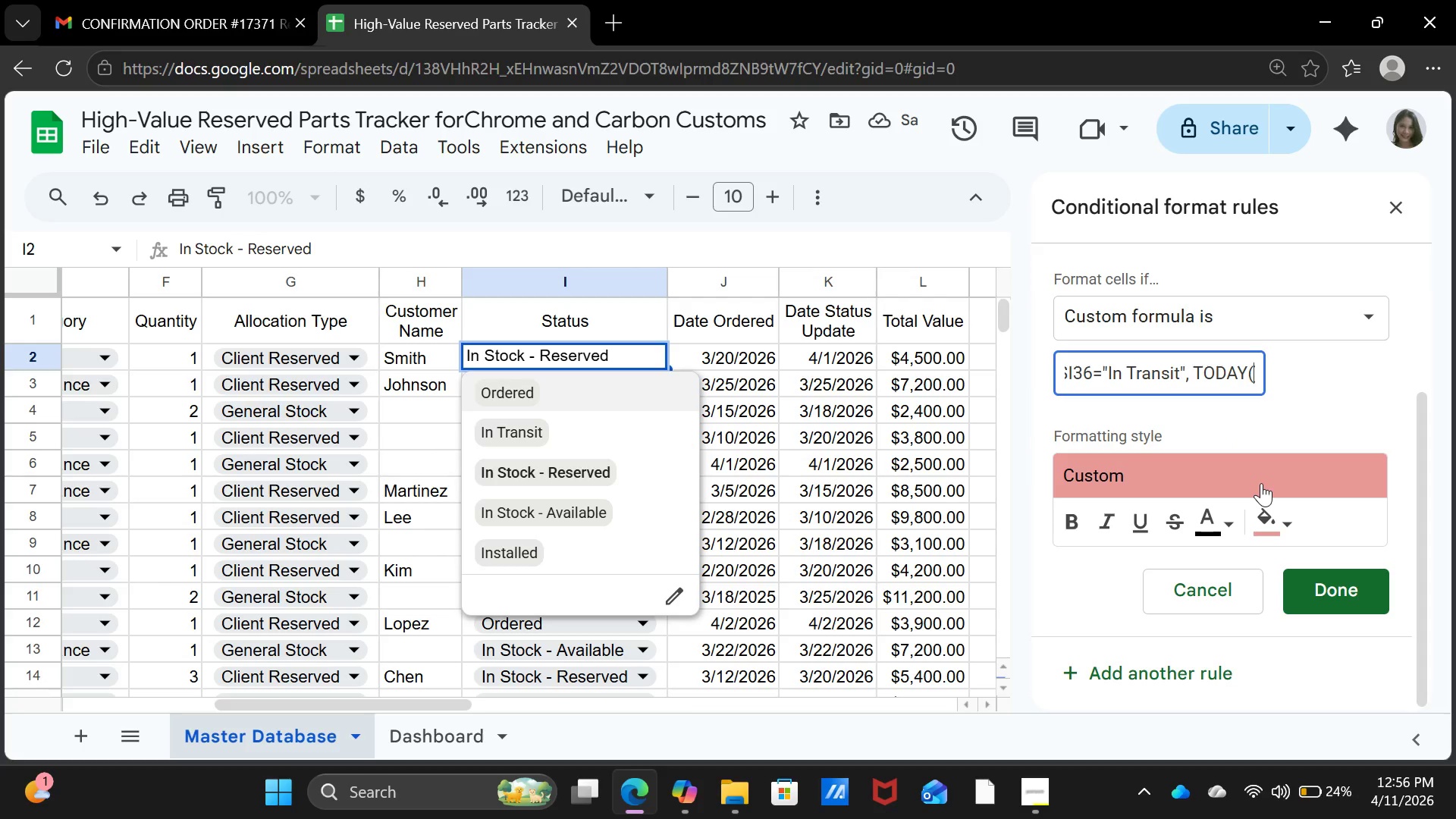 
key(ArrowRight)
 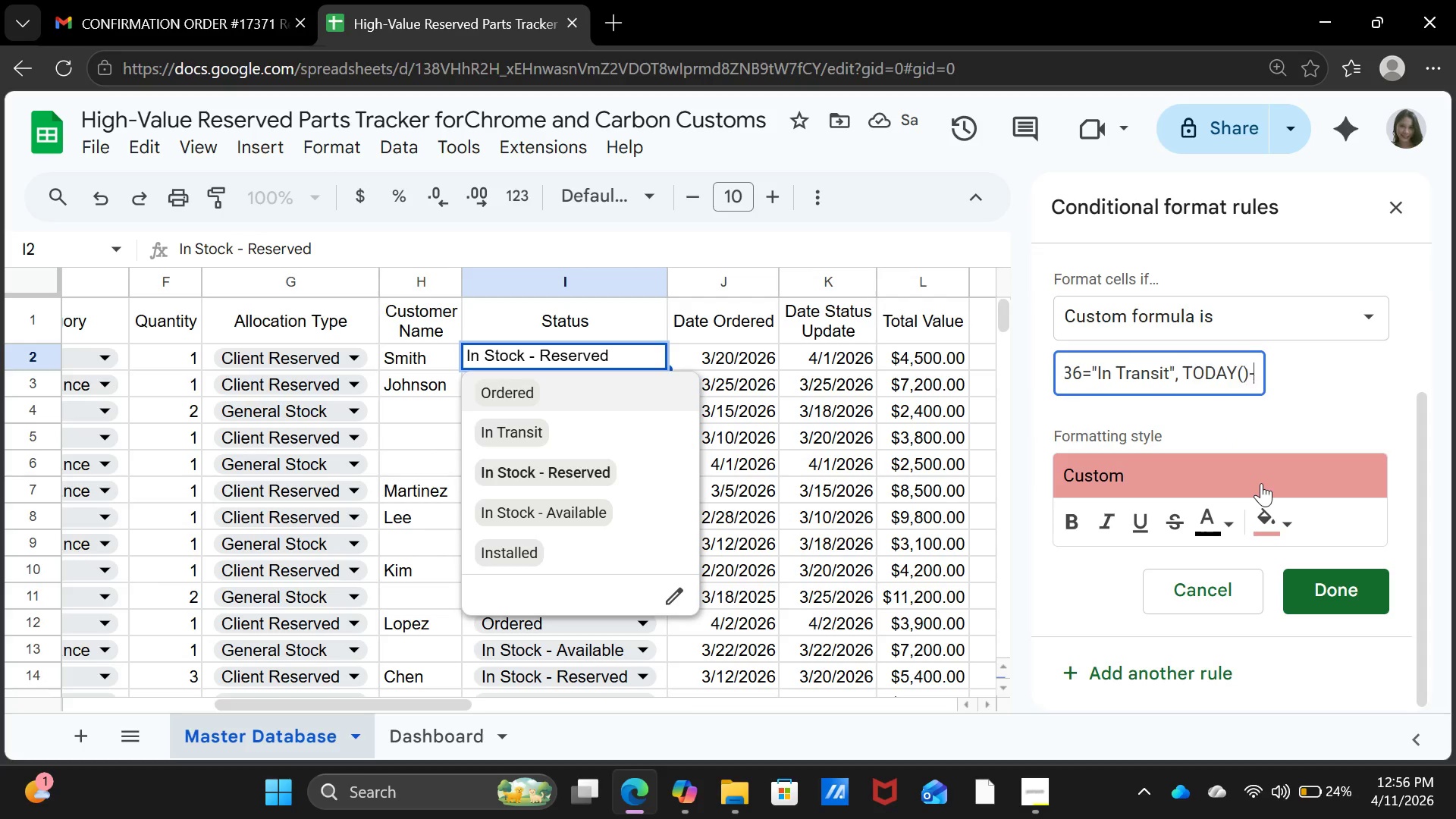 
key(ArrowRight)
 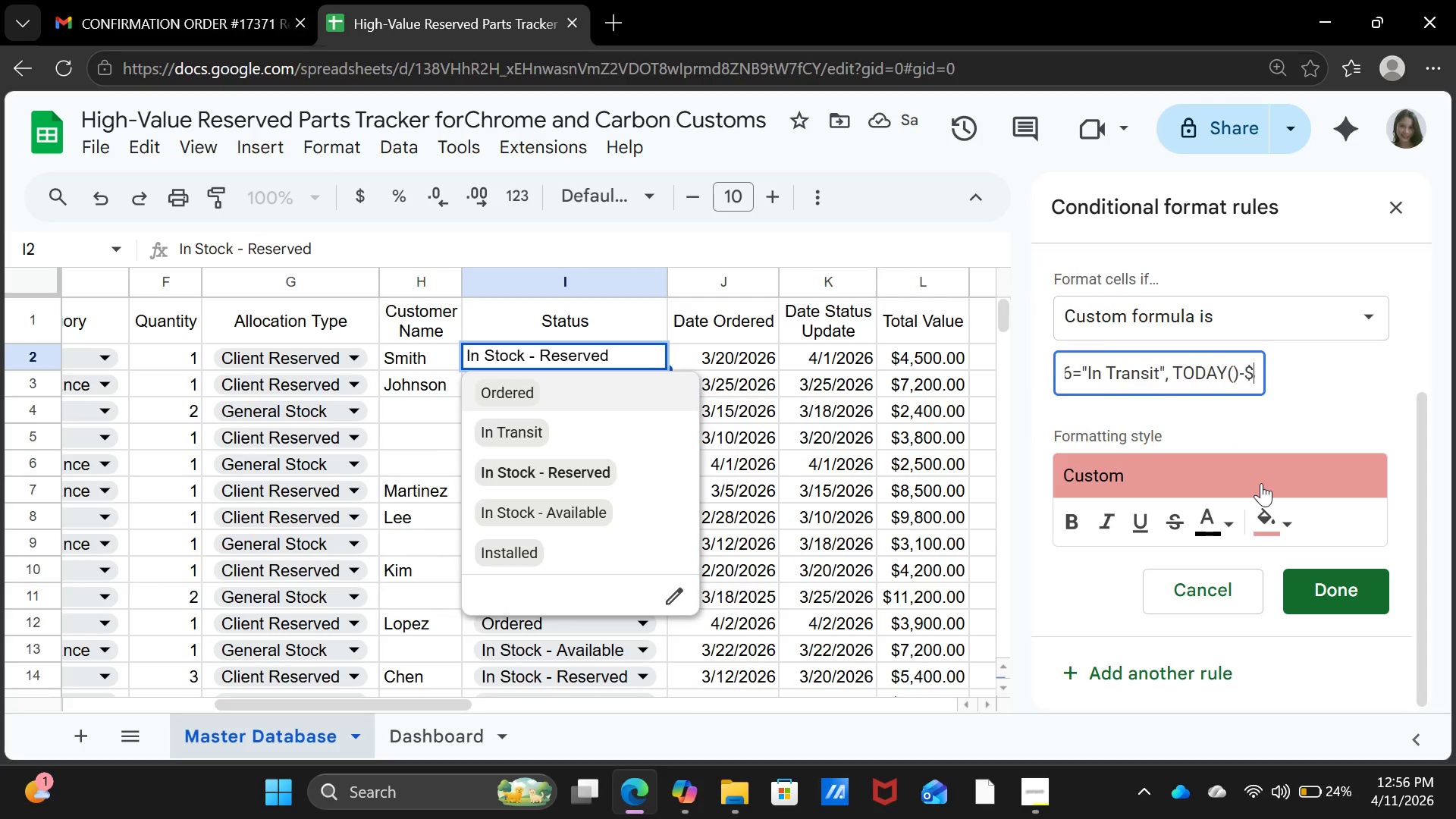 
key(ArrowRight)
 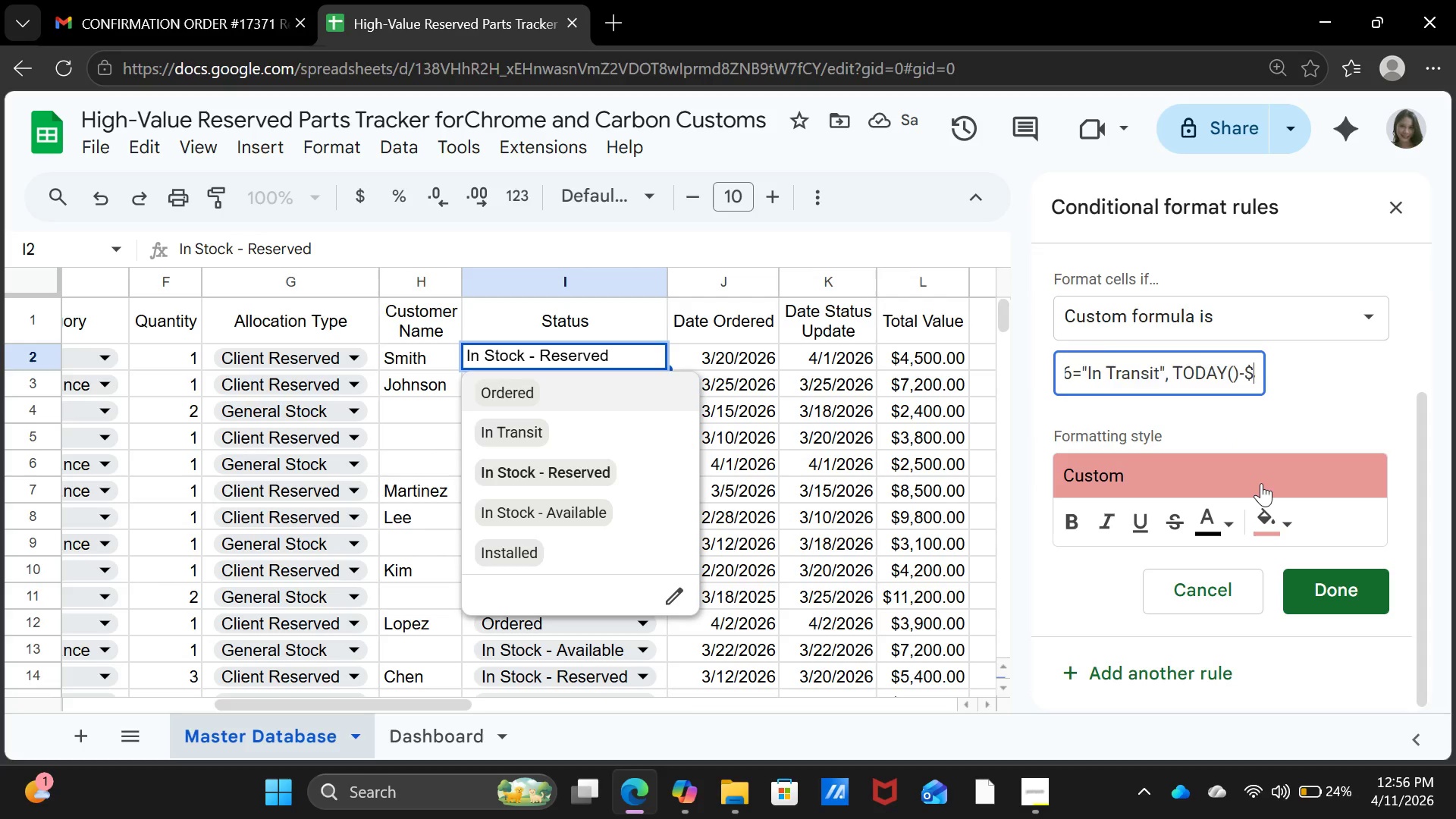 
key(ArrowRight)
 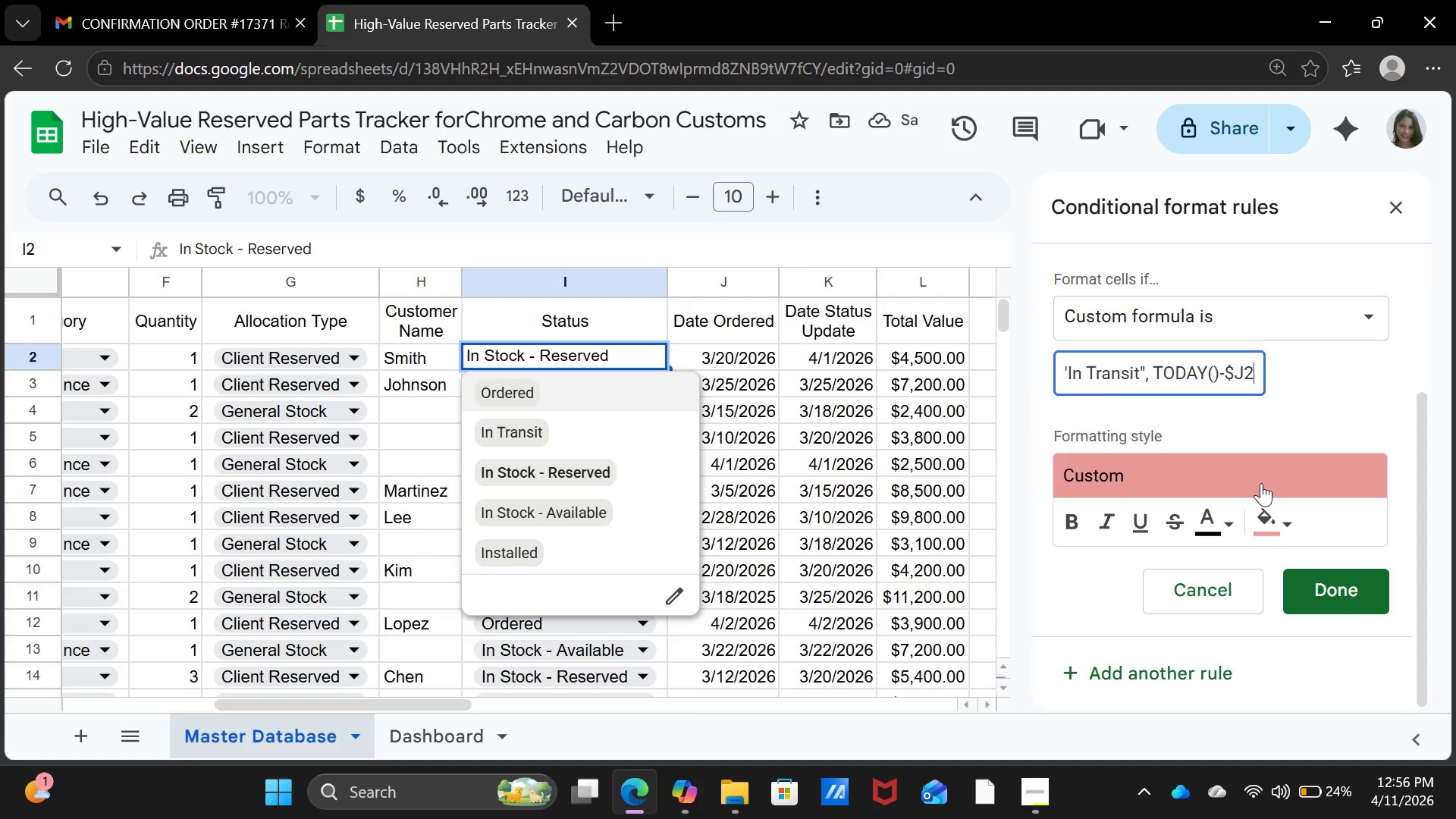 
key(ArrowRight)
 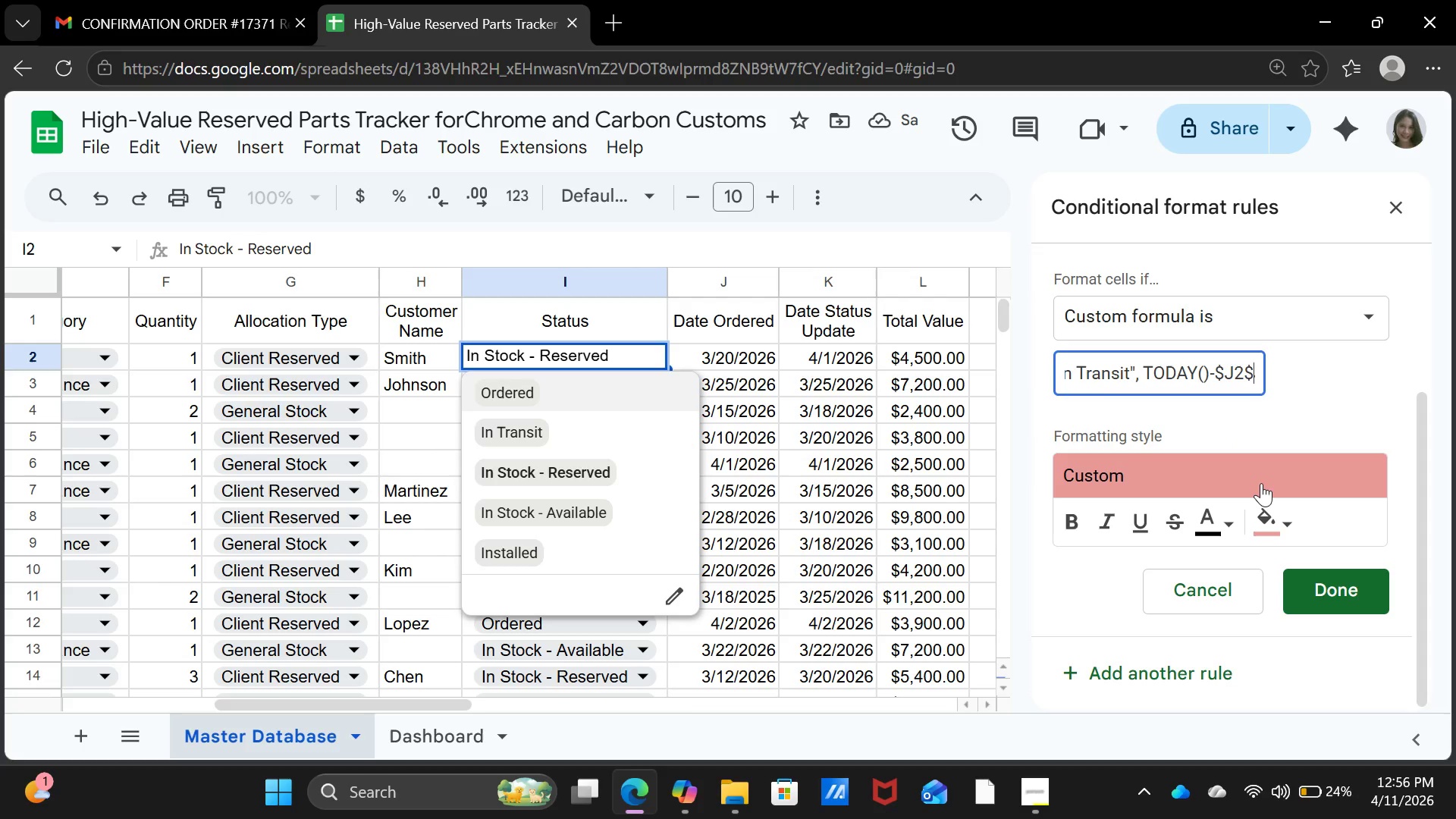 
key(ArrowRight)
 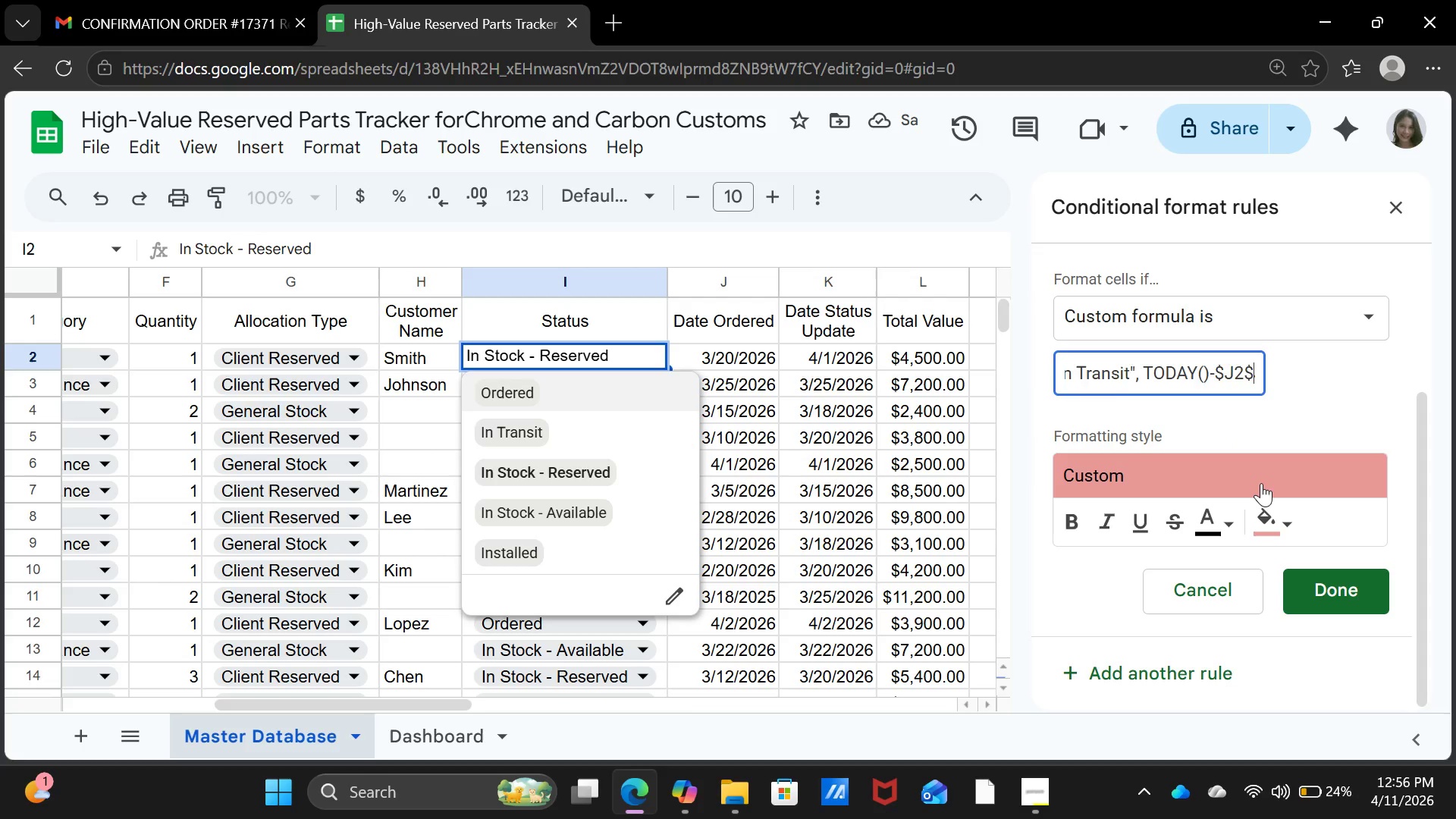 
key(ArrowRight)
 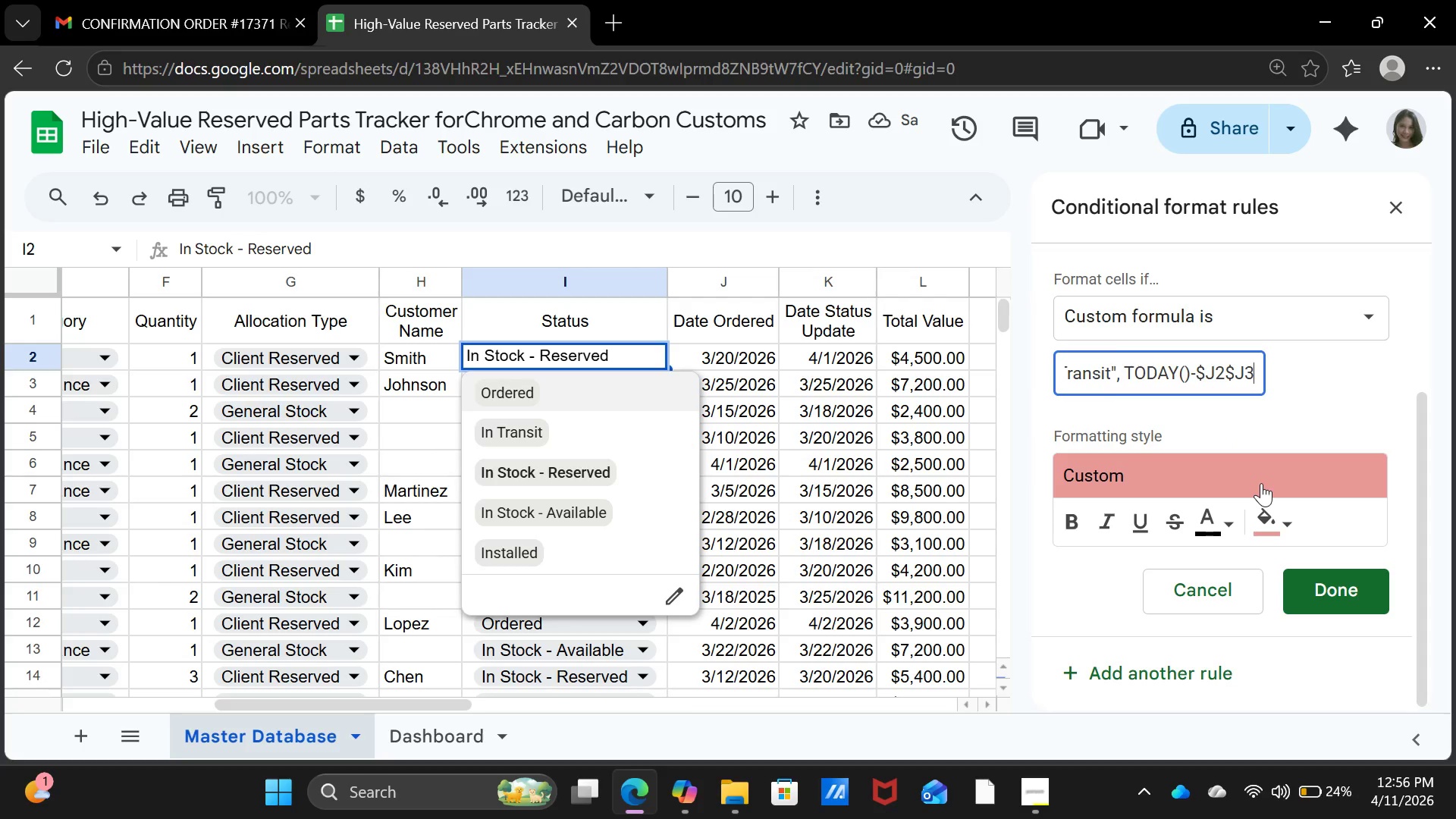 
key(ArrowRight)
 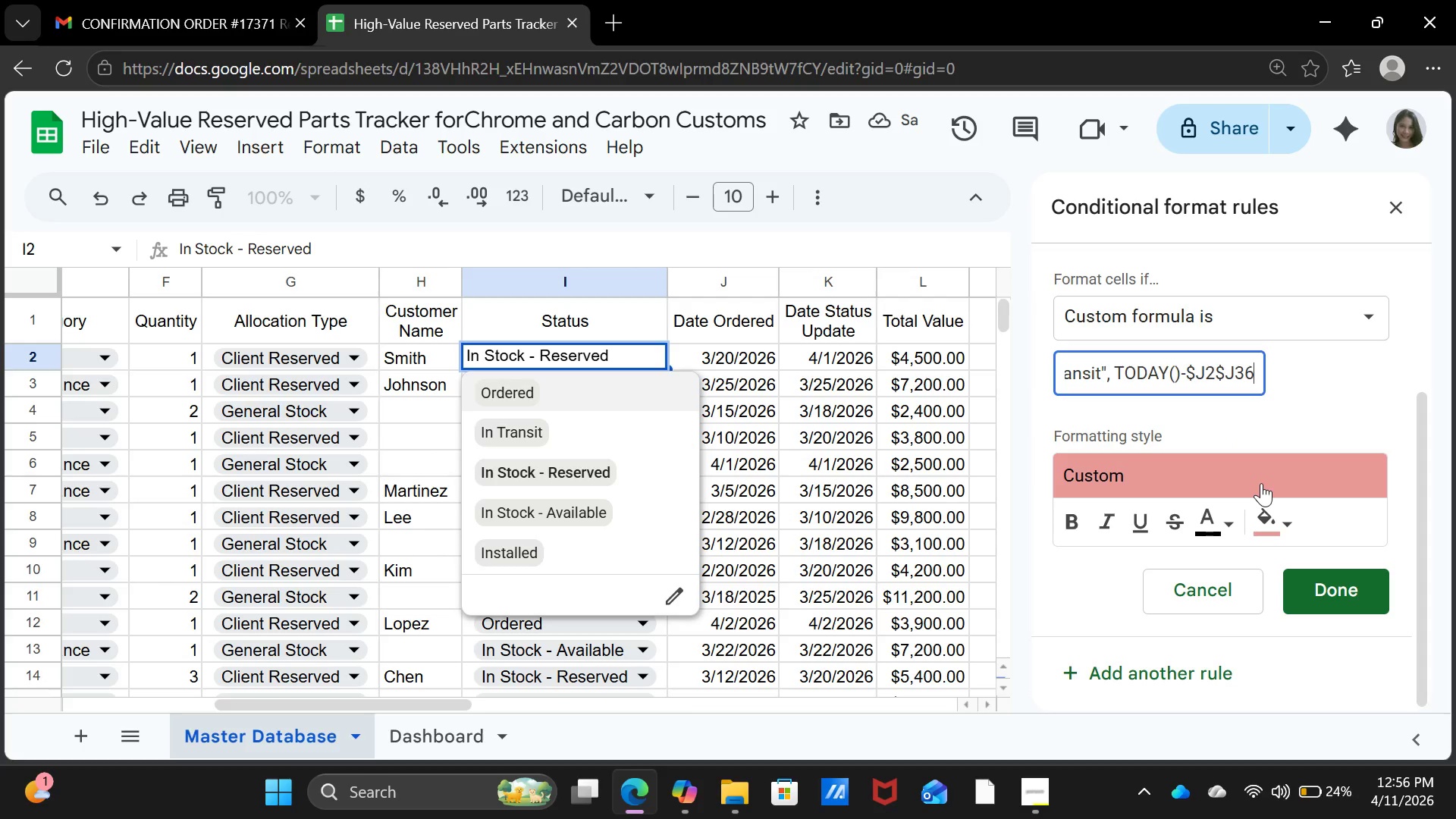 
key(ArrowRight)
 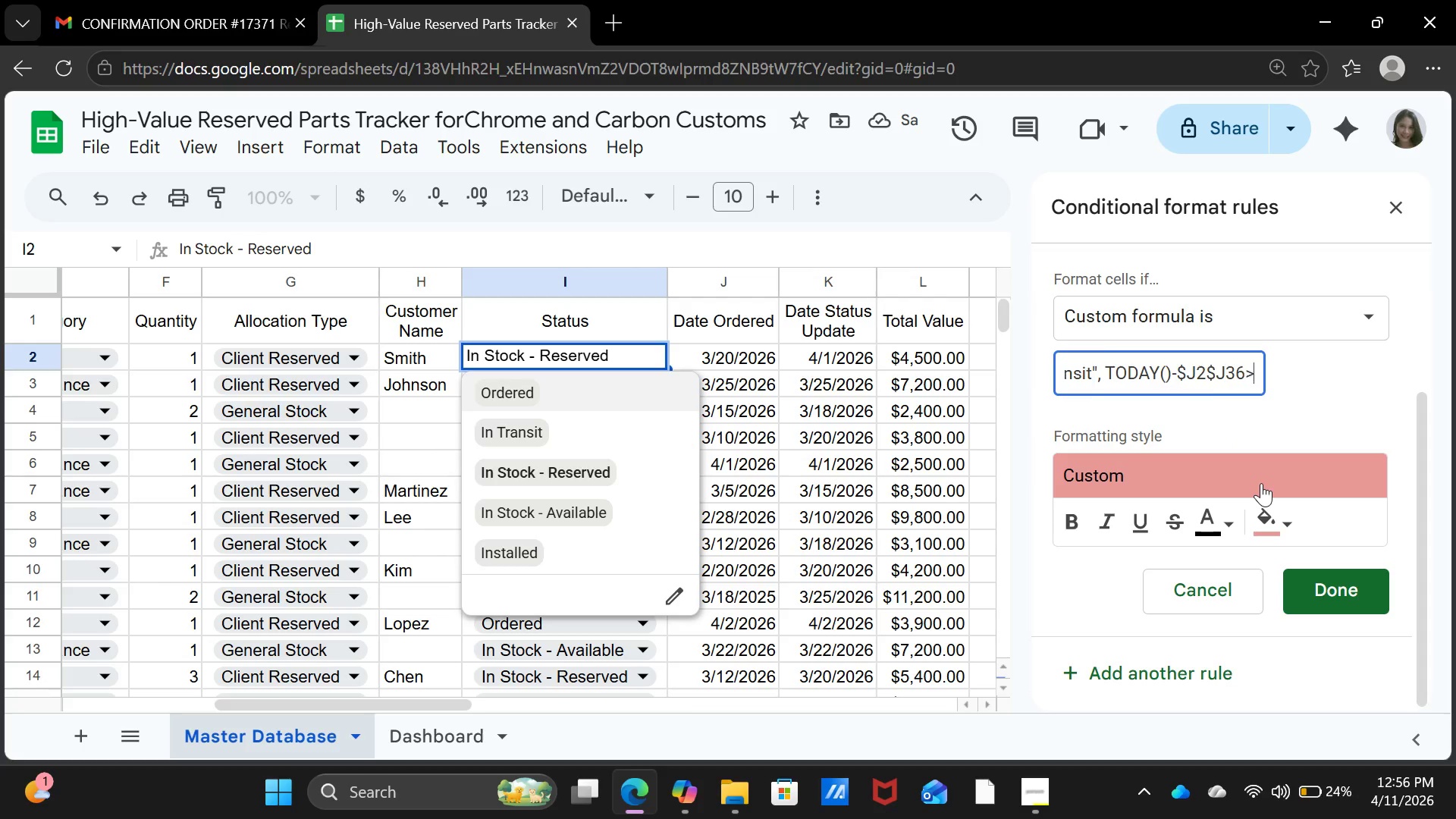 
key(ArrowRight)
 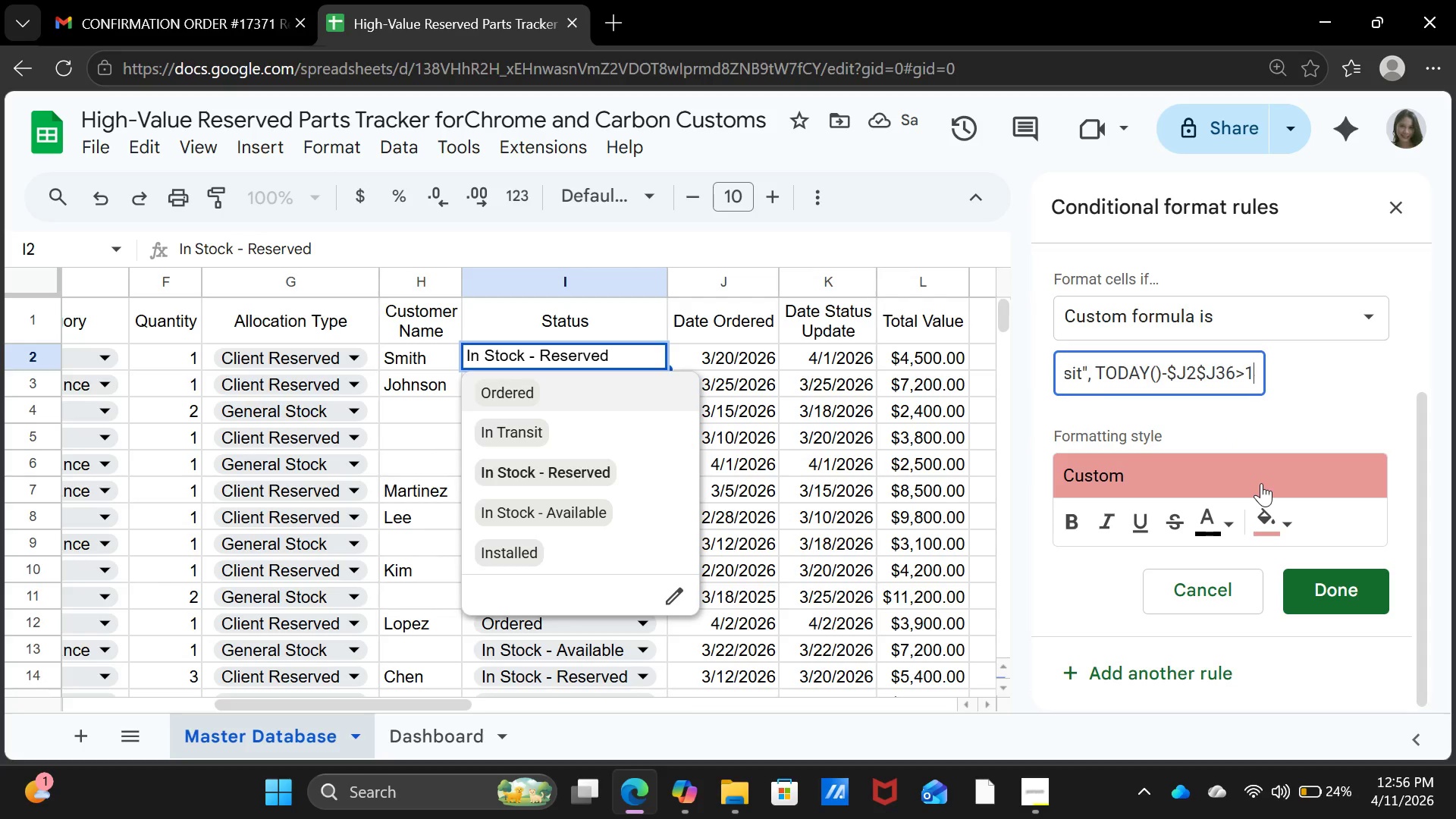 
key(ArrowRight)
 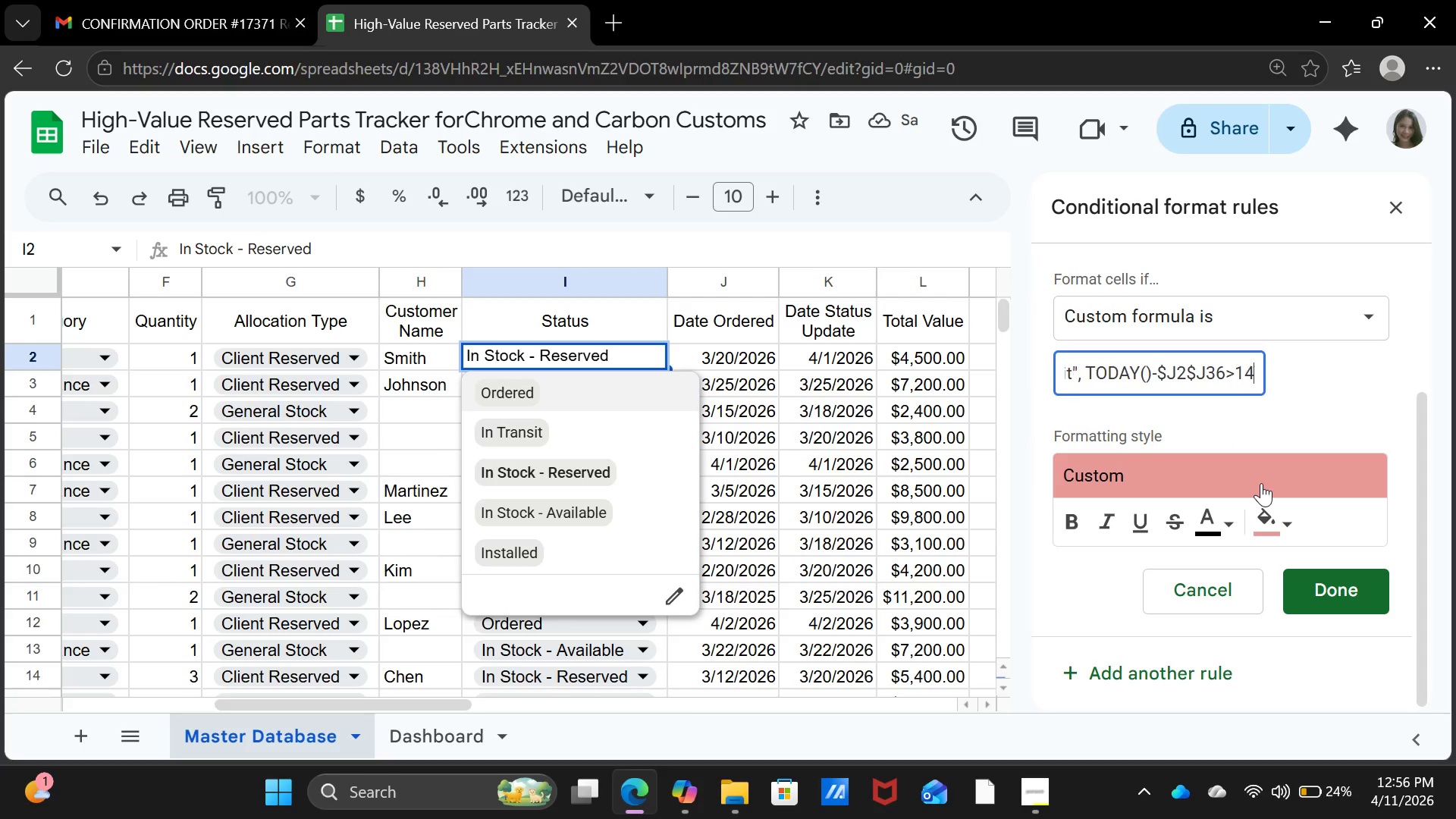 
key(ArrowRight)
 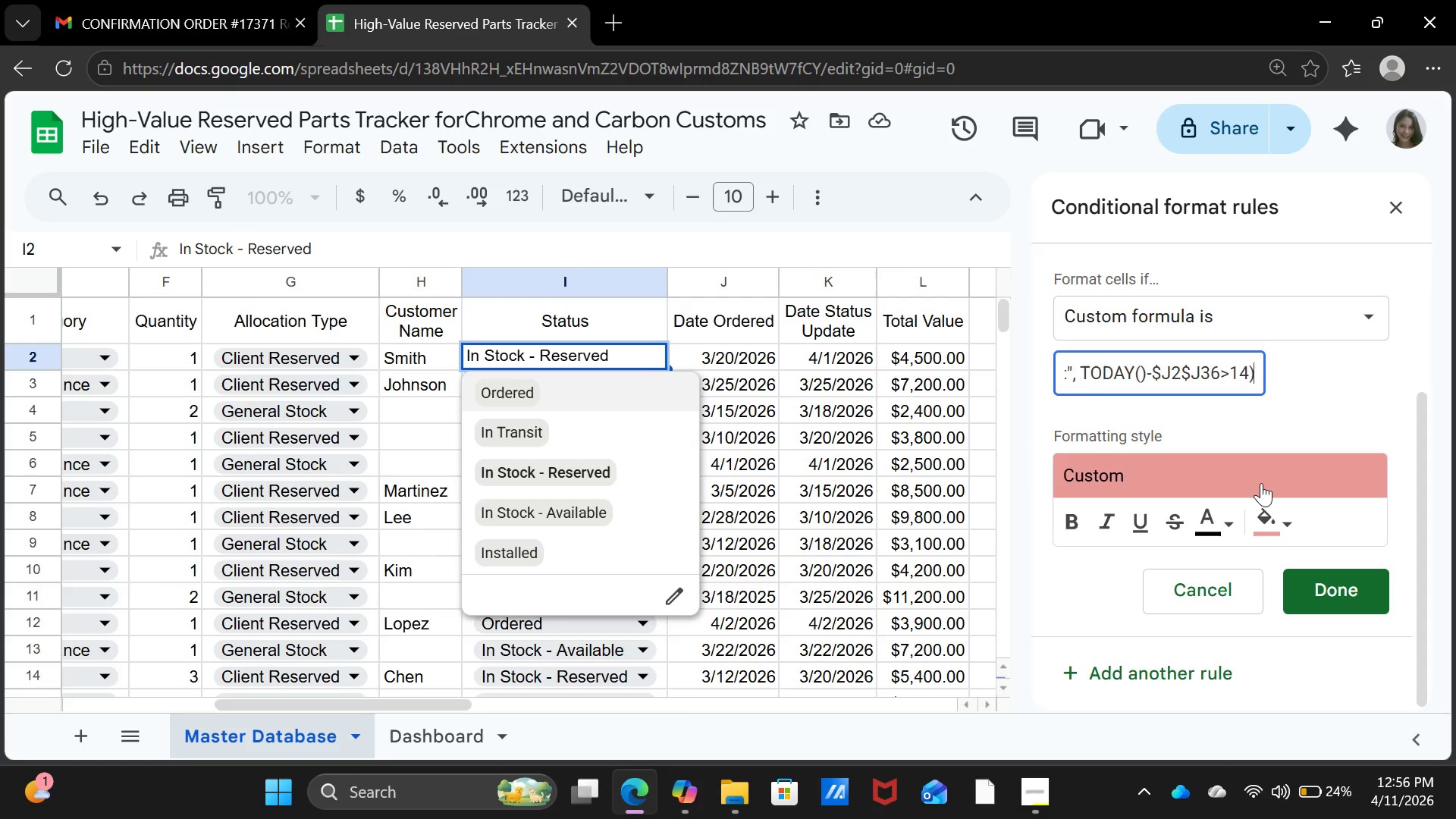 
key(ArrowRight)
 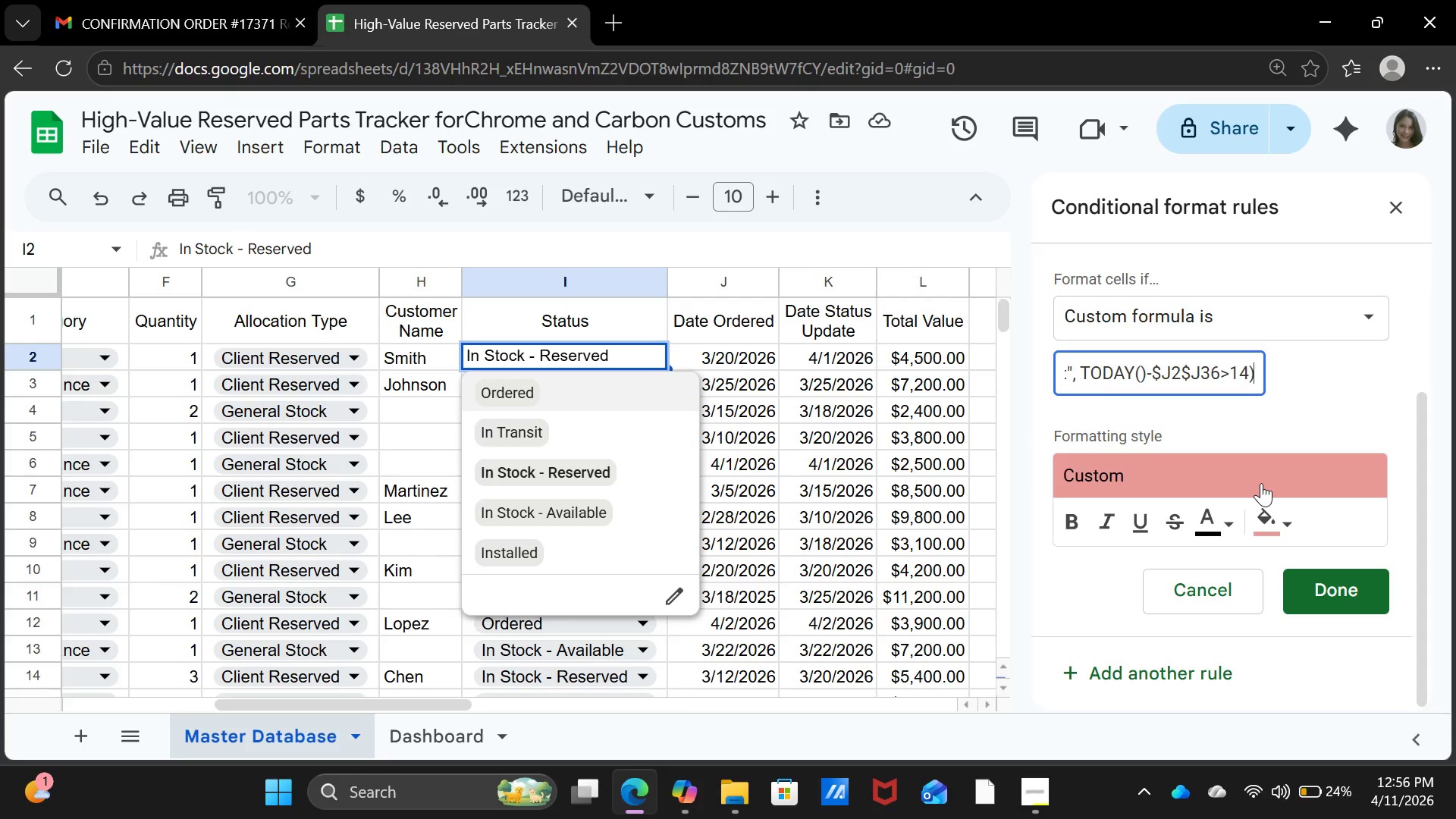 
key(ArrowRight)
 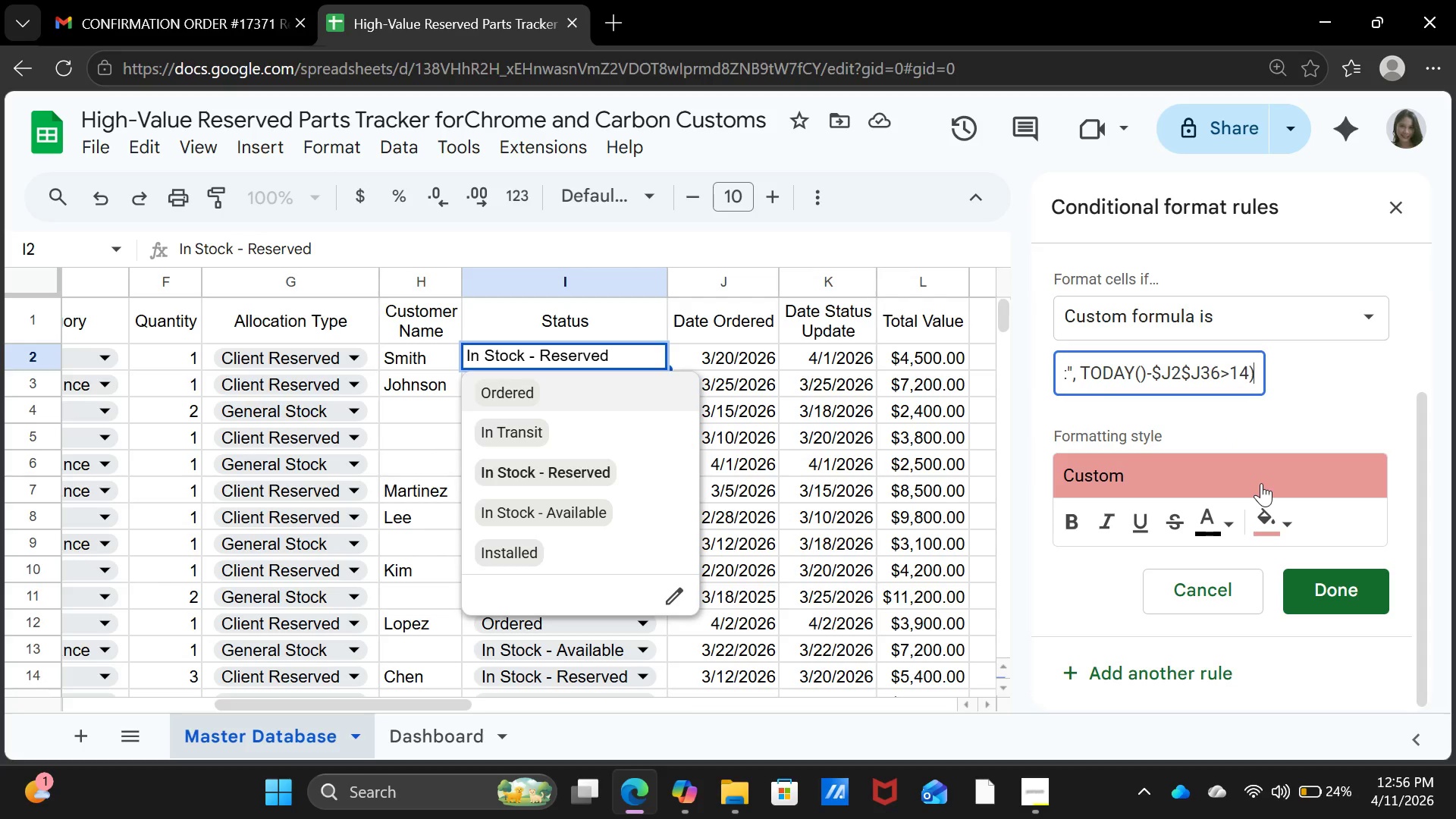 
key(ArrowRight)
 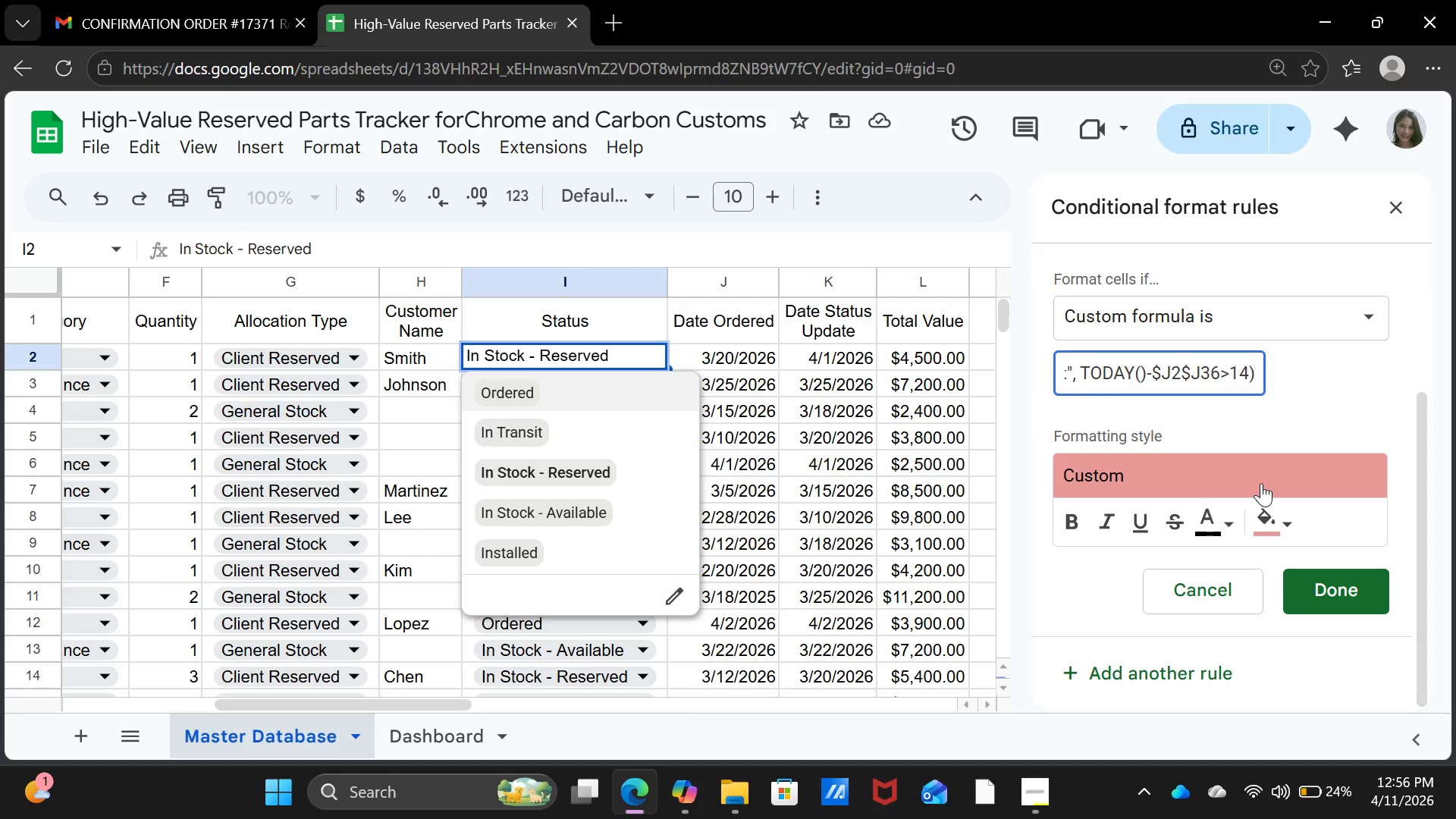 
key(ArrowRight)
 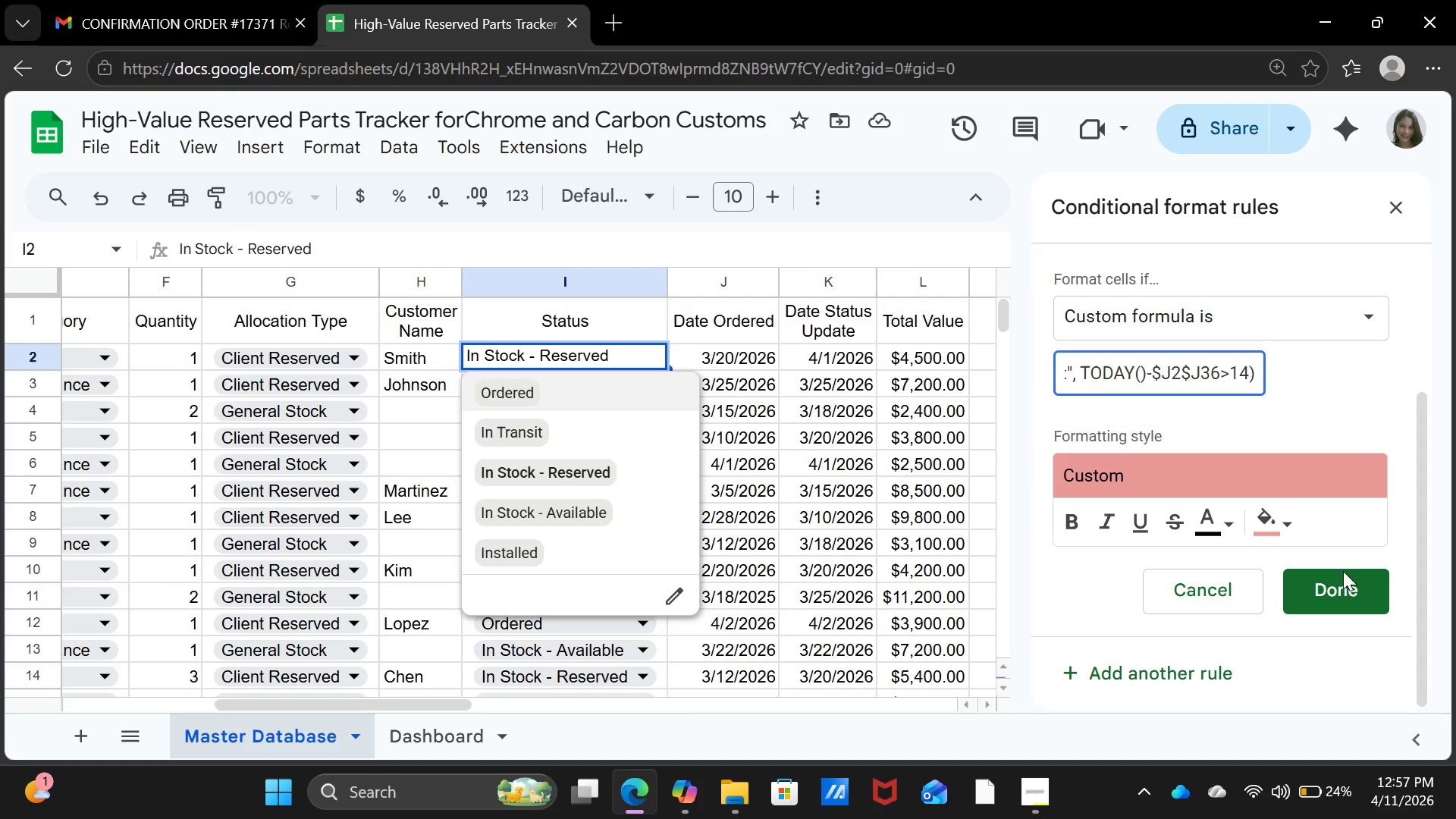 
left_click([1343, 597])
 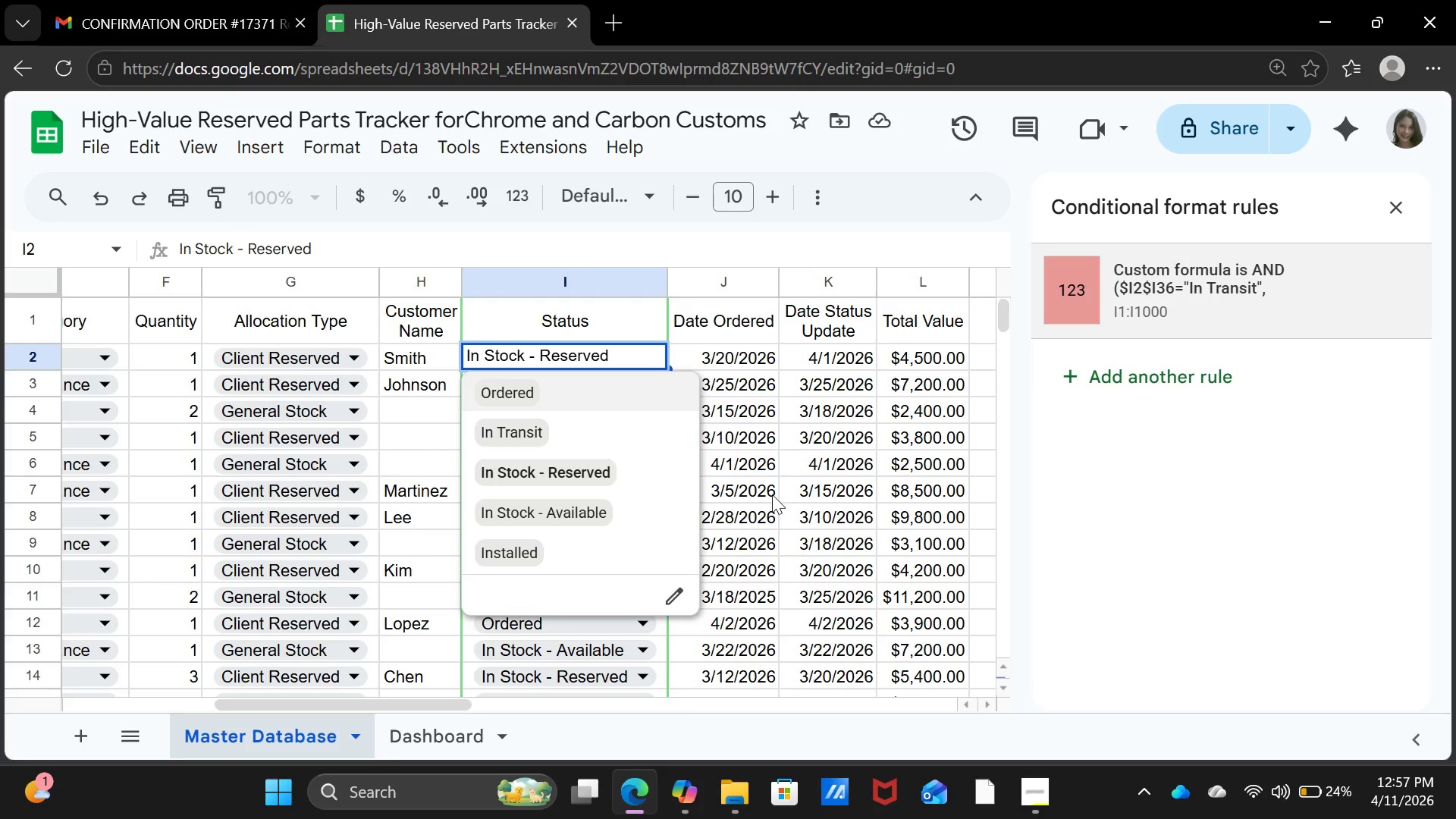 
left_click([772, 494])
 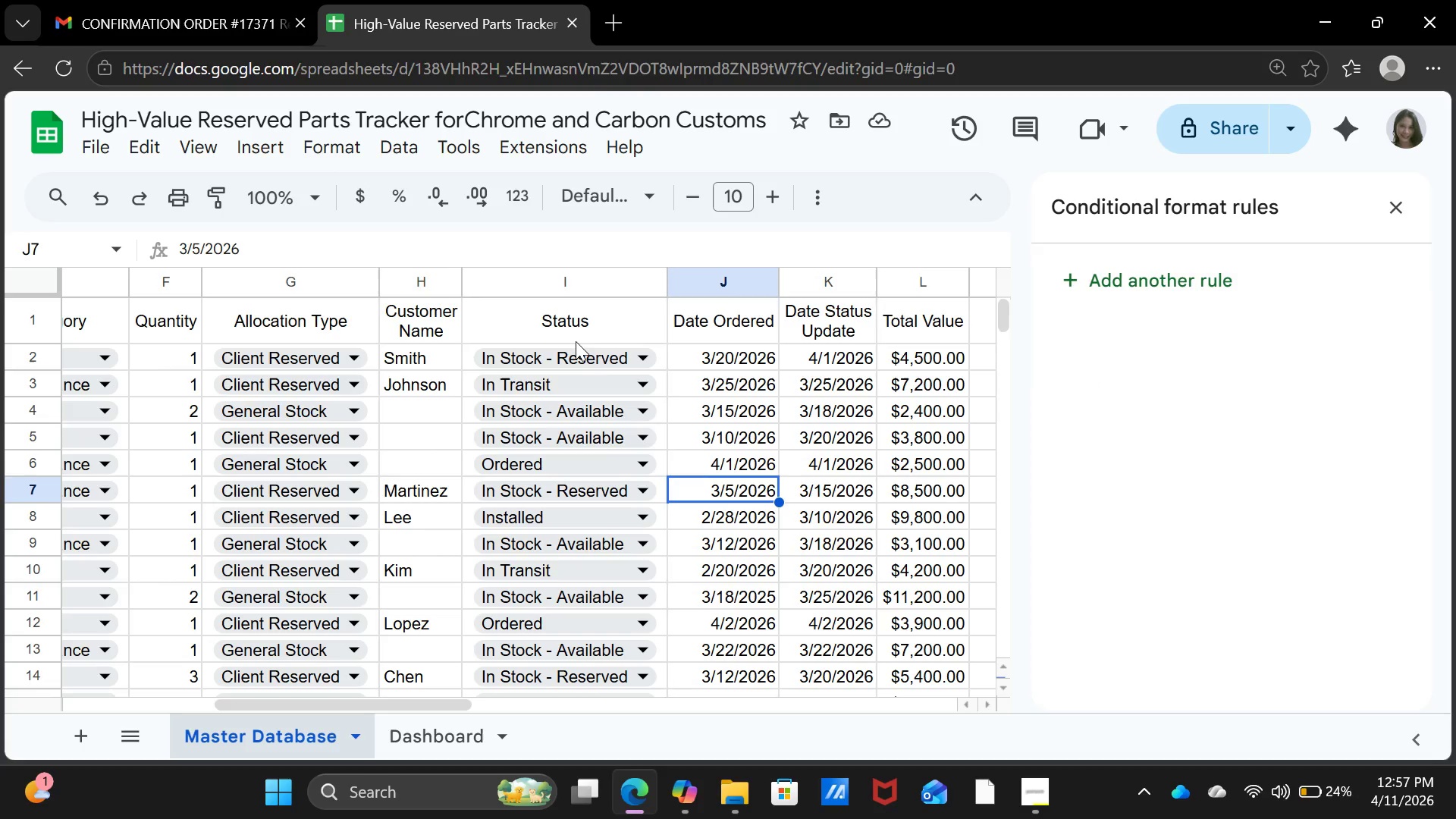 
left_click([645, 359])
 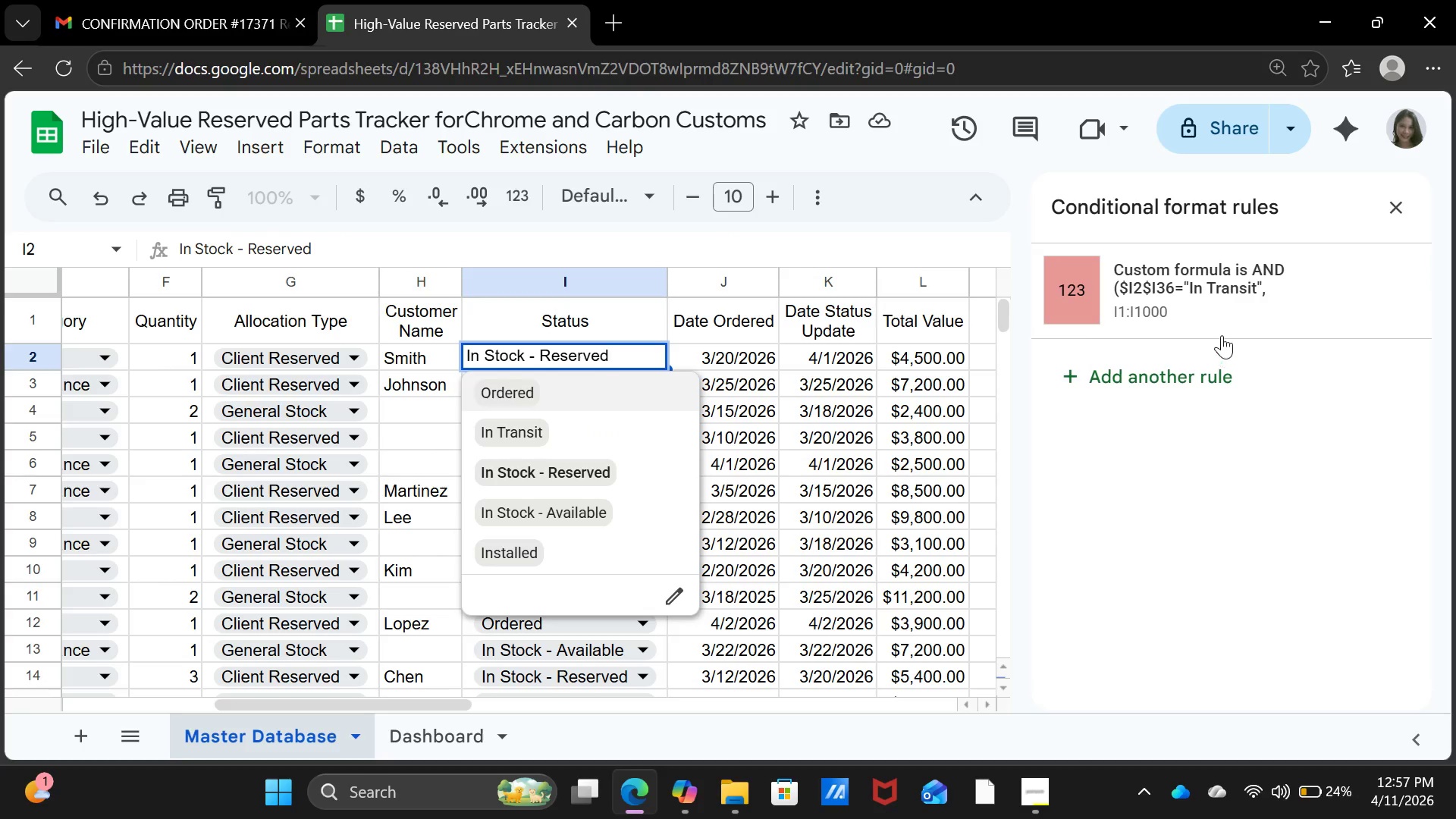 
left_click([1212, 283])
 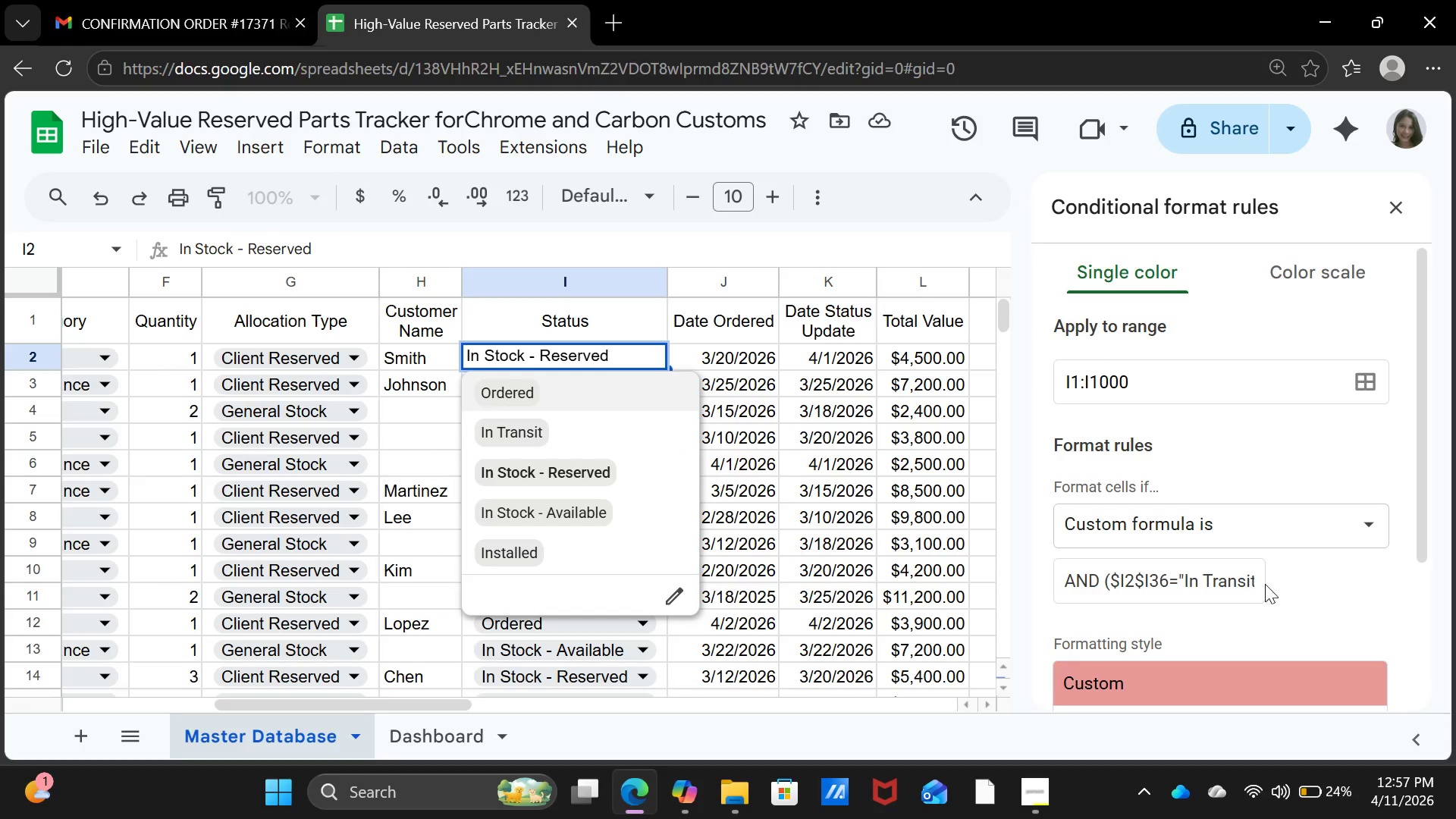 
left_click([1206, 585])
 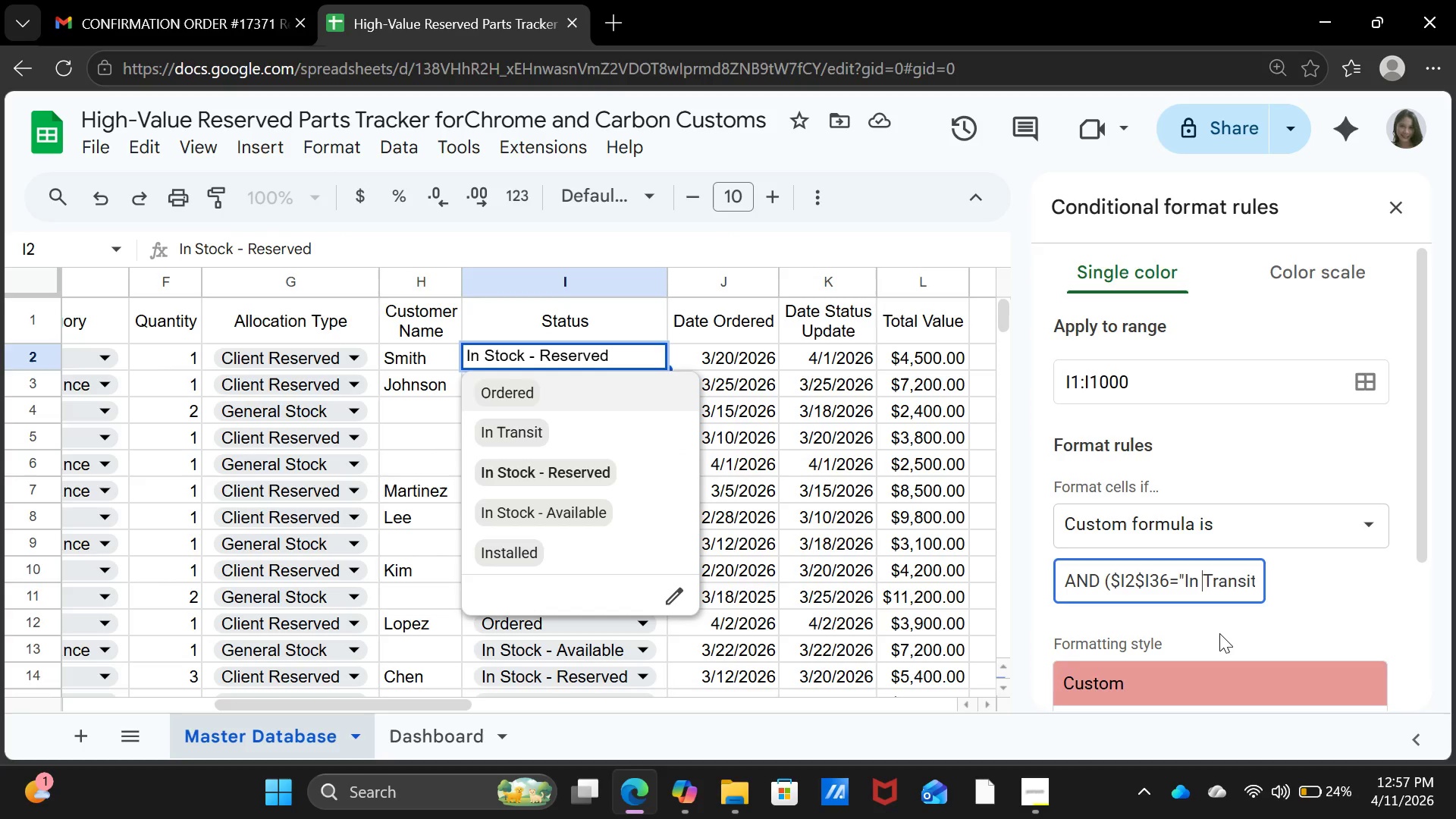 
key(ArrowRight)
 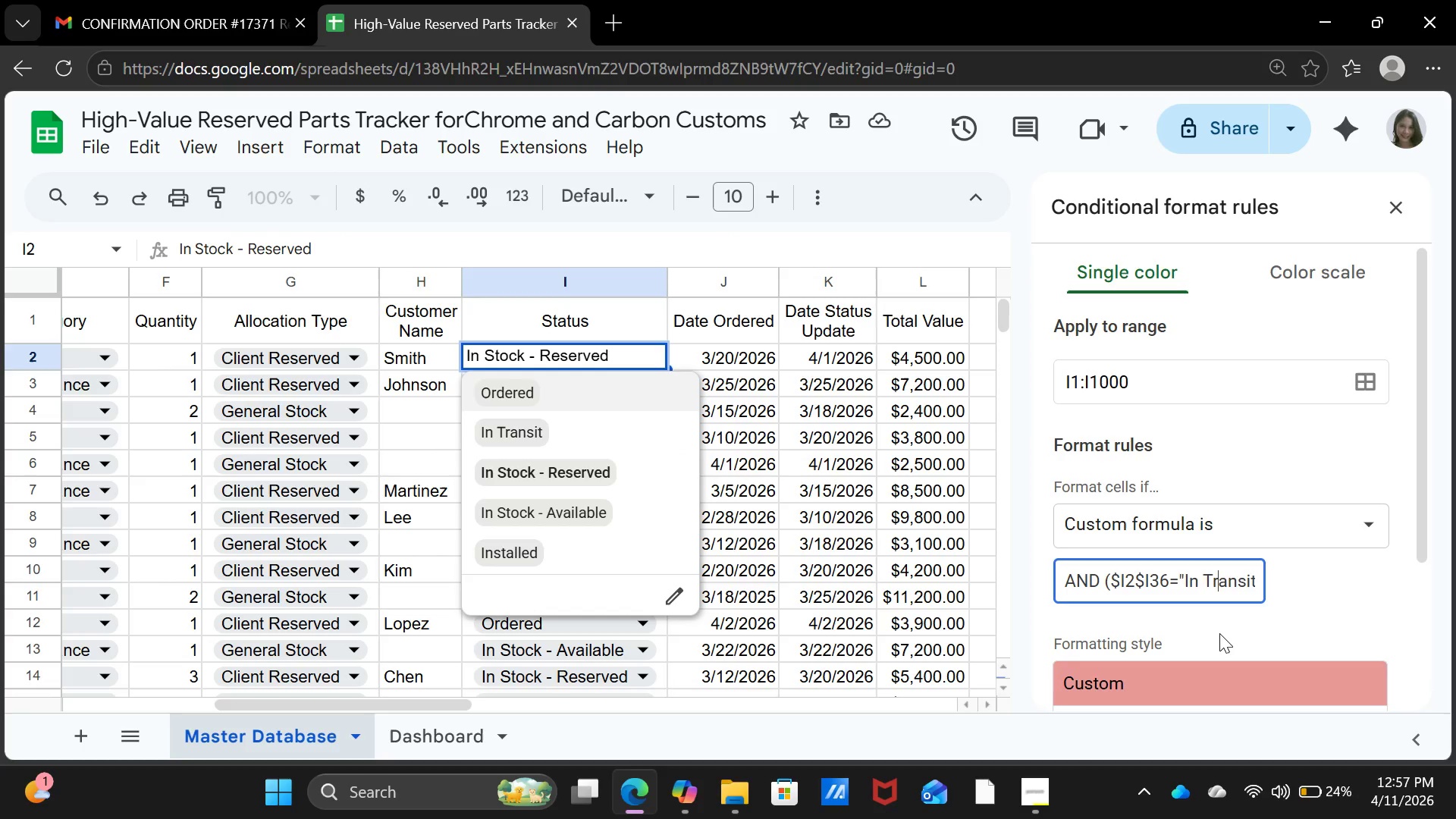 
key(ArrowRight)
 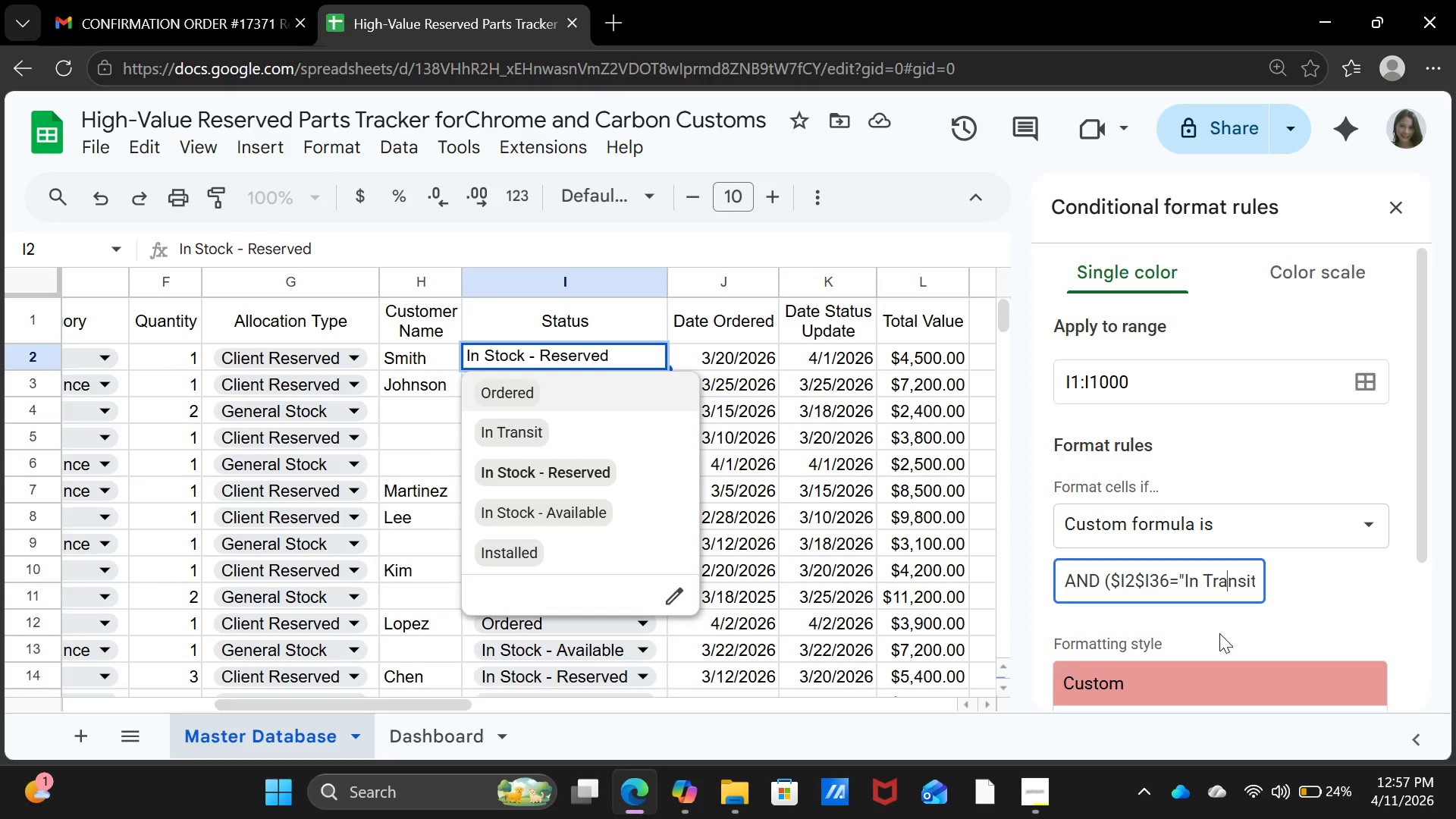 
key(ArrowRight)
 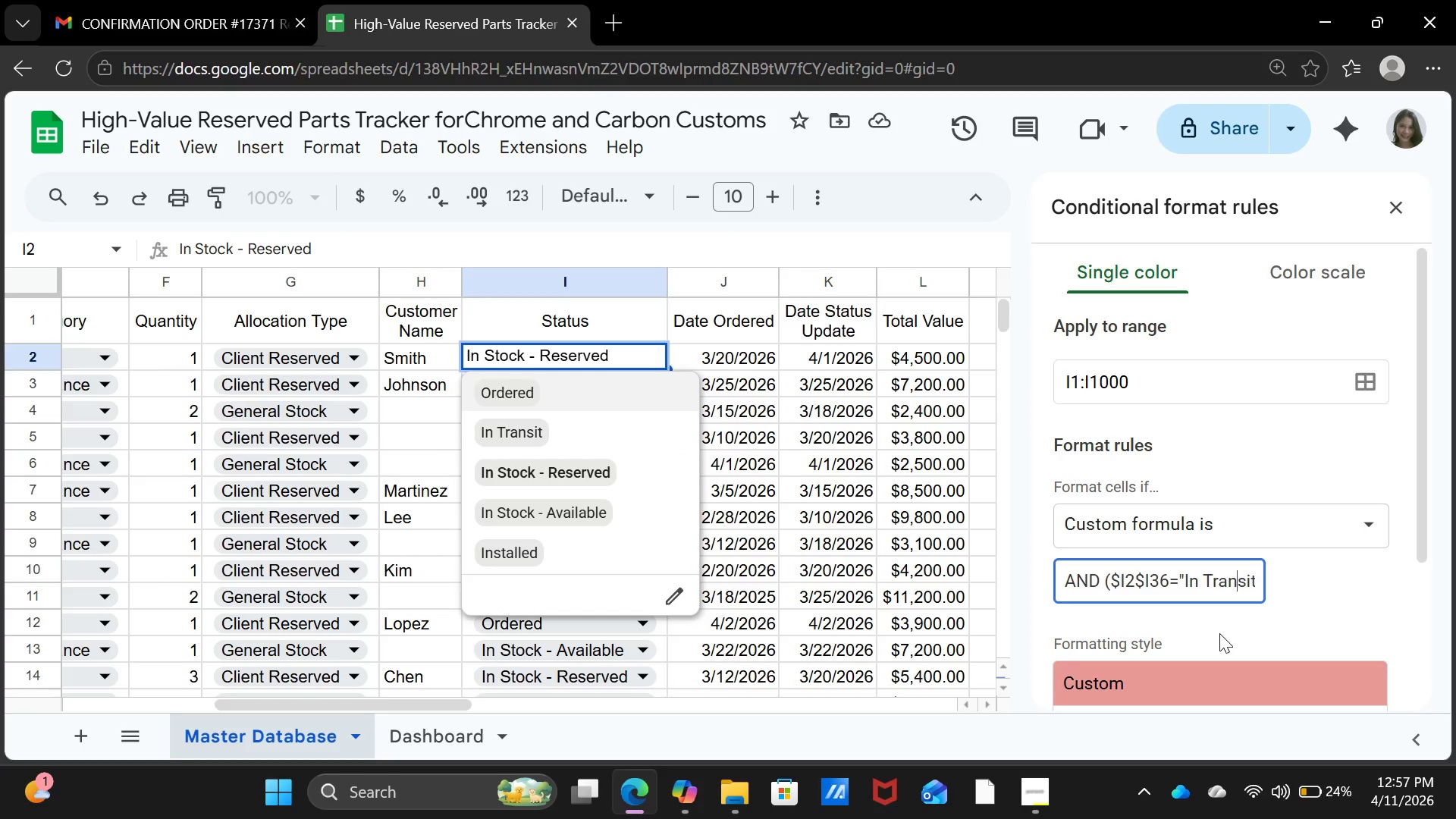 
key(ArrowRight)
 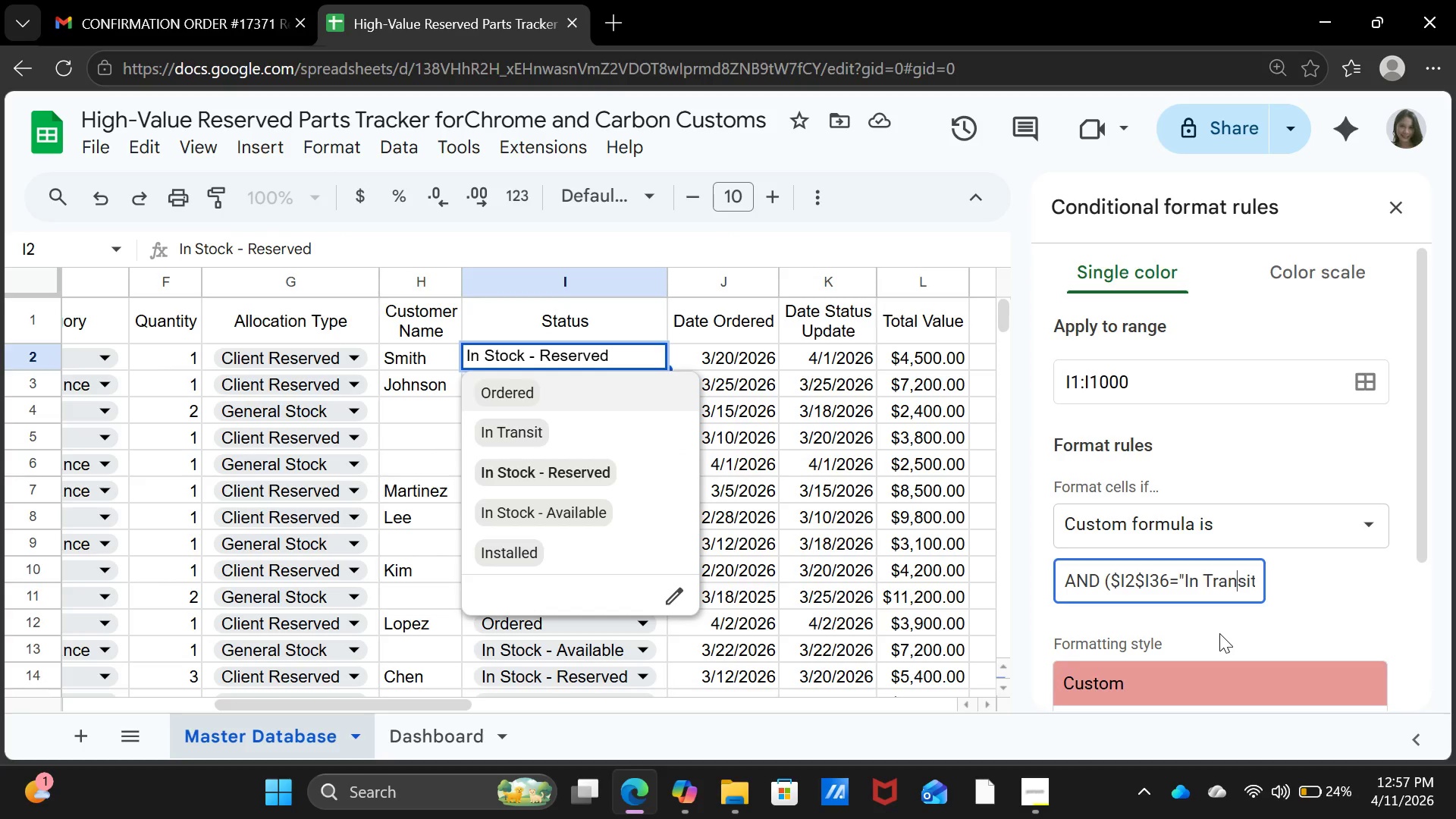 
key(ArrowRight)
 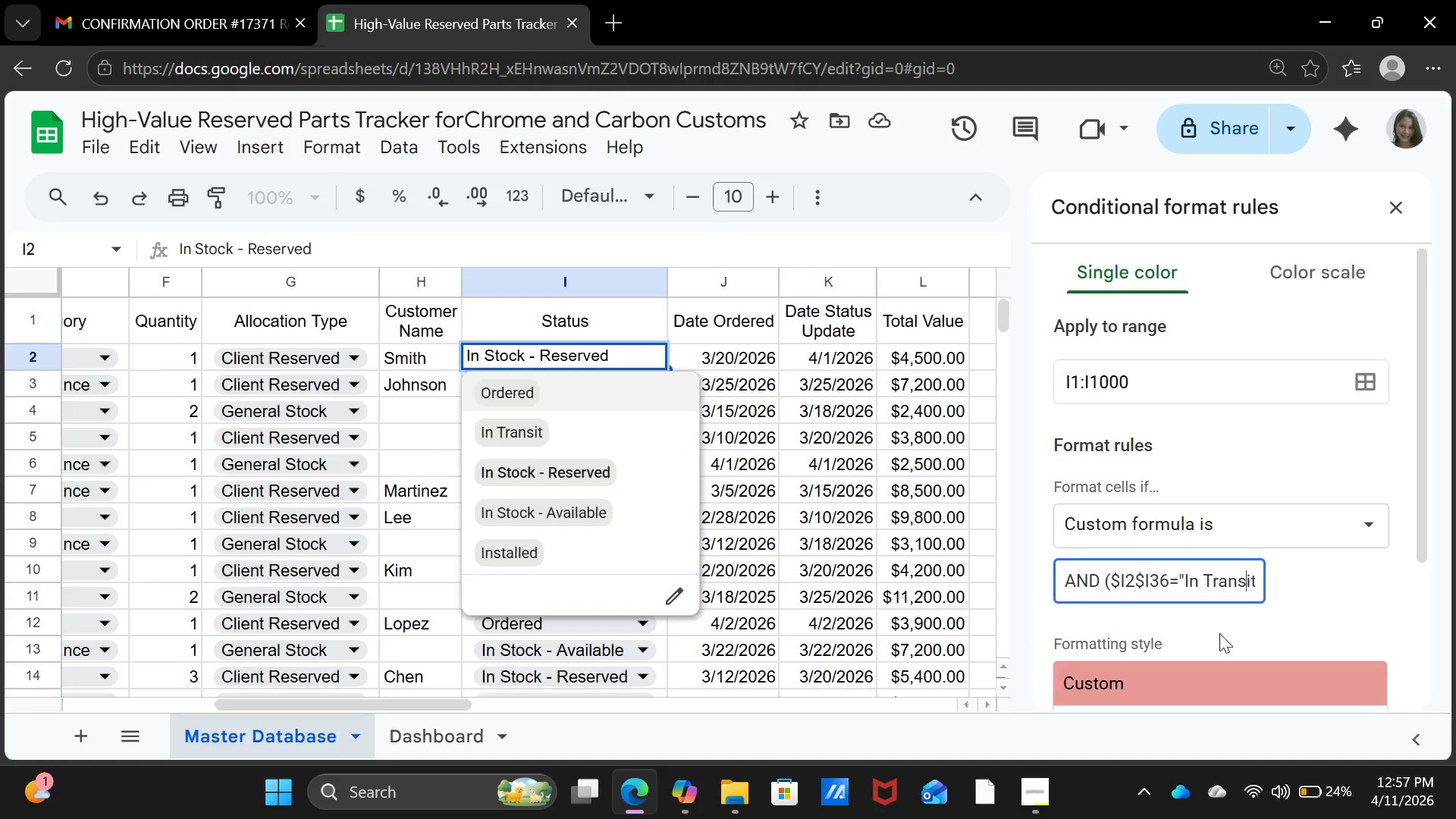 
key(ArrowRight)
 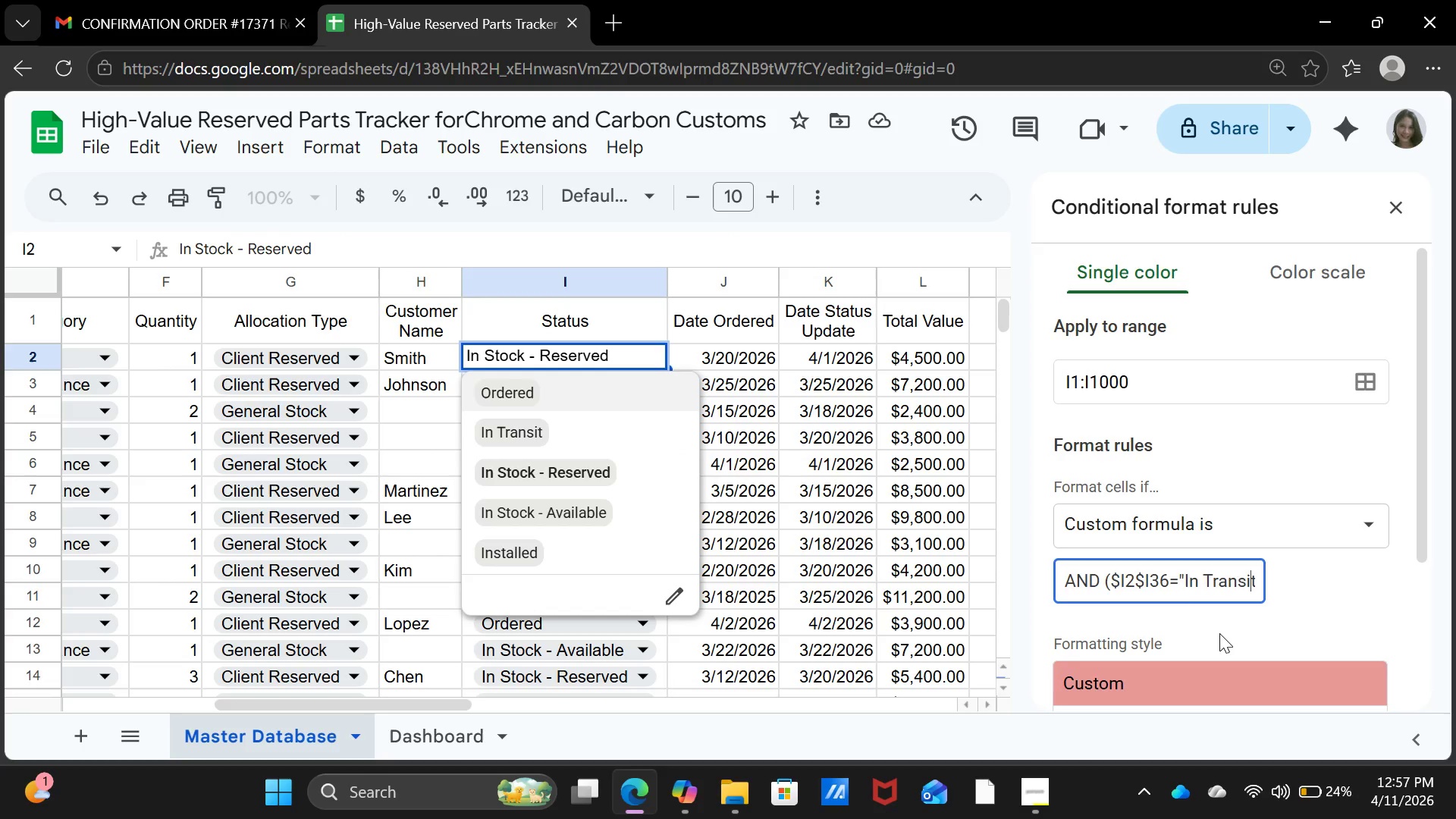 
key(ArrowRight)
 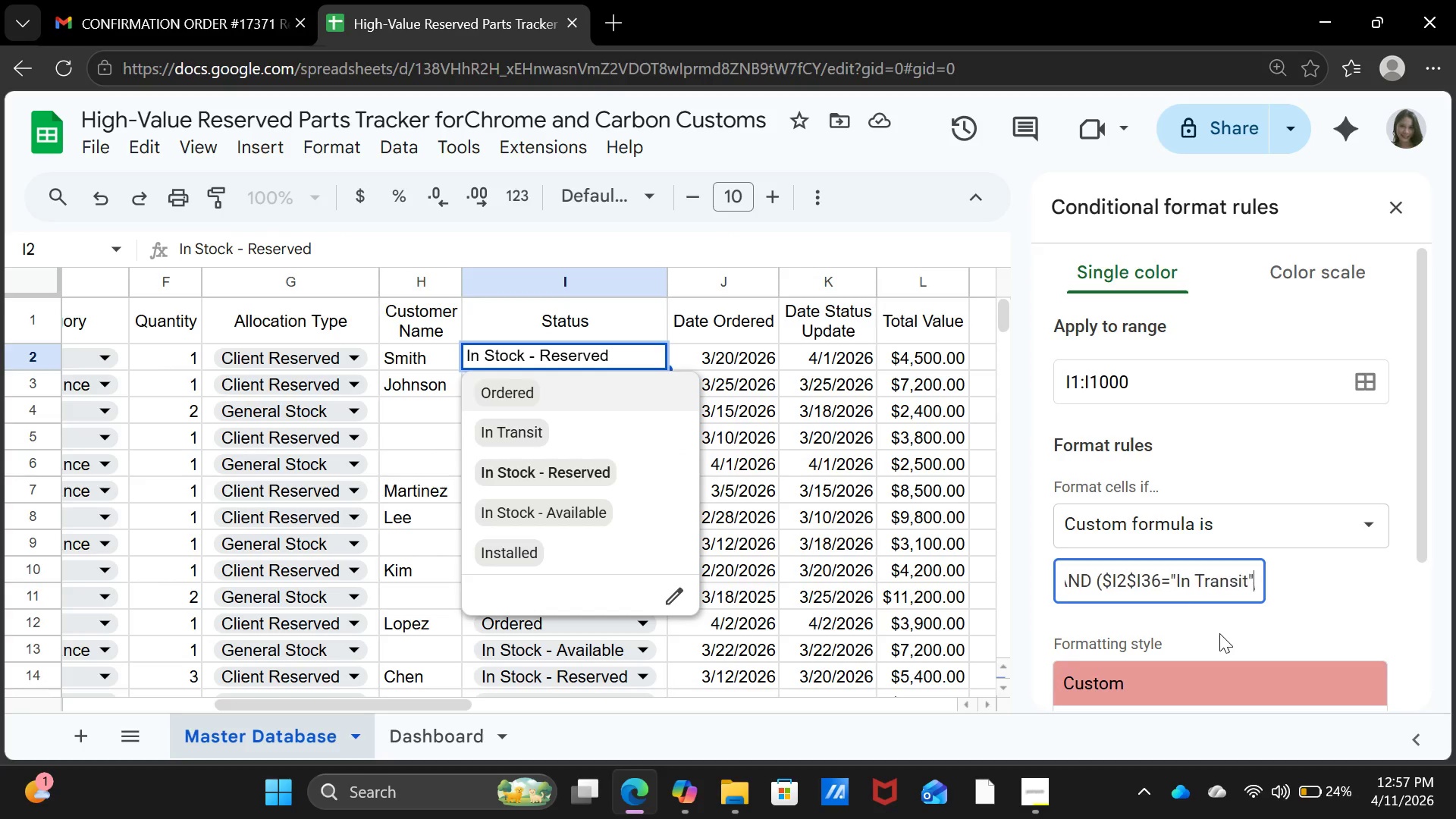 
key(ArrowRight)
 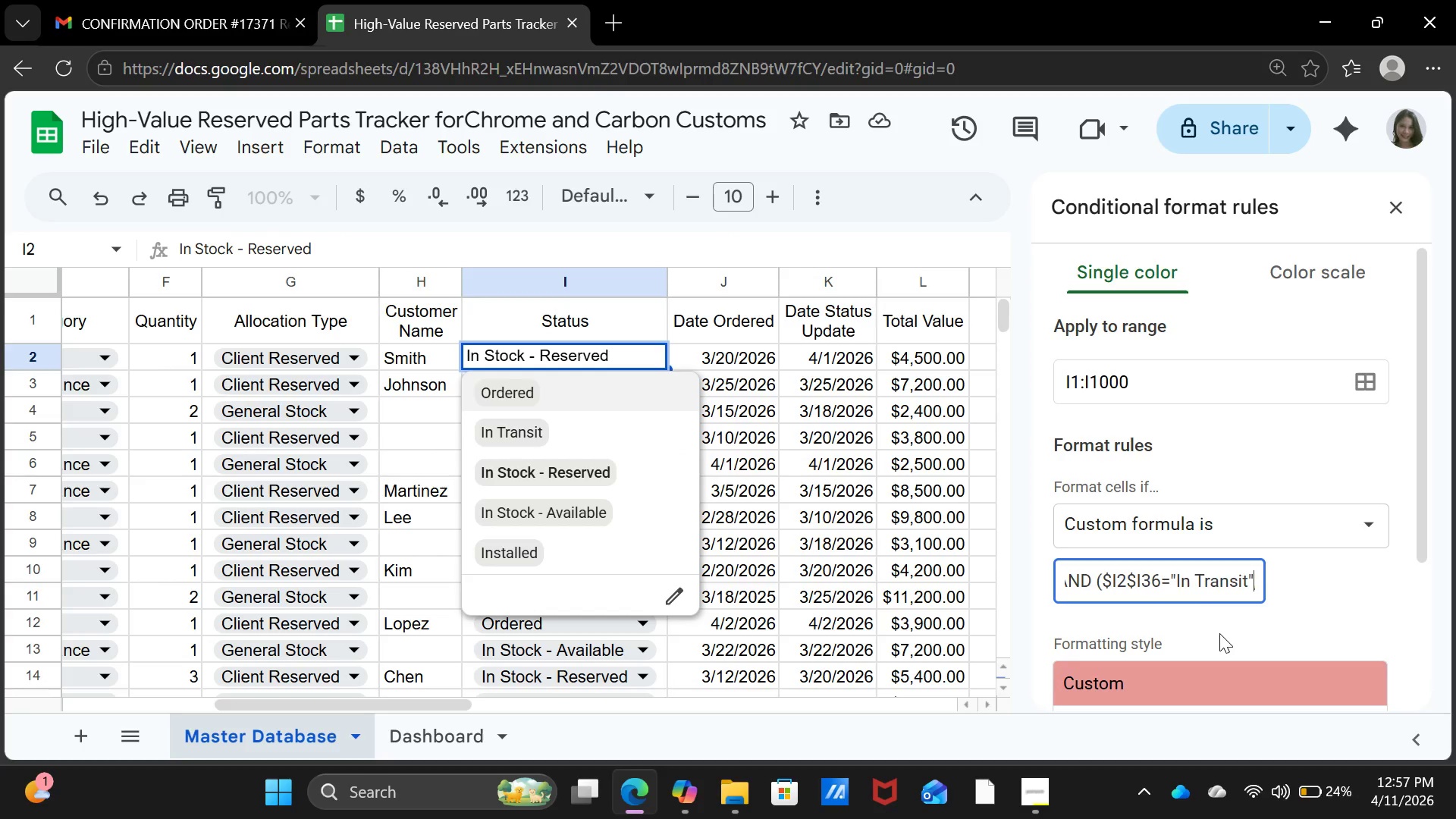 
key(ArrowRight)
 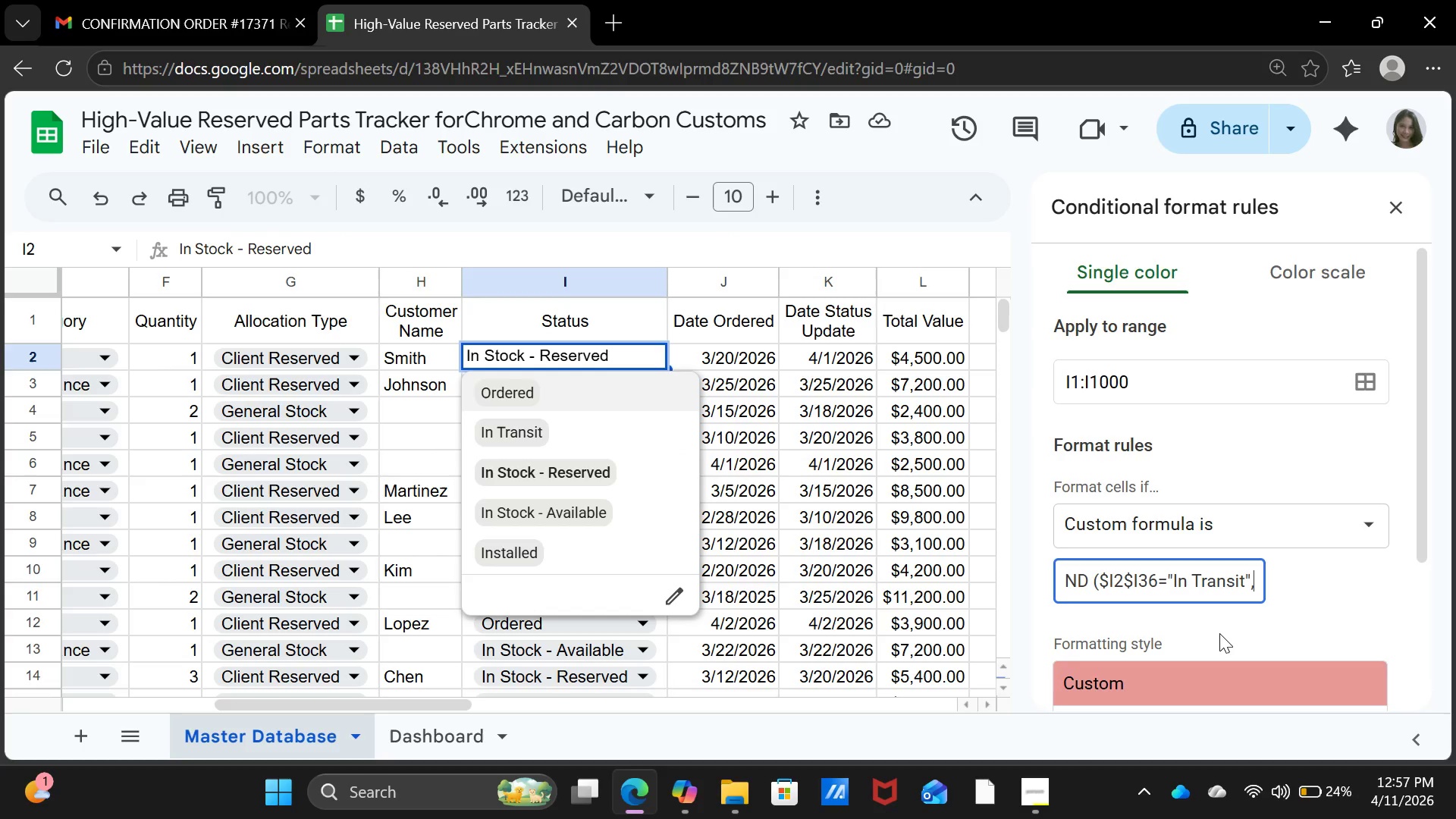 
key(ArrowRight)
 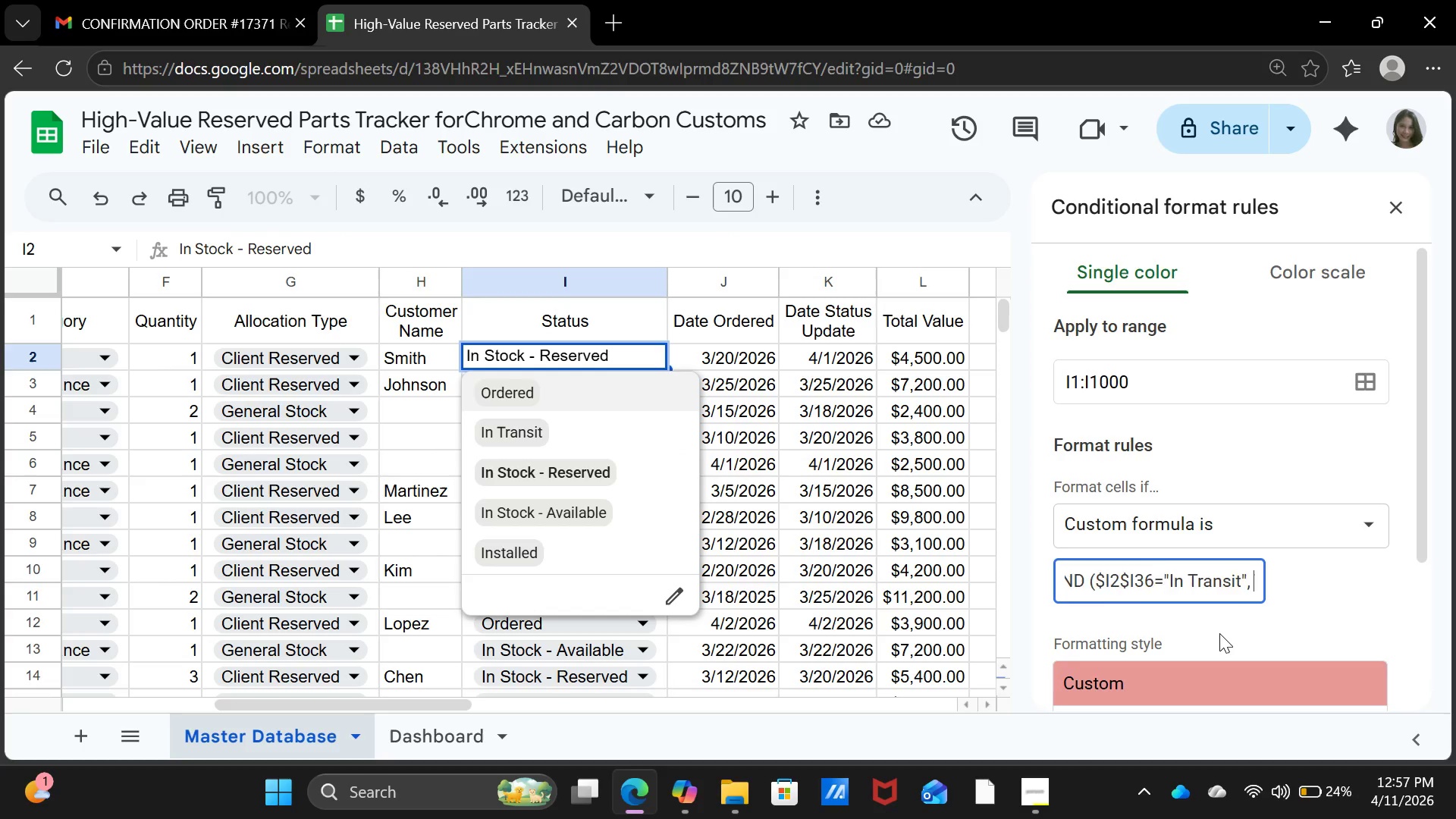 
key(ArrowRight)
 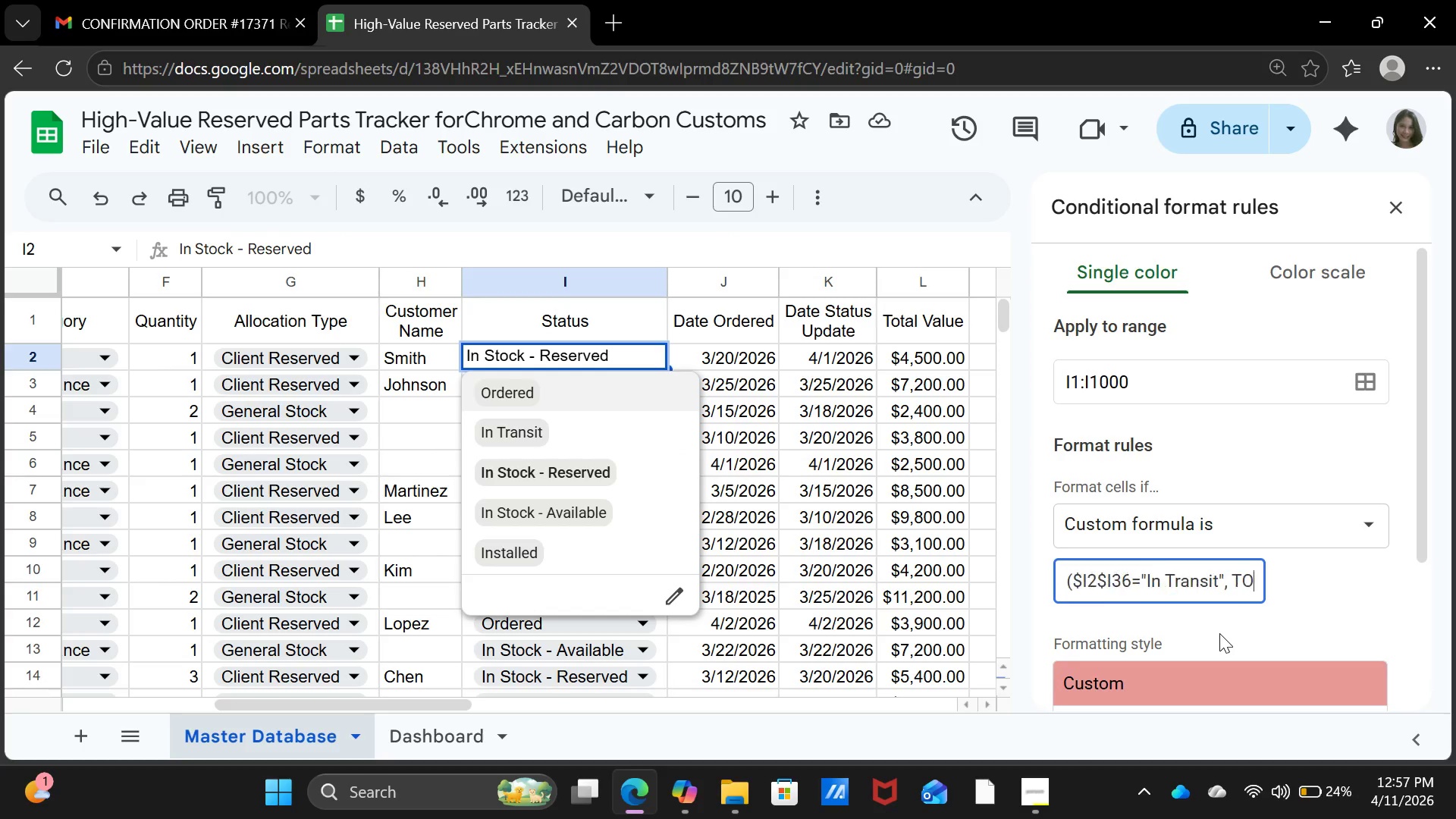 
key(ArrowRight)
 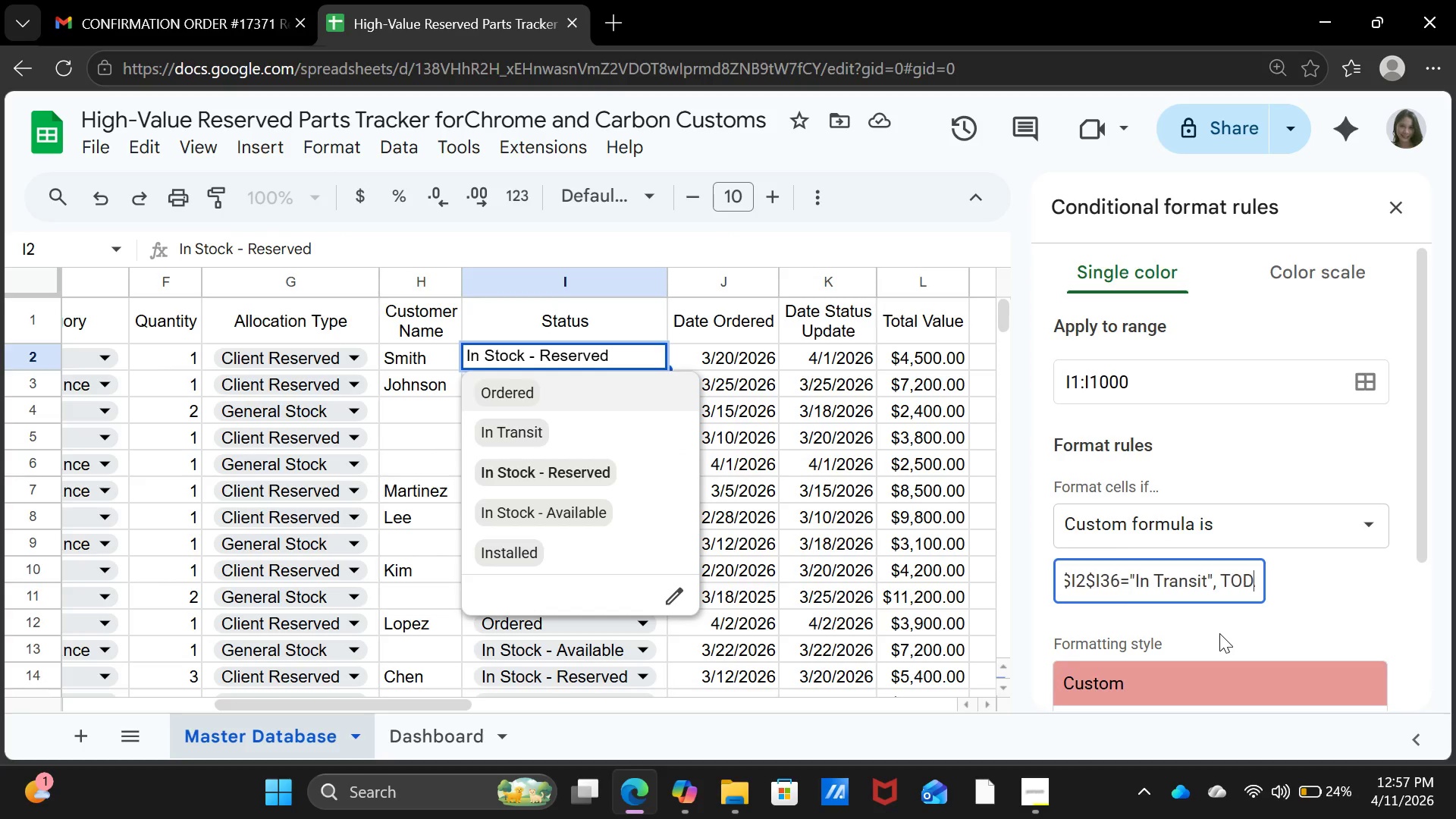 
key(ArrowRight)
 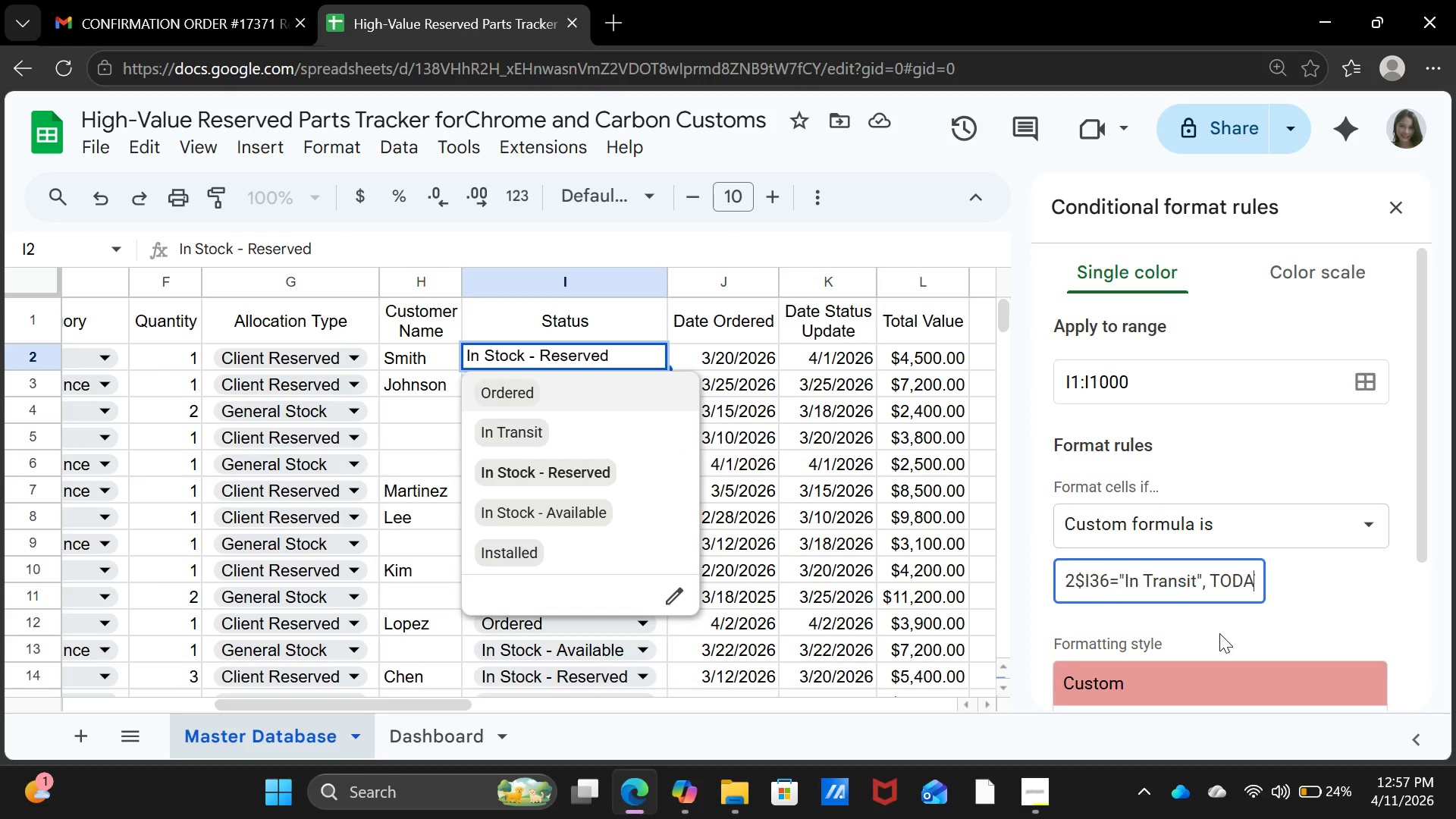 
key(ArrowRight)
 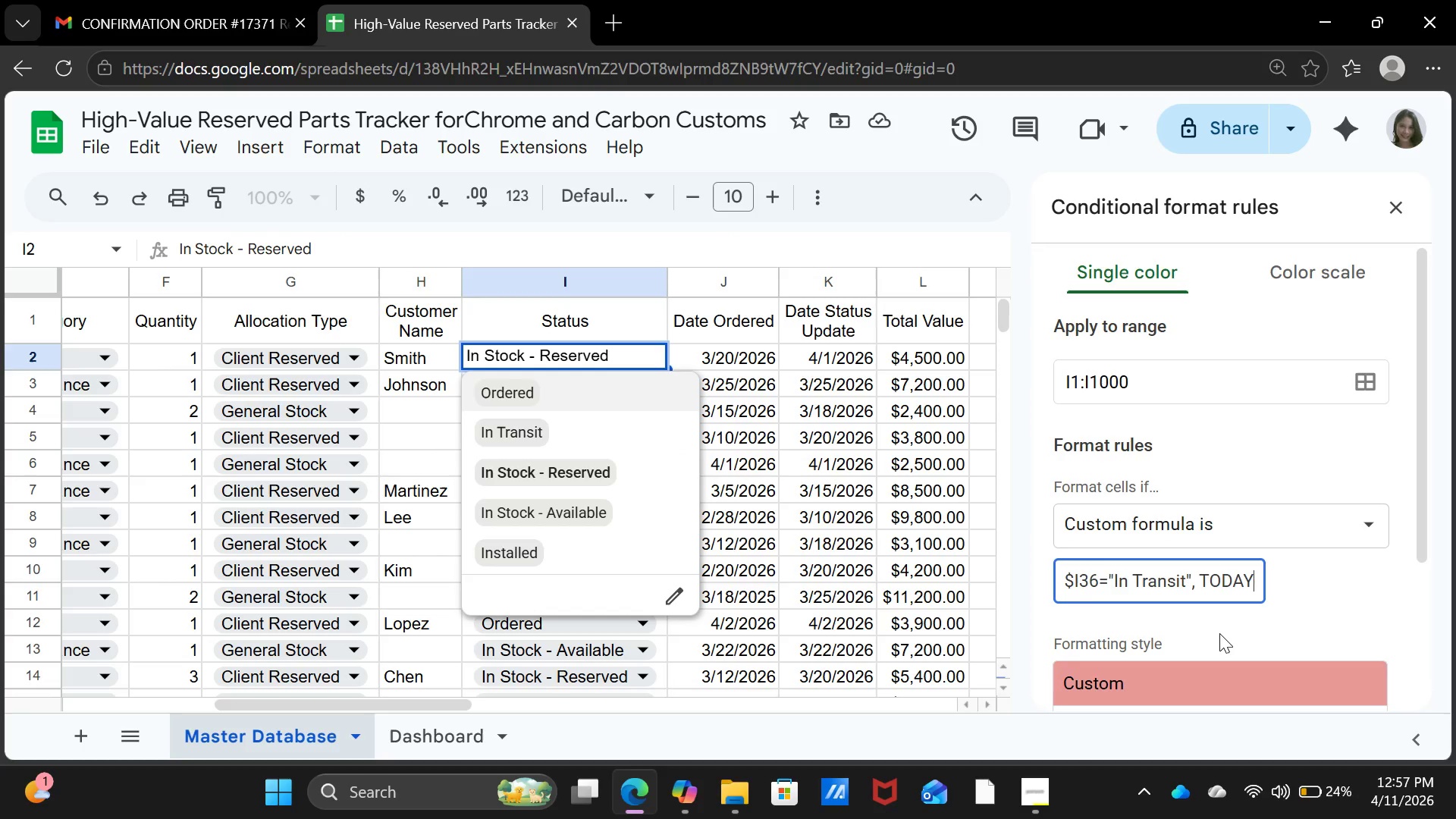 
key(ArrowRight)
 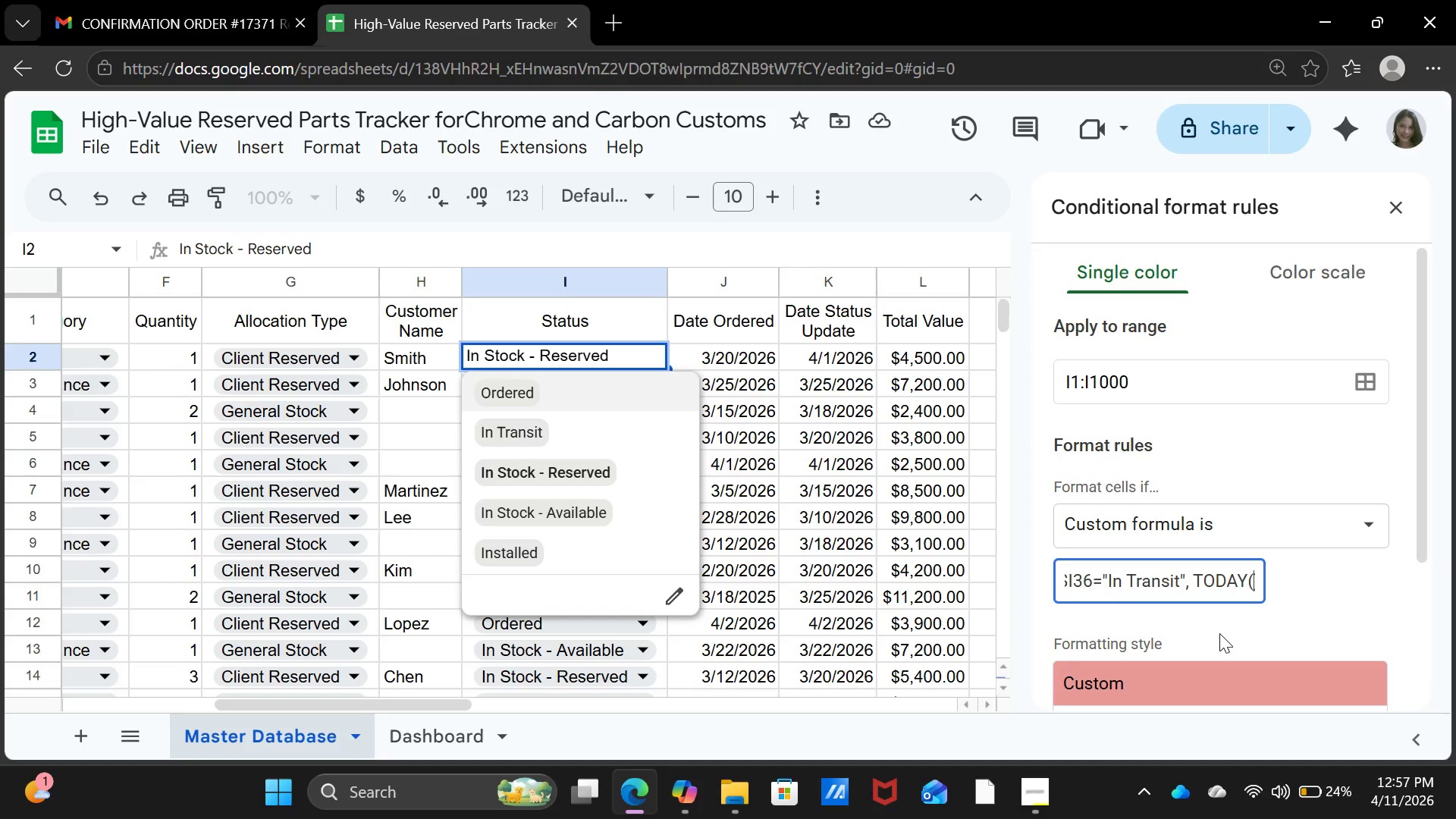 
key(ArrowRight)
 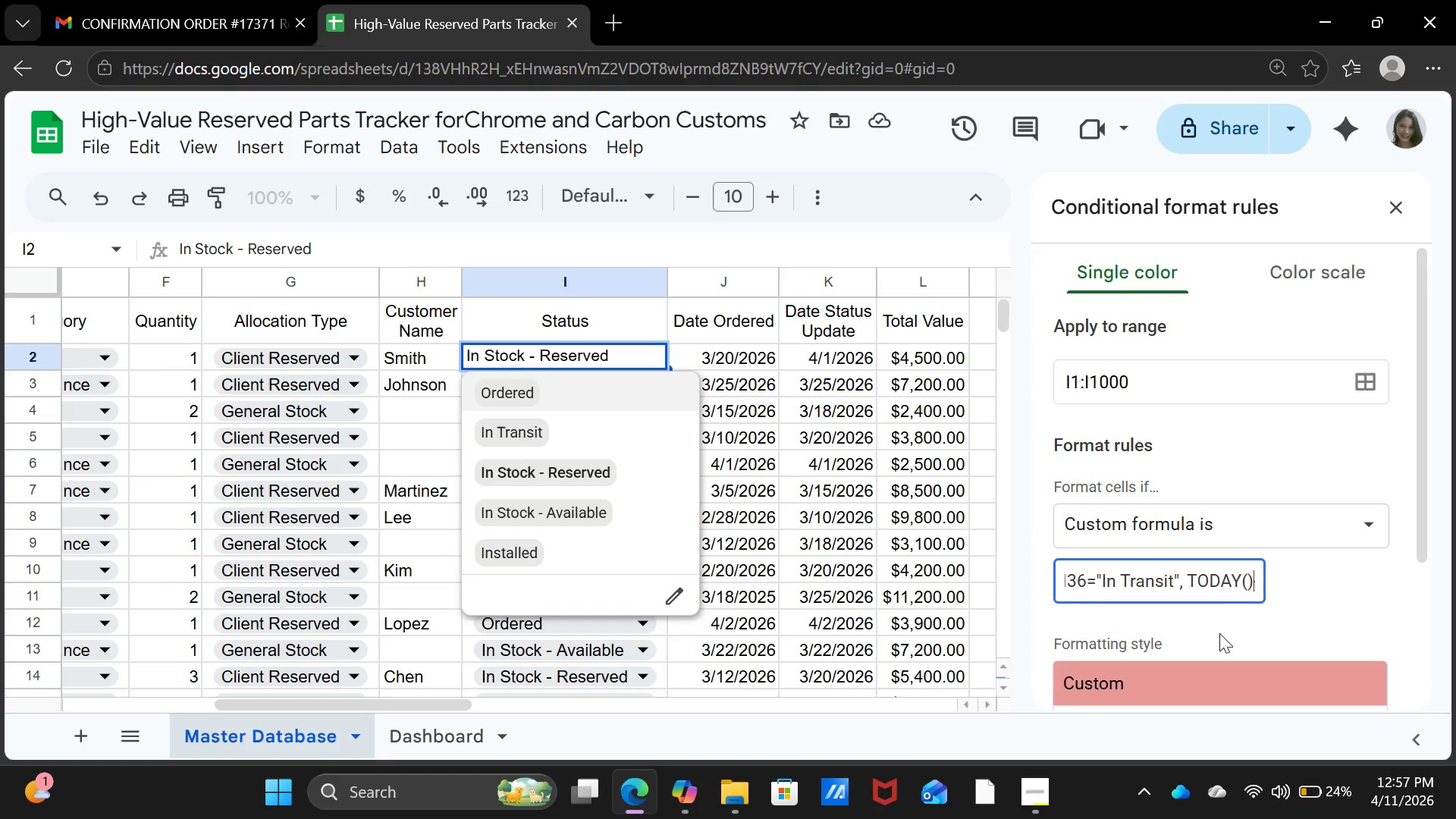 
key(ArrowRight)
 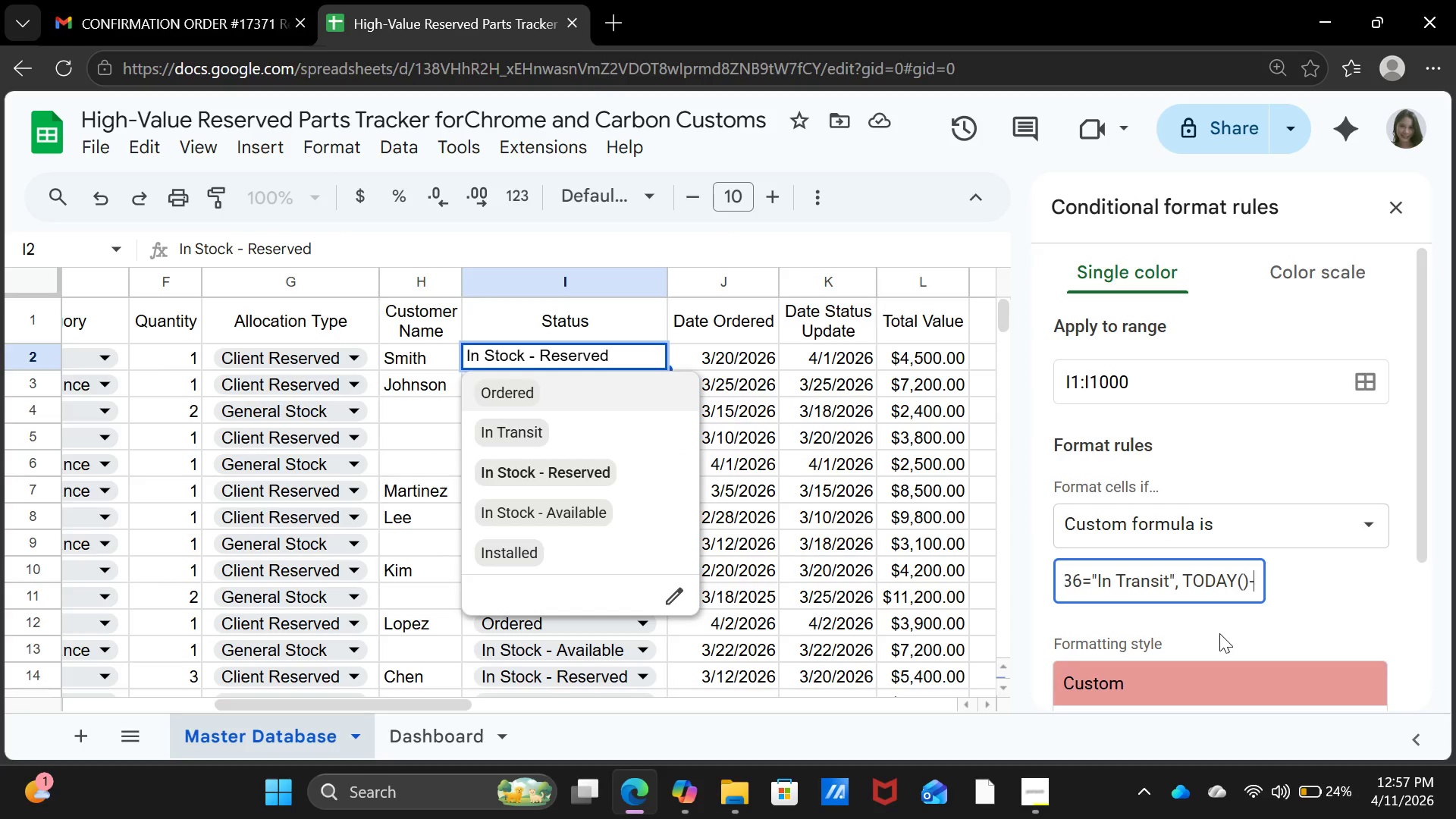 
key(ArrowRight)
 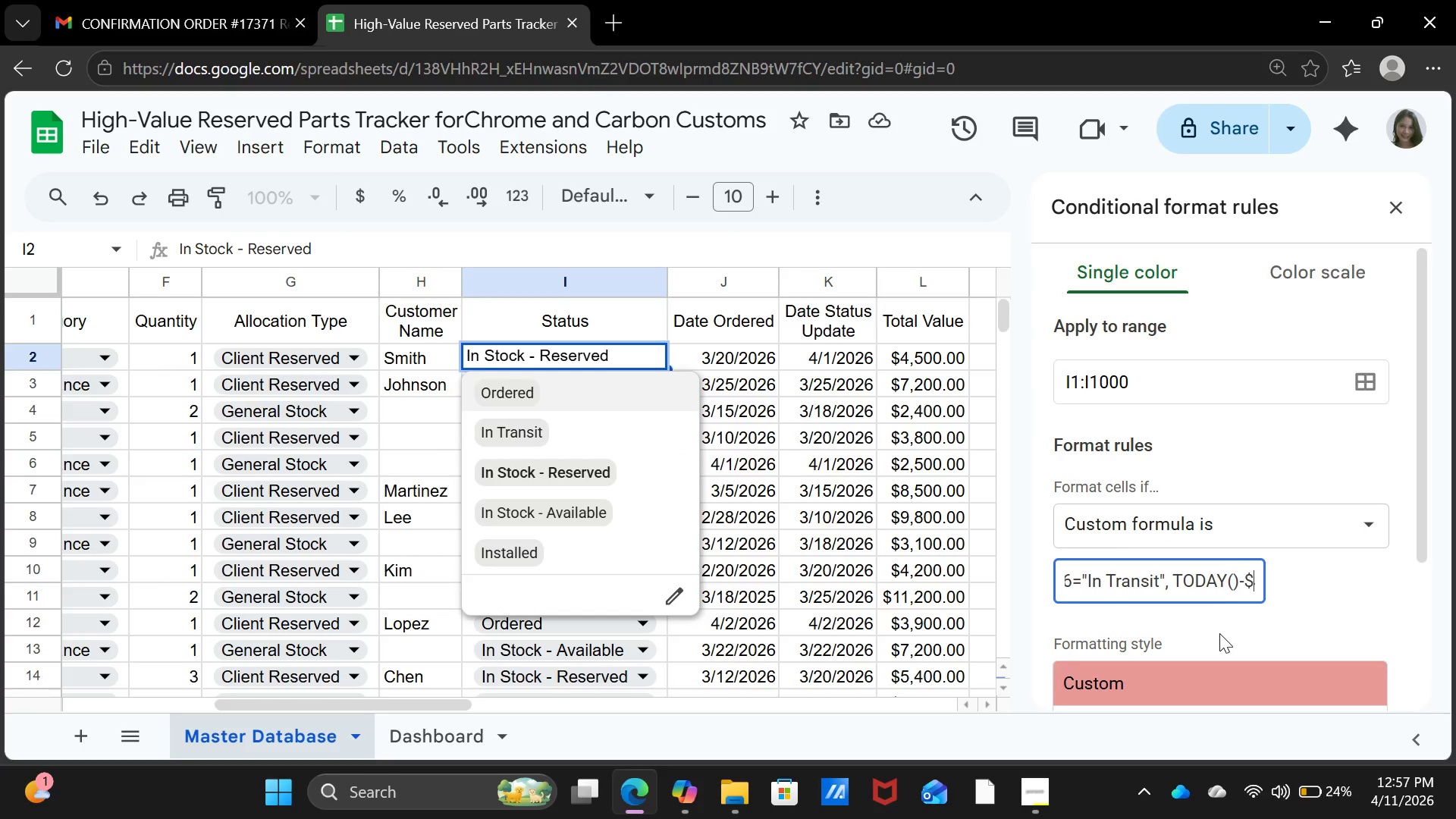 
key(ArrowRight)
 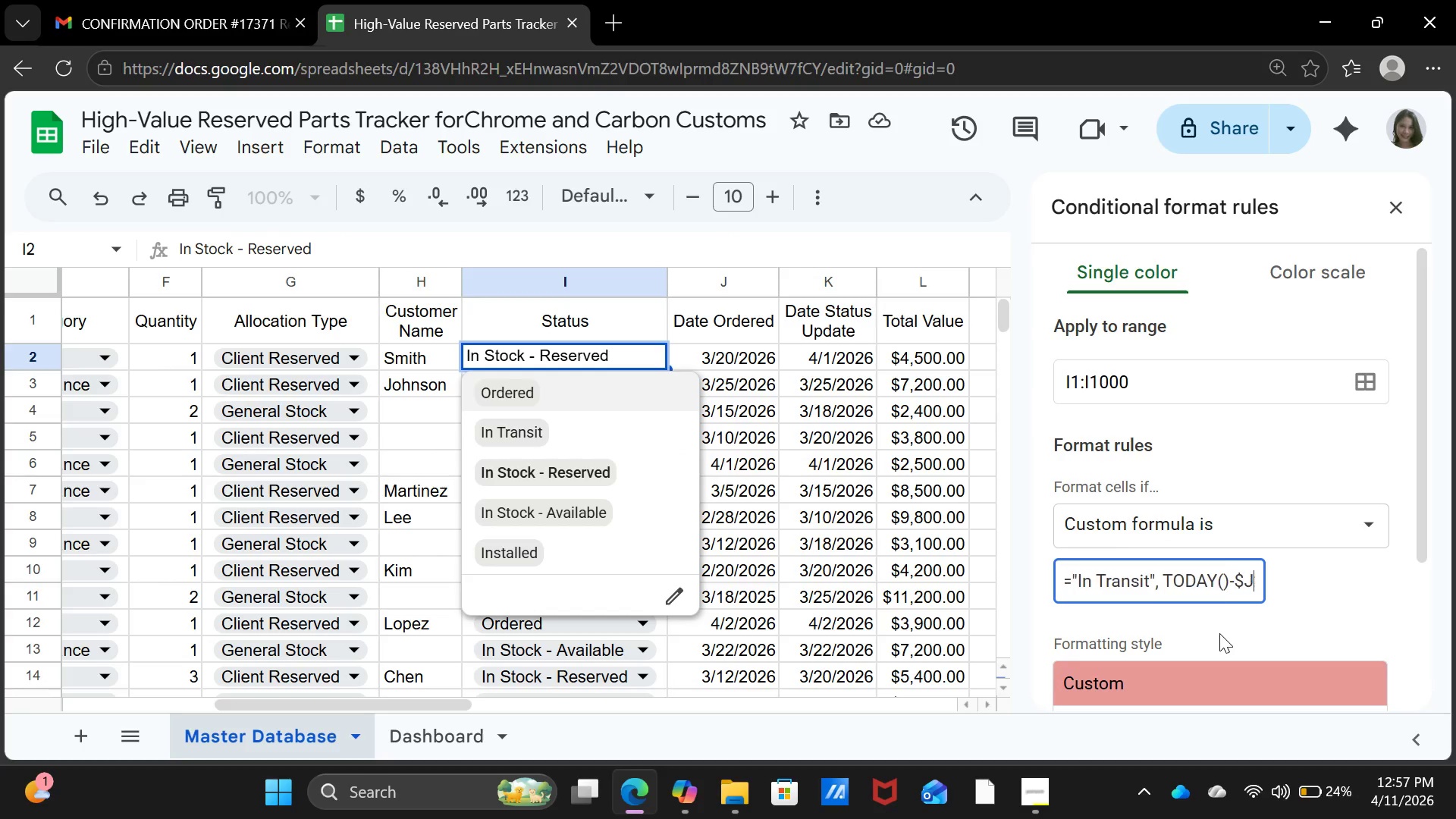 
key(ArrowRight)
 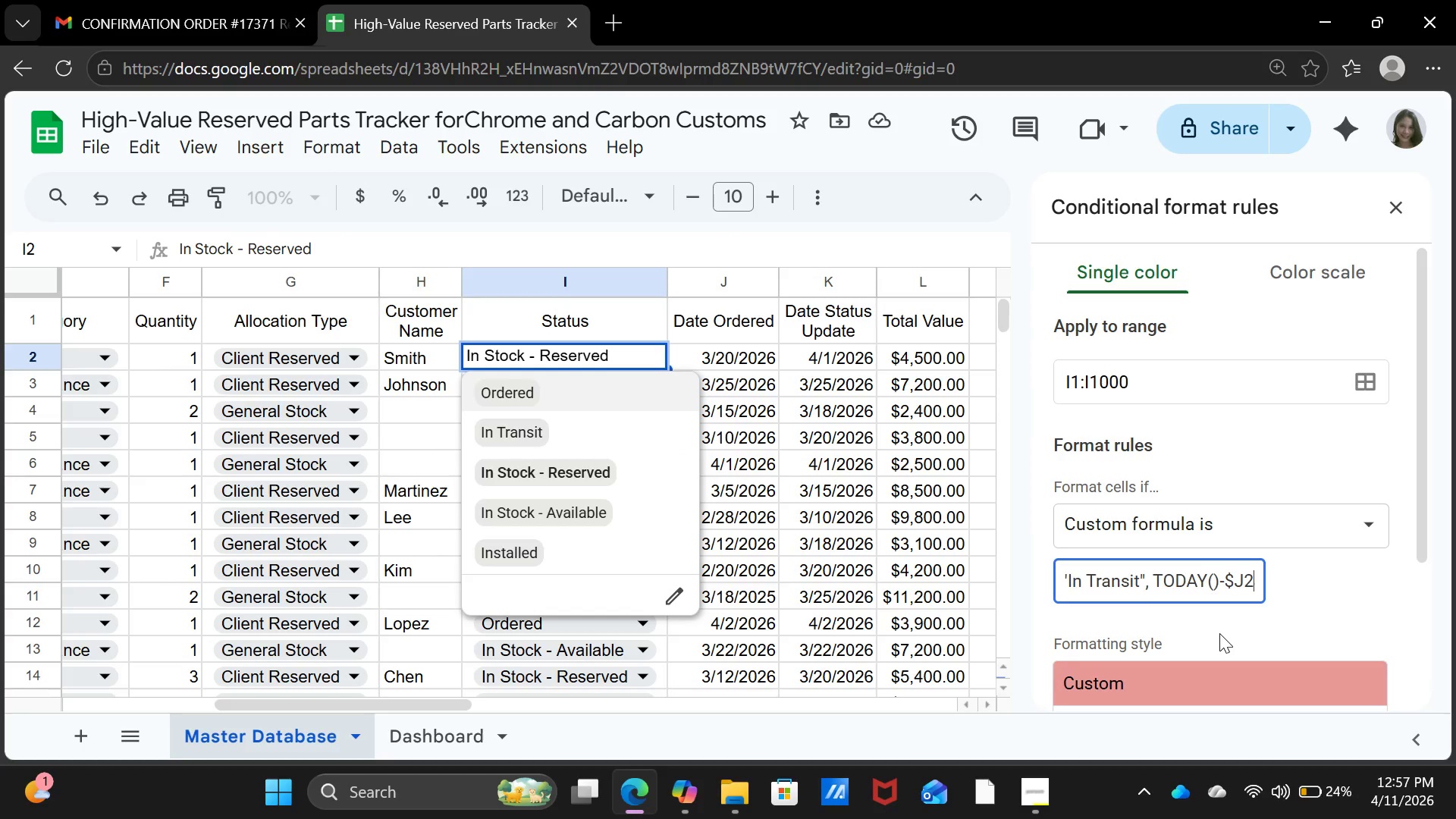 
key(ArrowRight)
 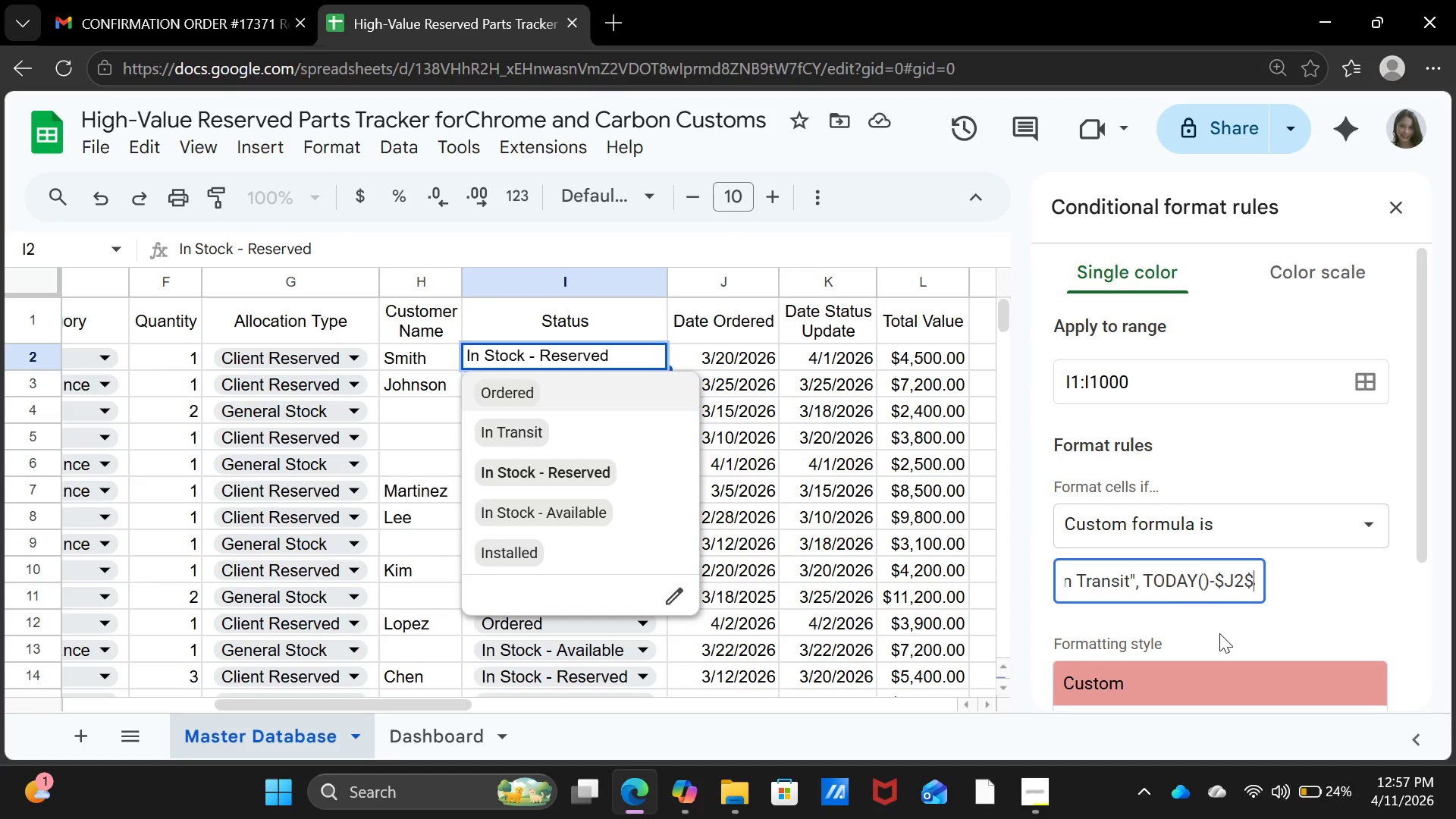 
key(ArrowRight)
 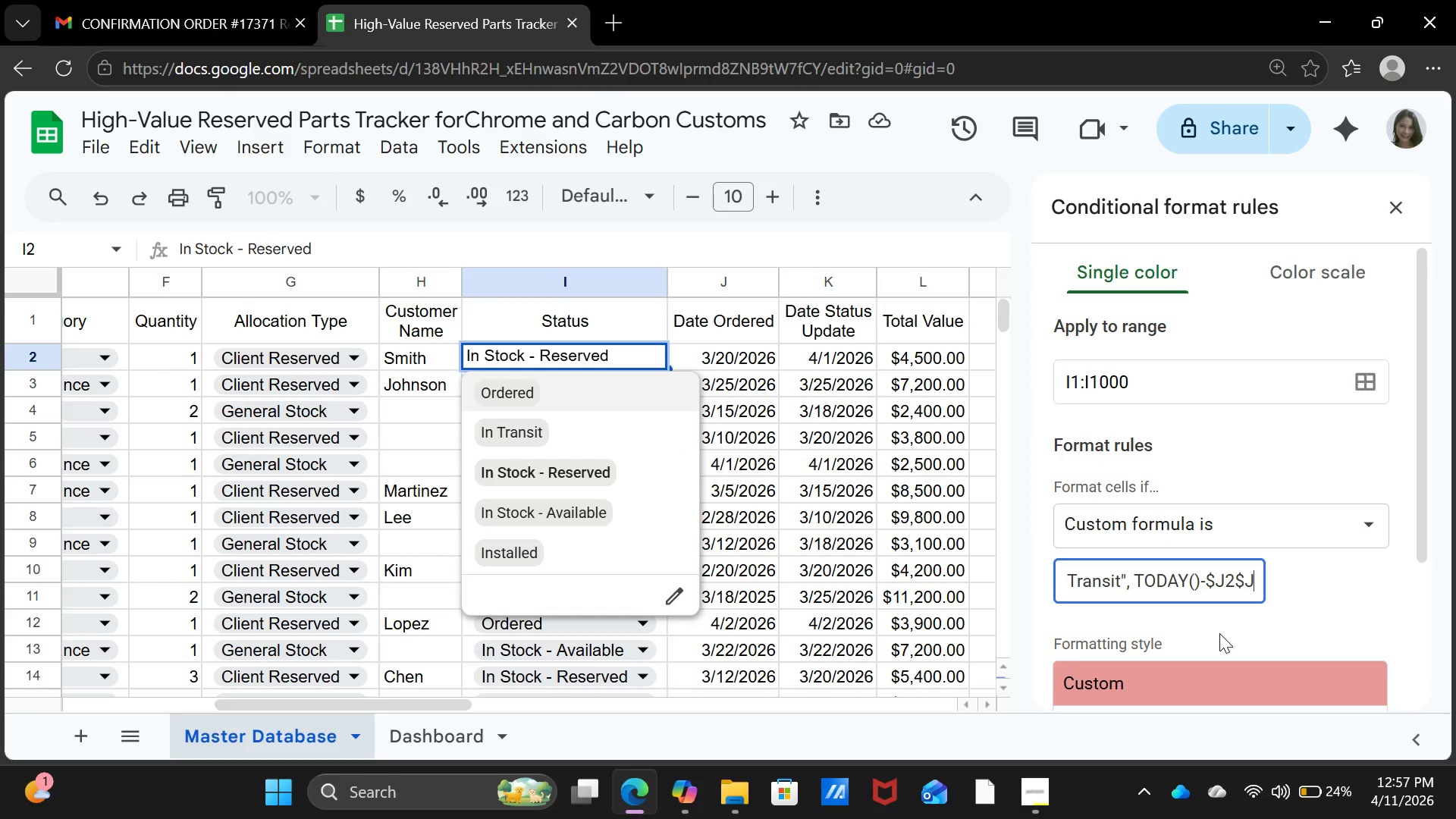 
key(ArrowRight)
 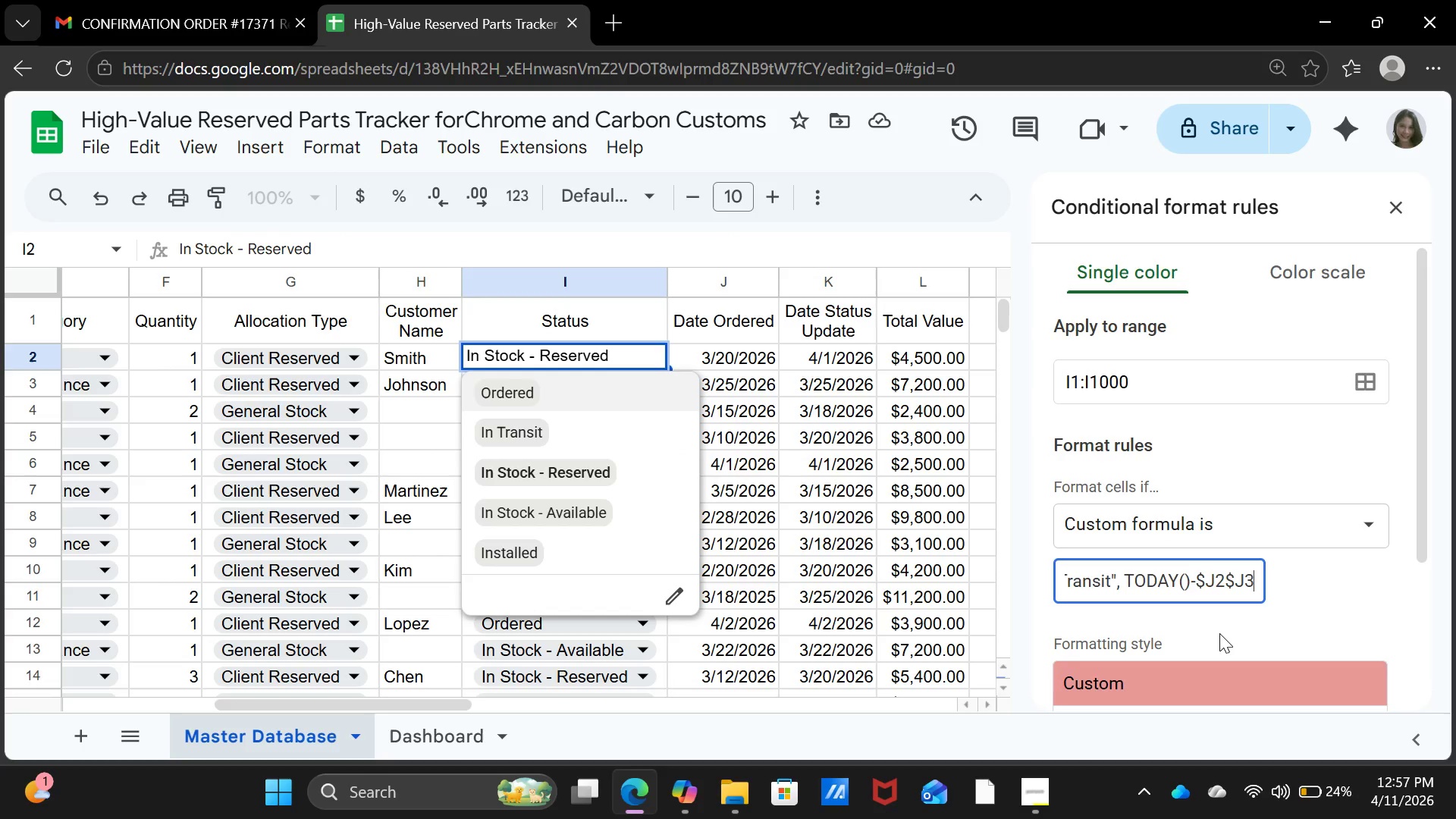 
key(ArrowRight)
 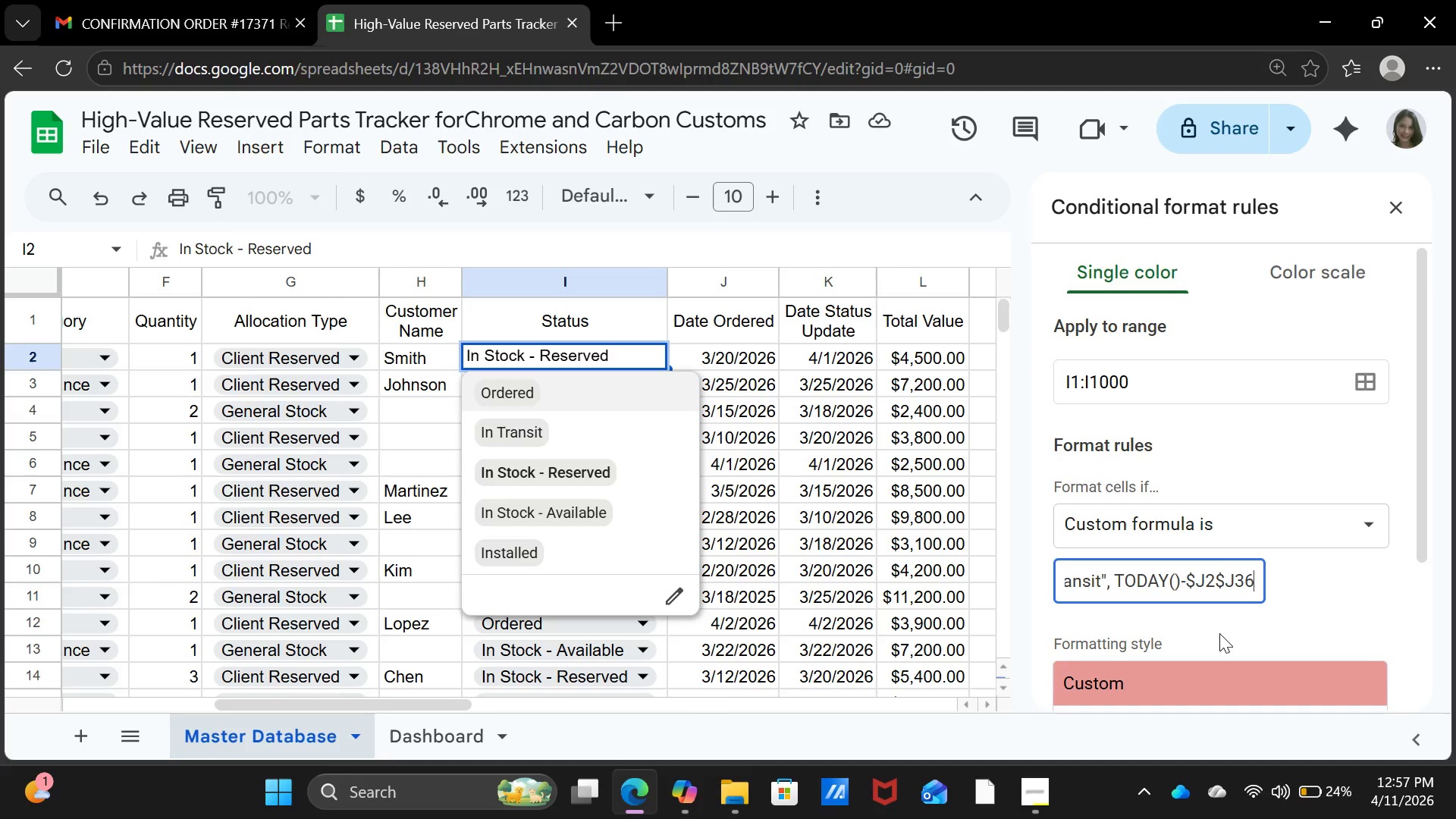 
key(ArrowRight)
 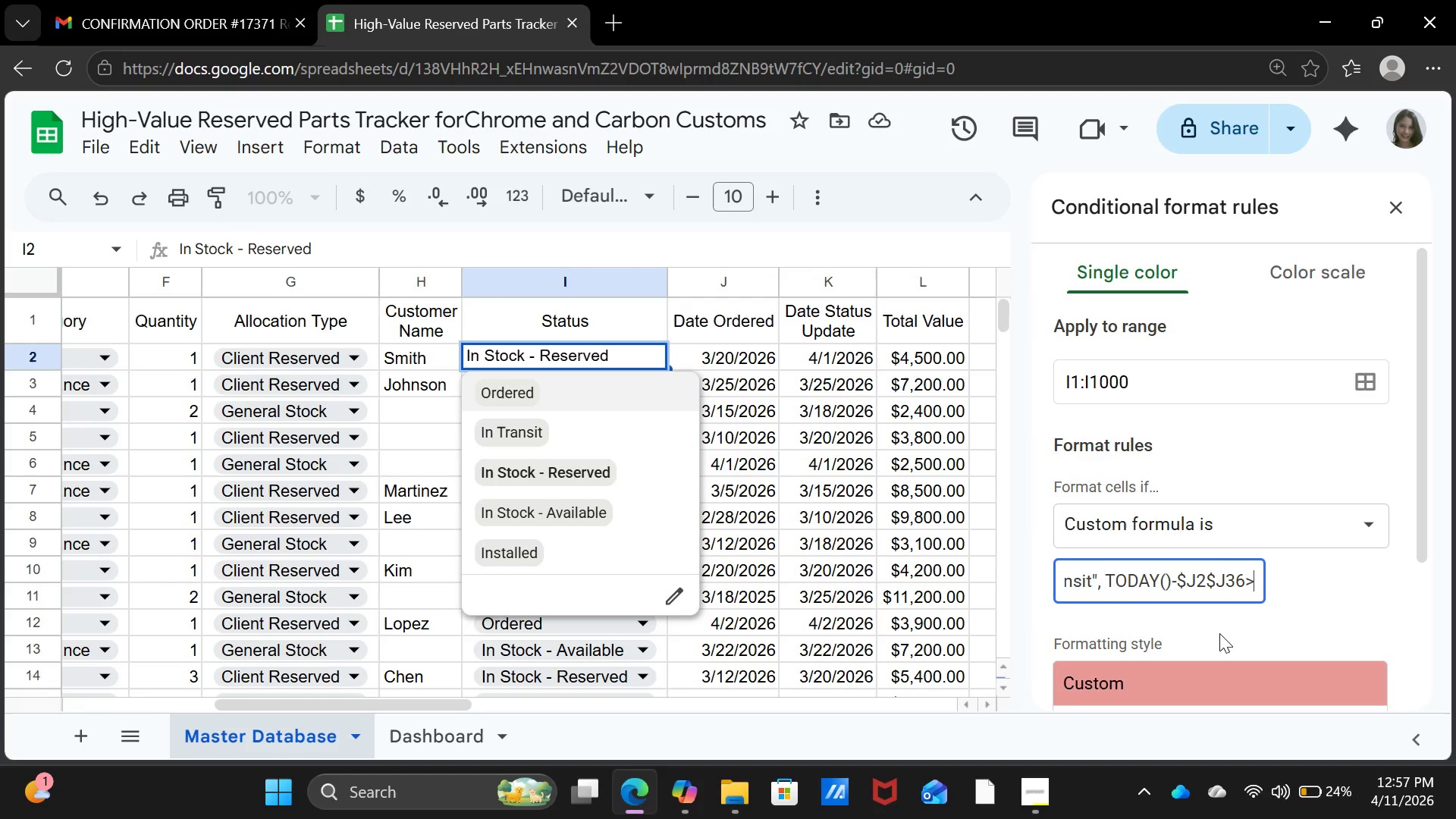 
key(ArrowRight)
 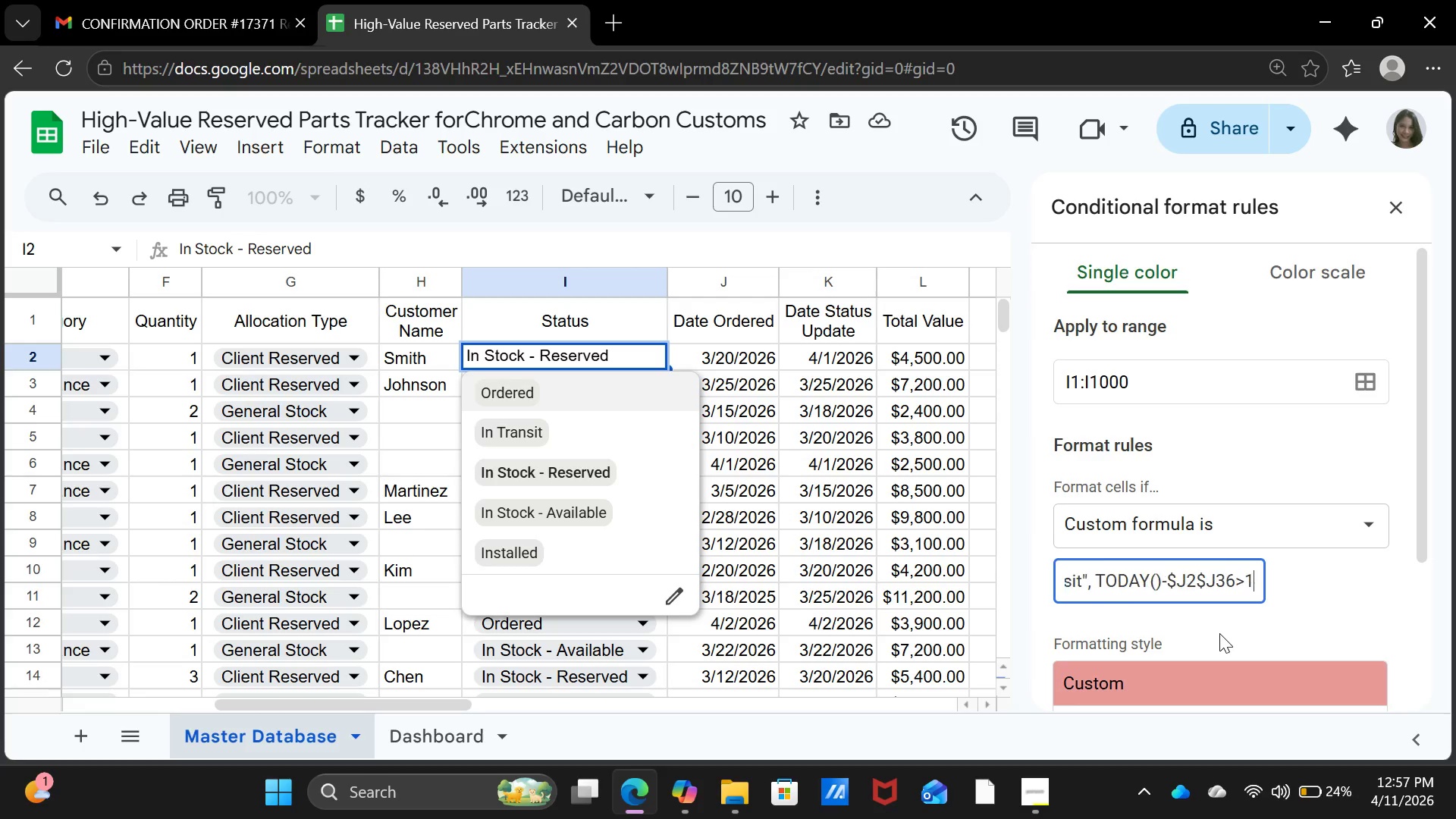 
key(ArrowRight)
 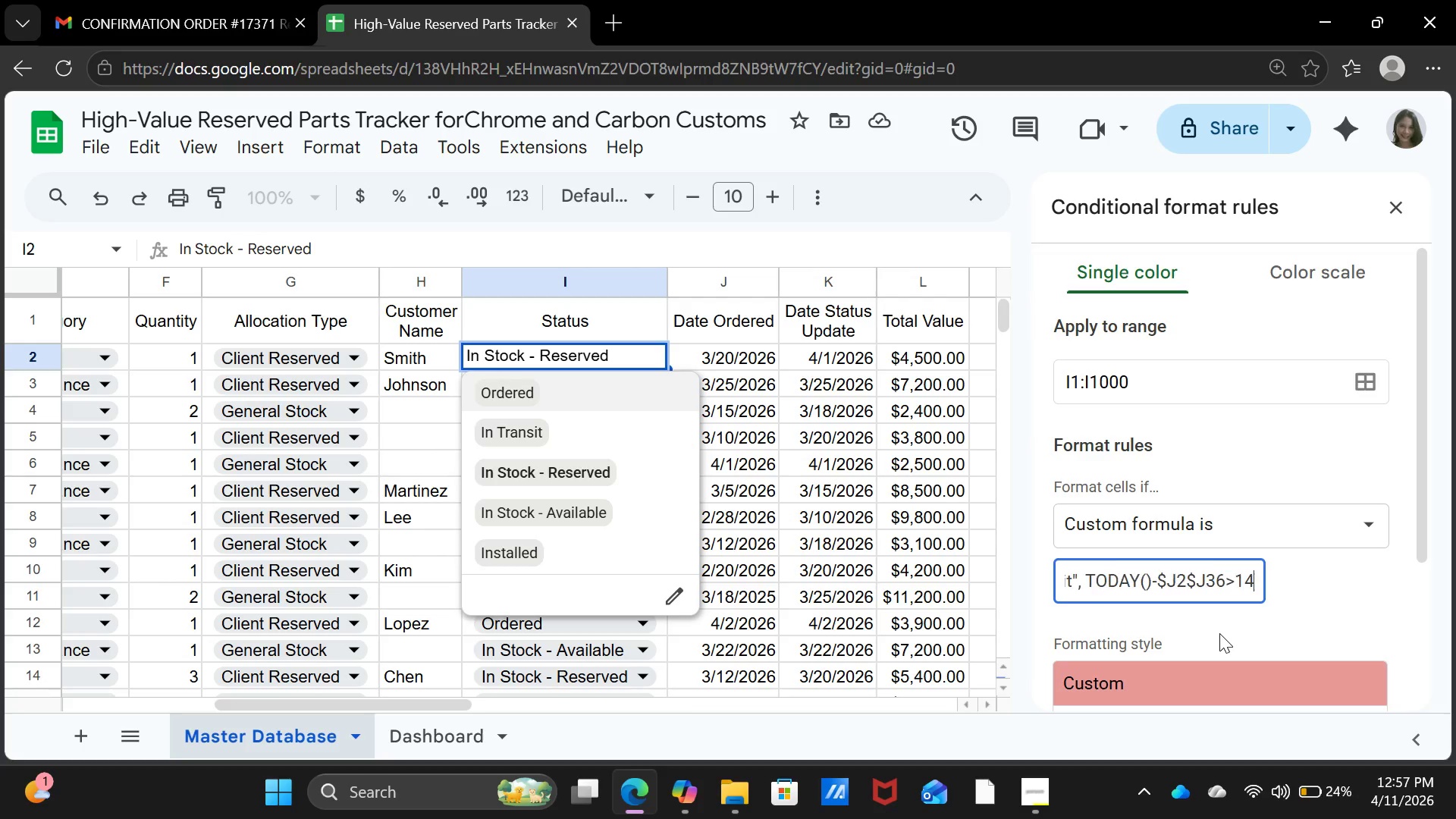 
key(ArrowRight)
 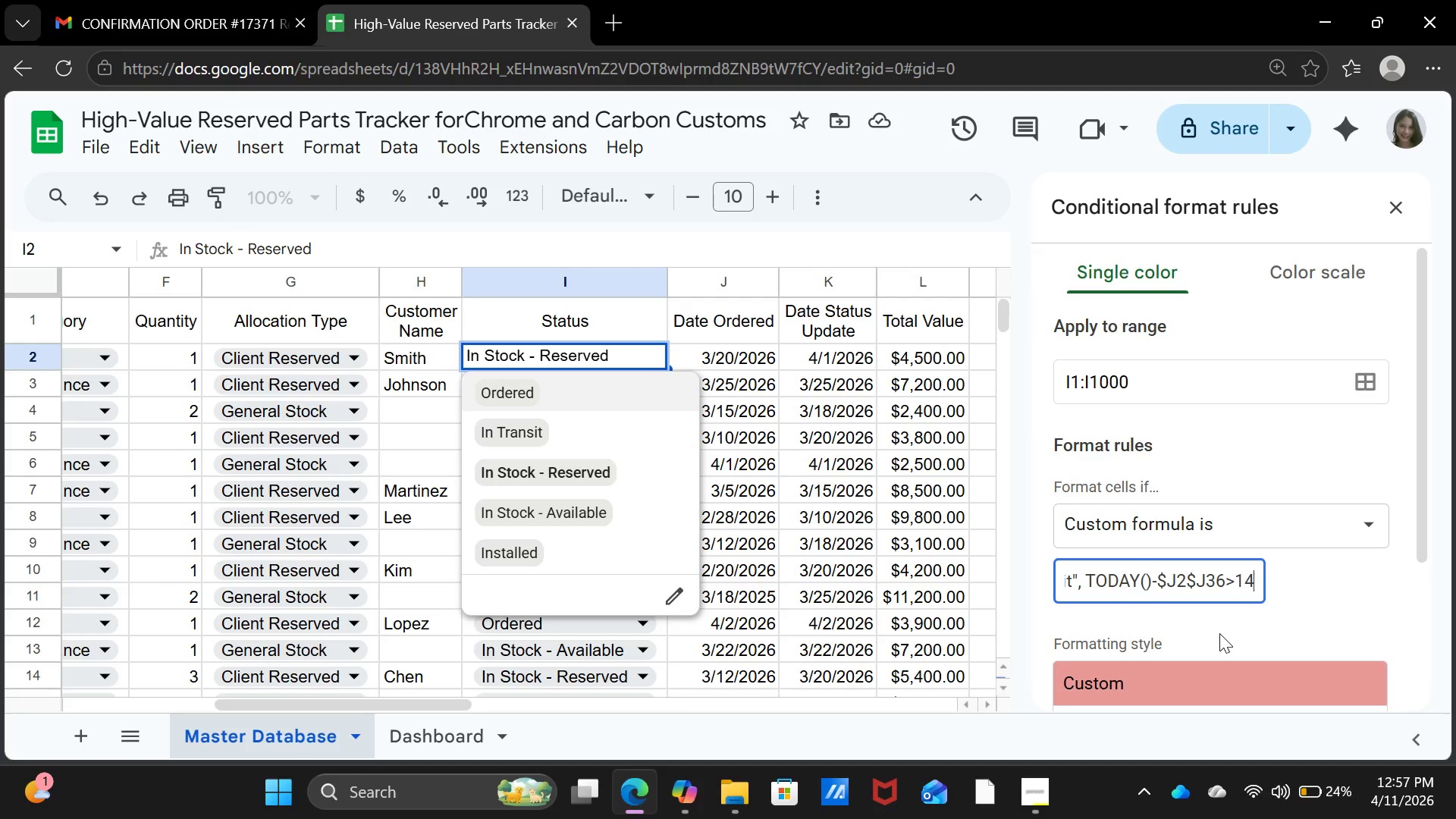 
key(ArrowRight)
 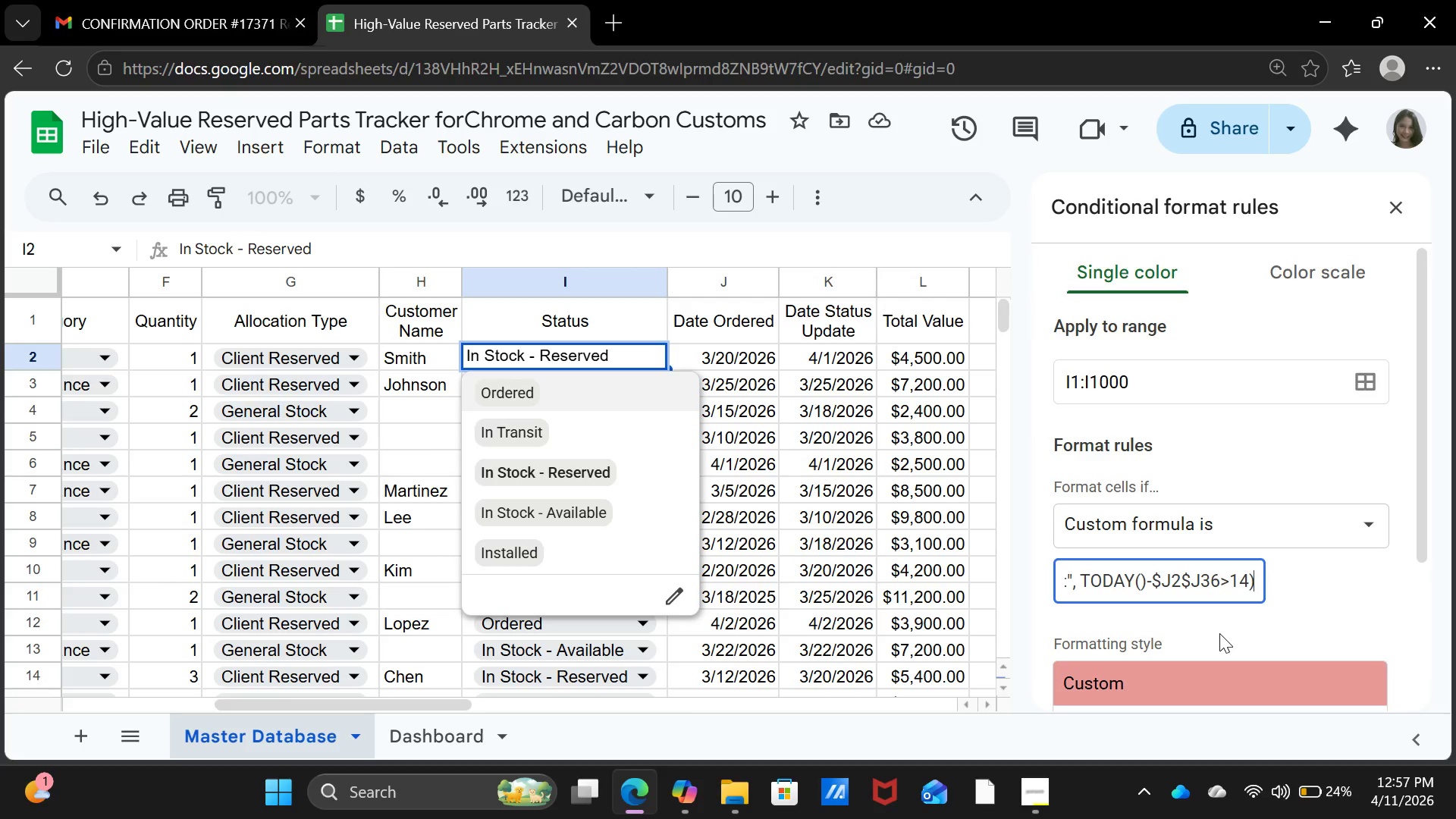 
key(ArrowRight)
 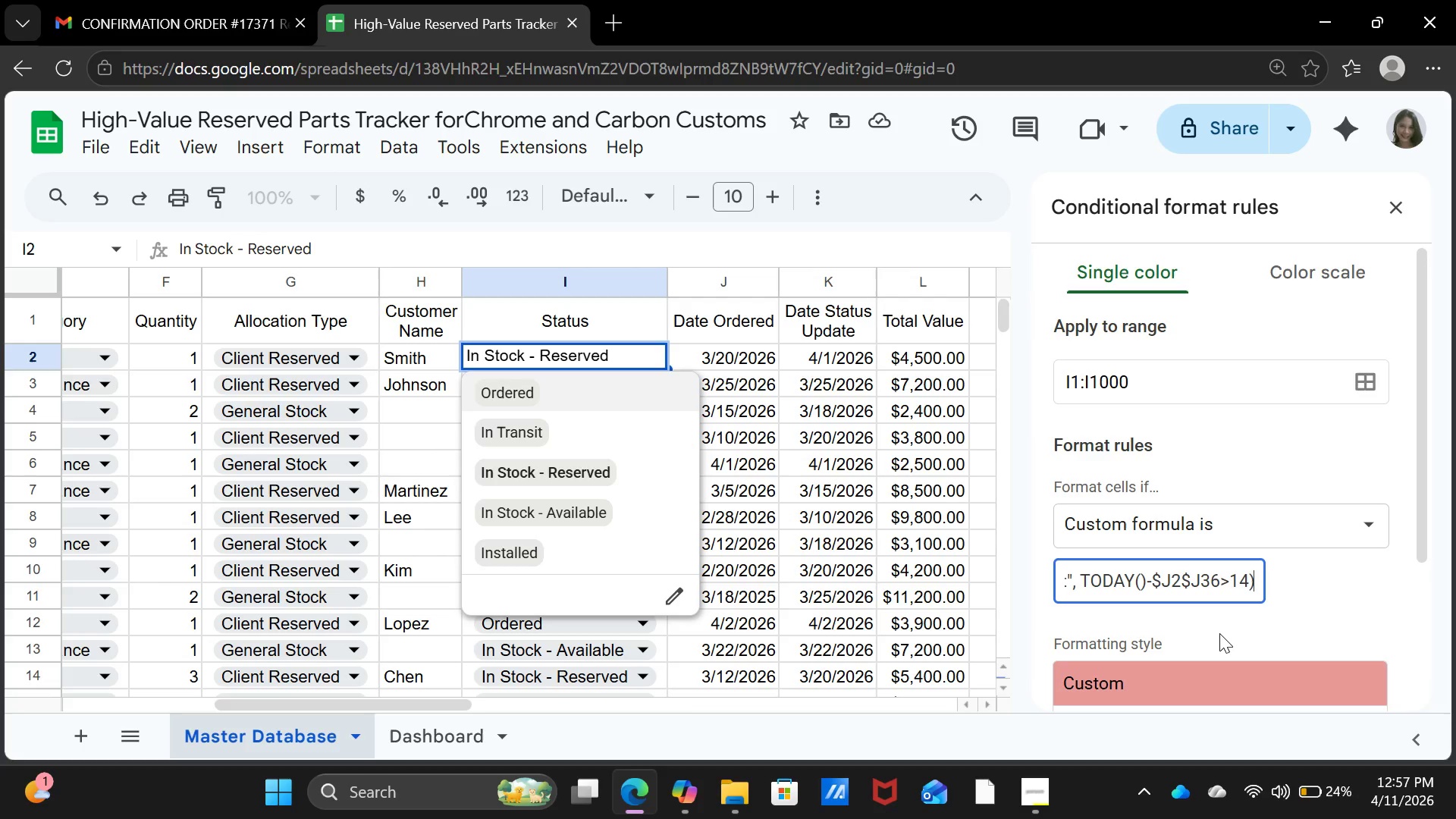 
key(ArrowRight)
 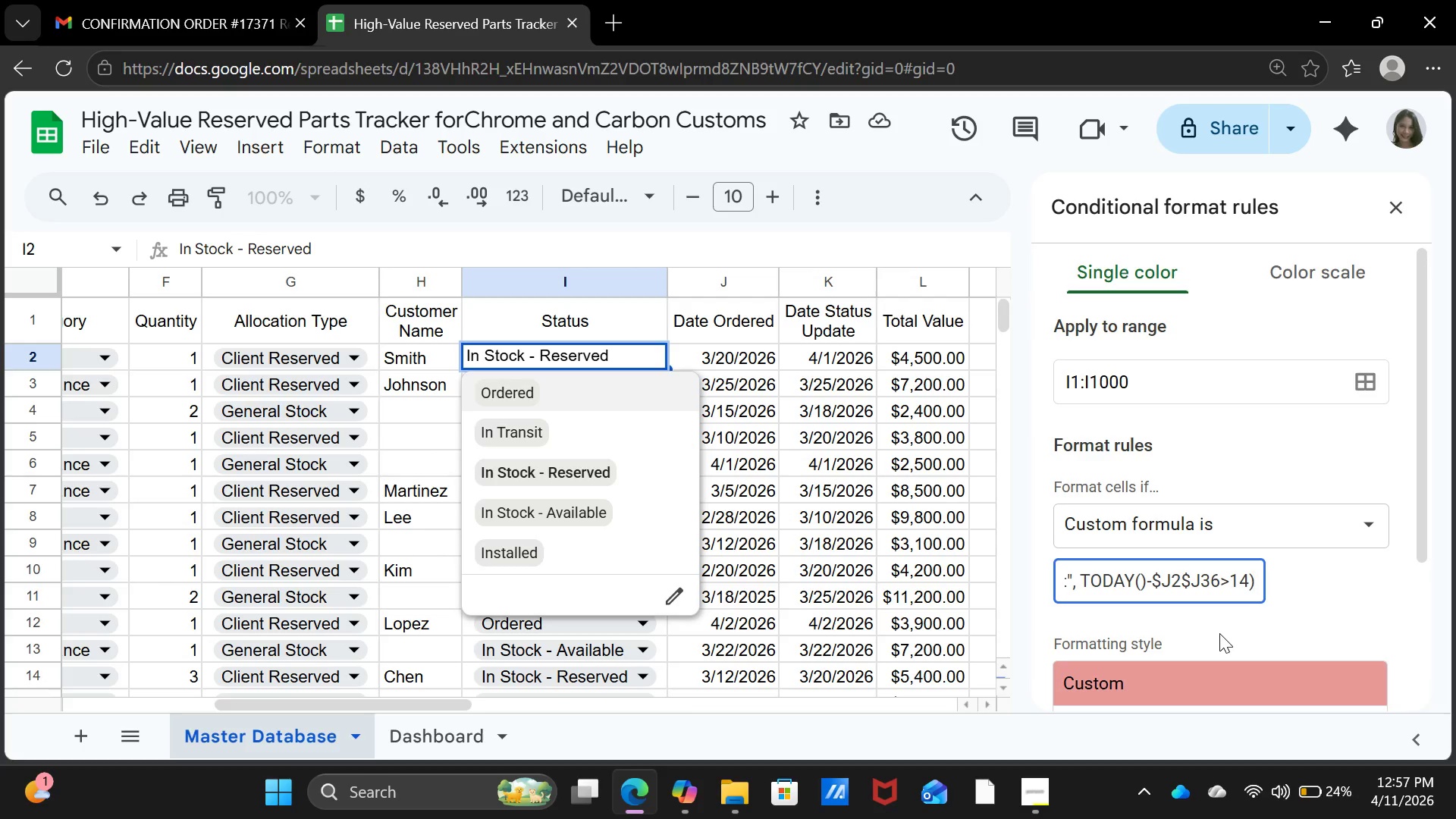 
key(ArrowRight)
 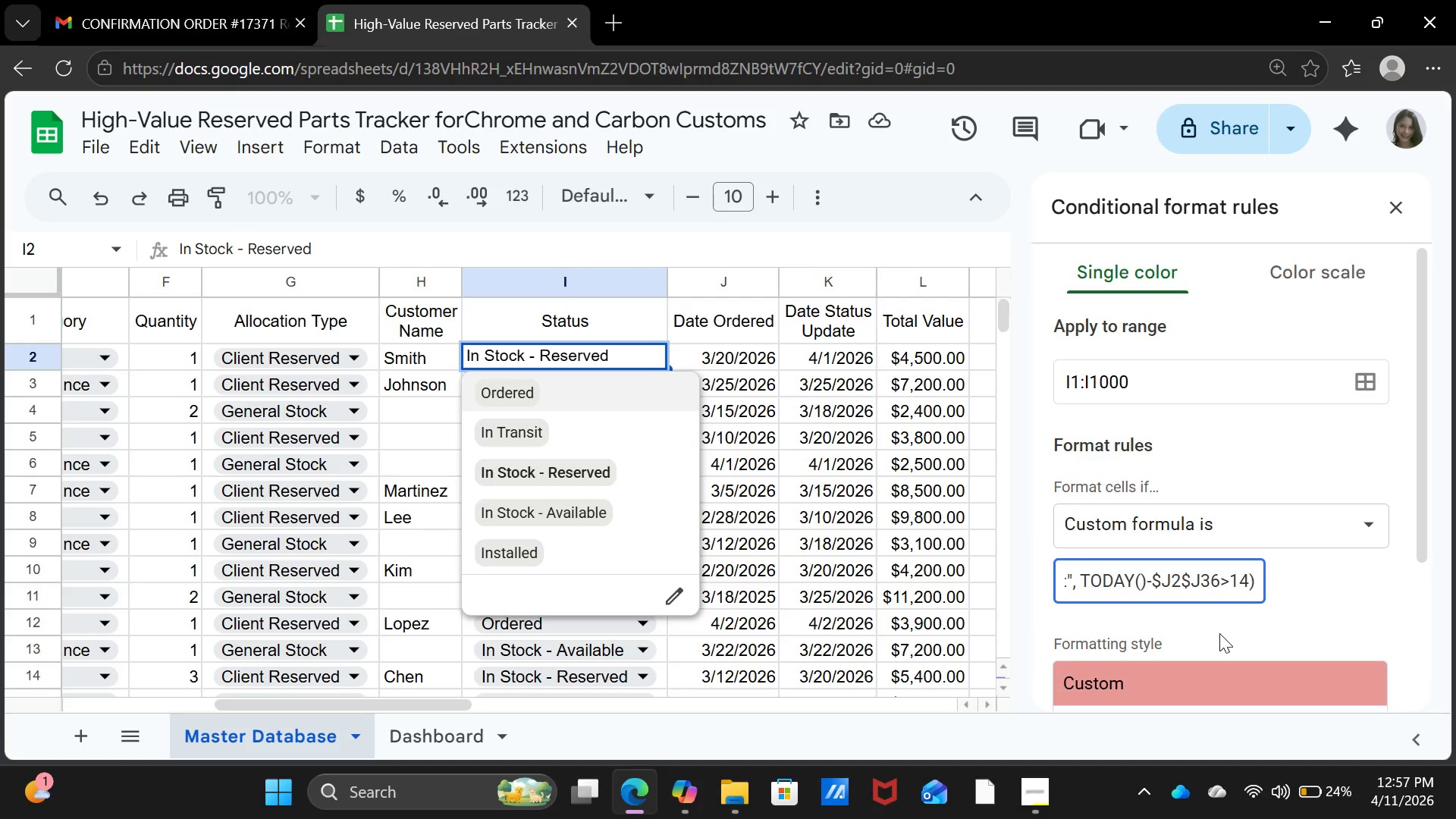 
key(ArrowRight)
 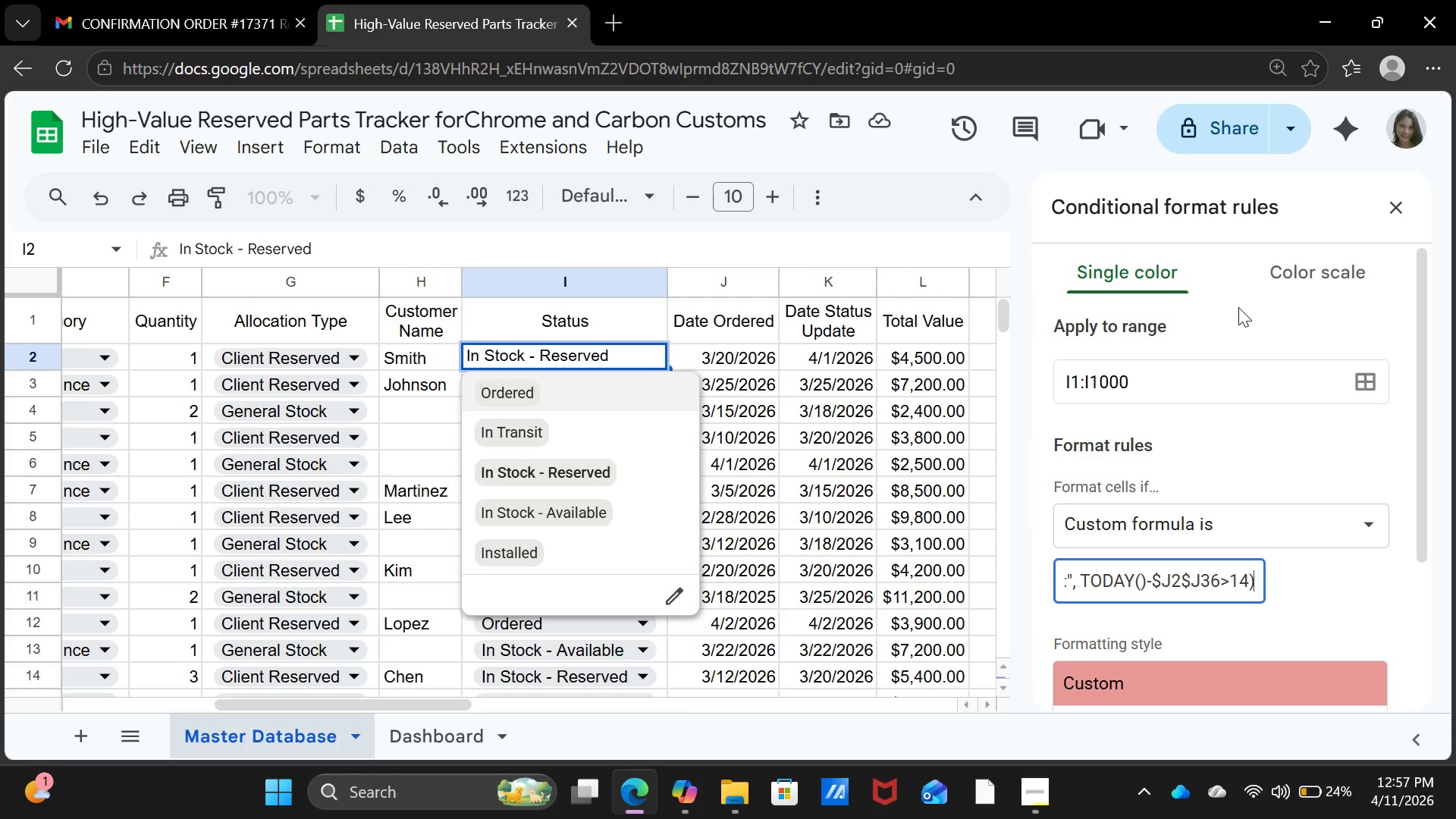 
wait(14.94)
 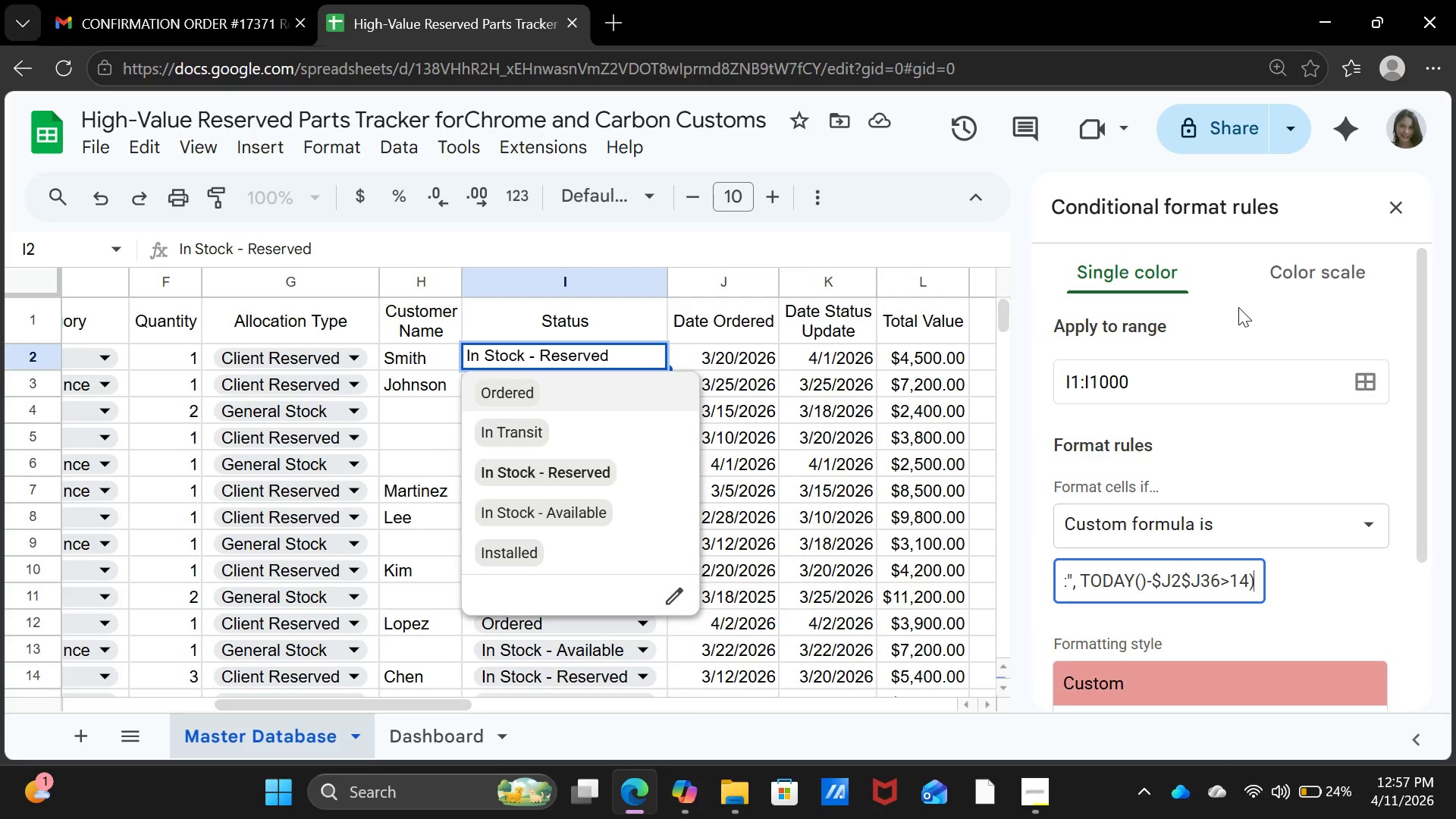 
left_click([1173, 572])
 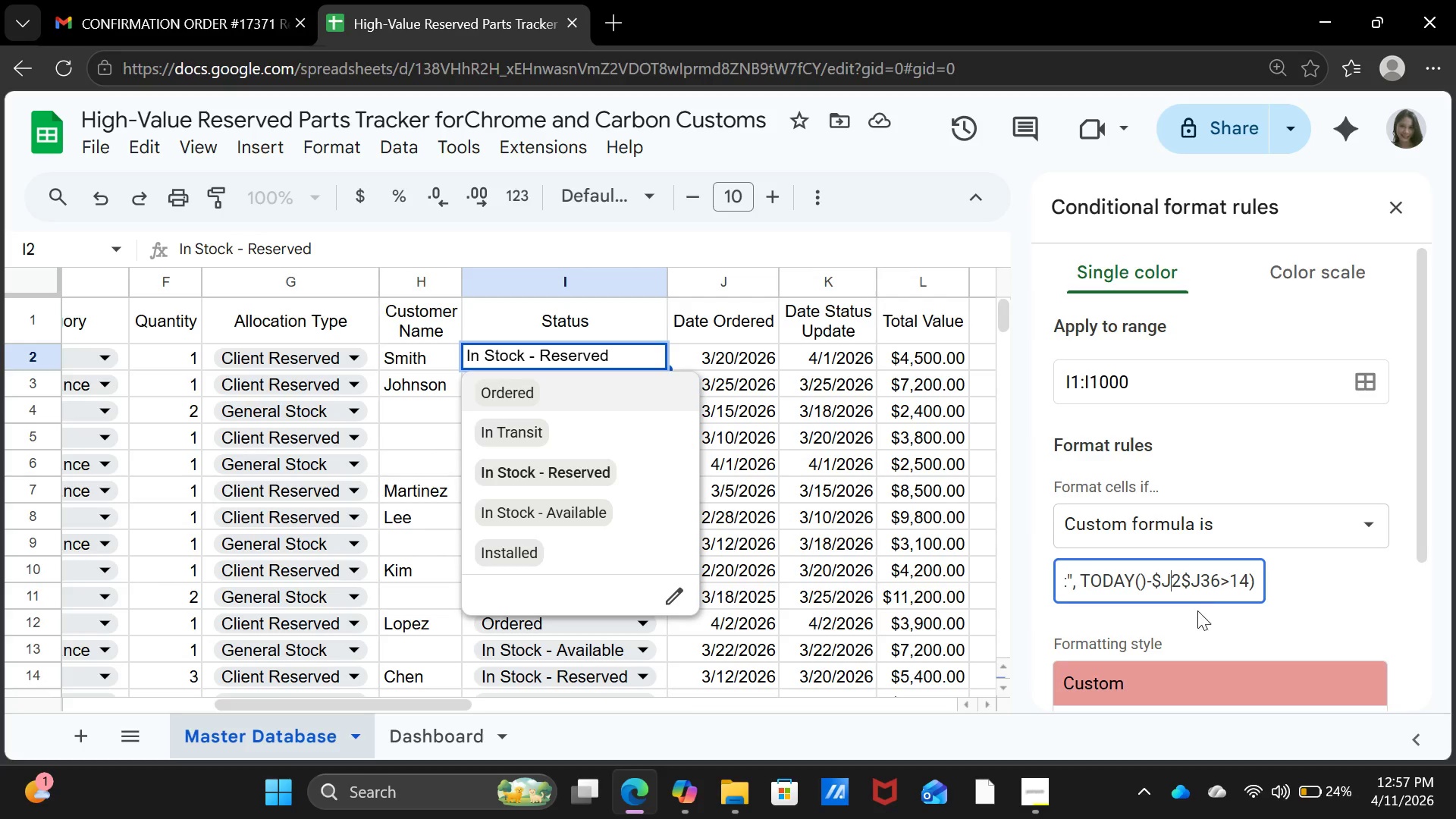 
wait(10.3)
 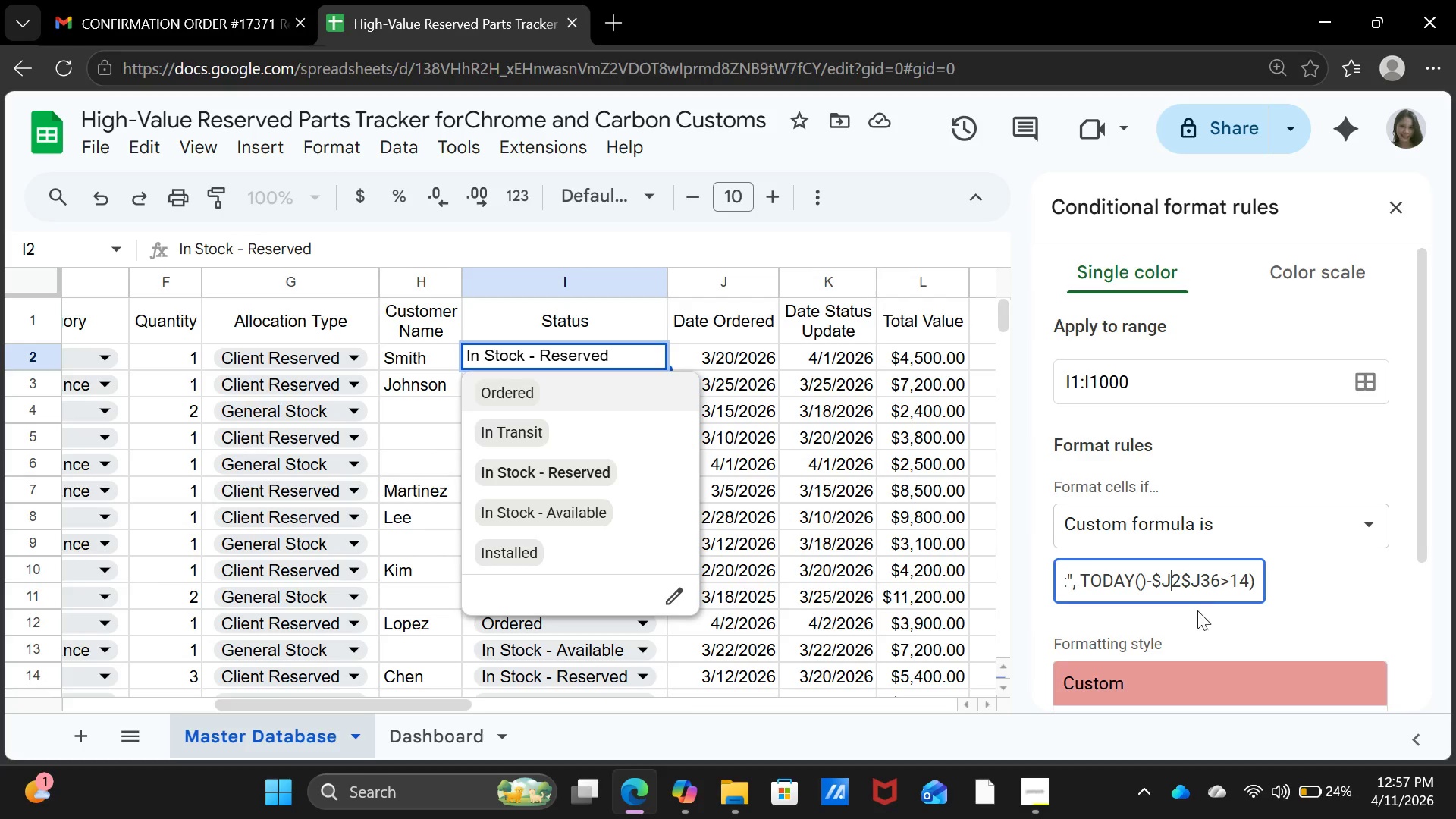 
scroll: coordinate [1205, 490], scroll_direction: down, amount: 2.0
 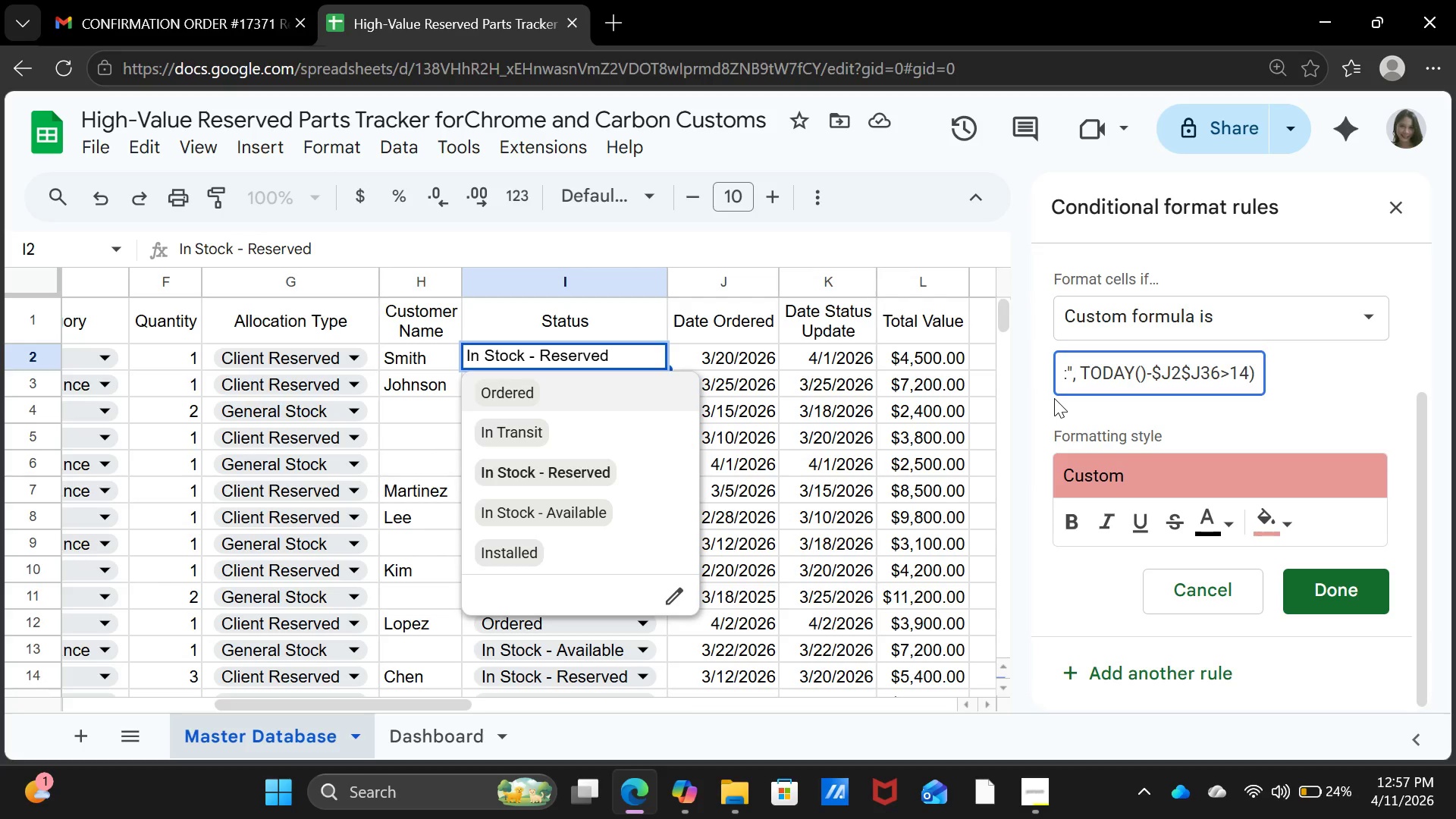 
wait(23.71)
 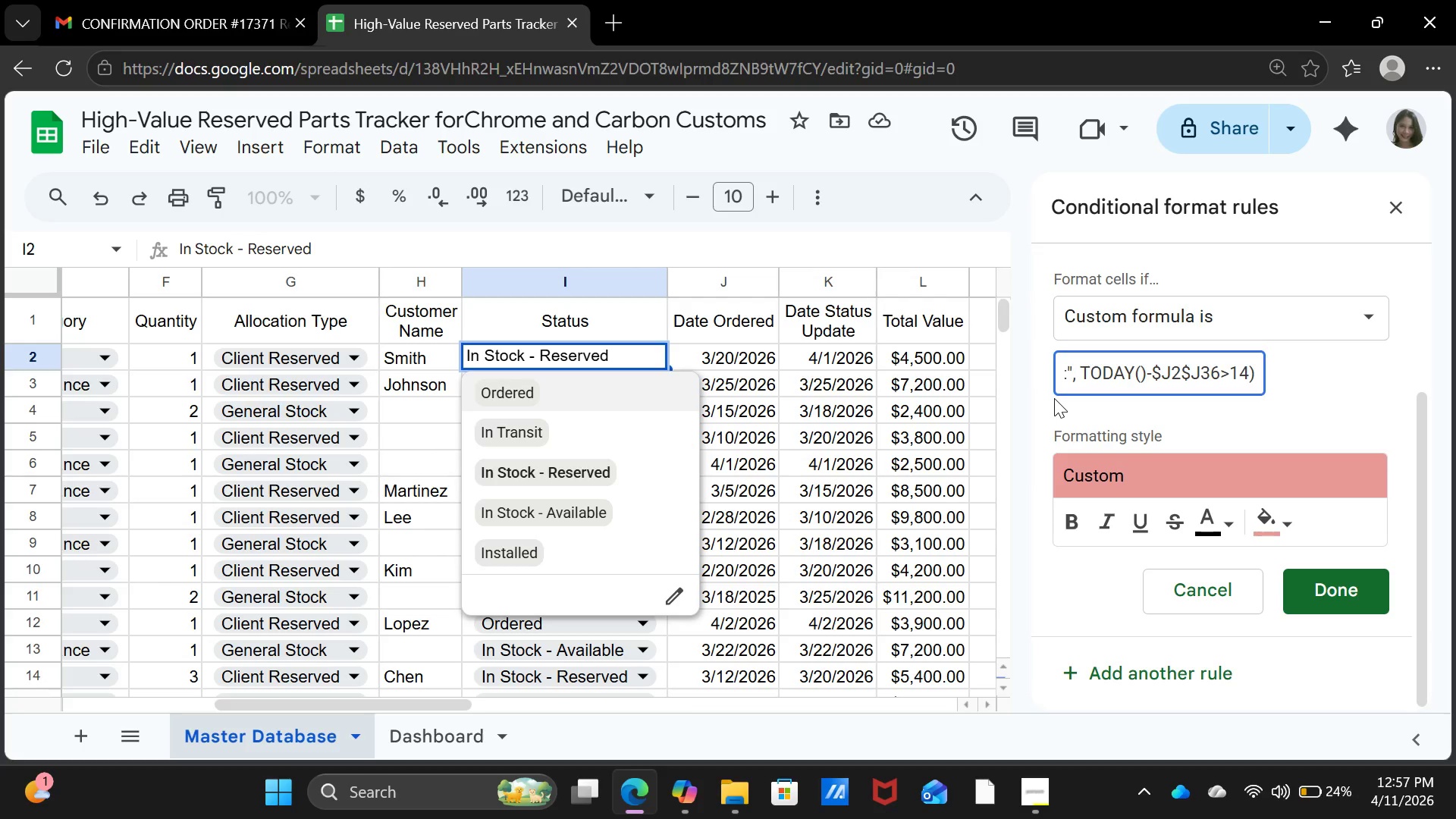 
left_click([888, 615])
 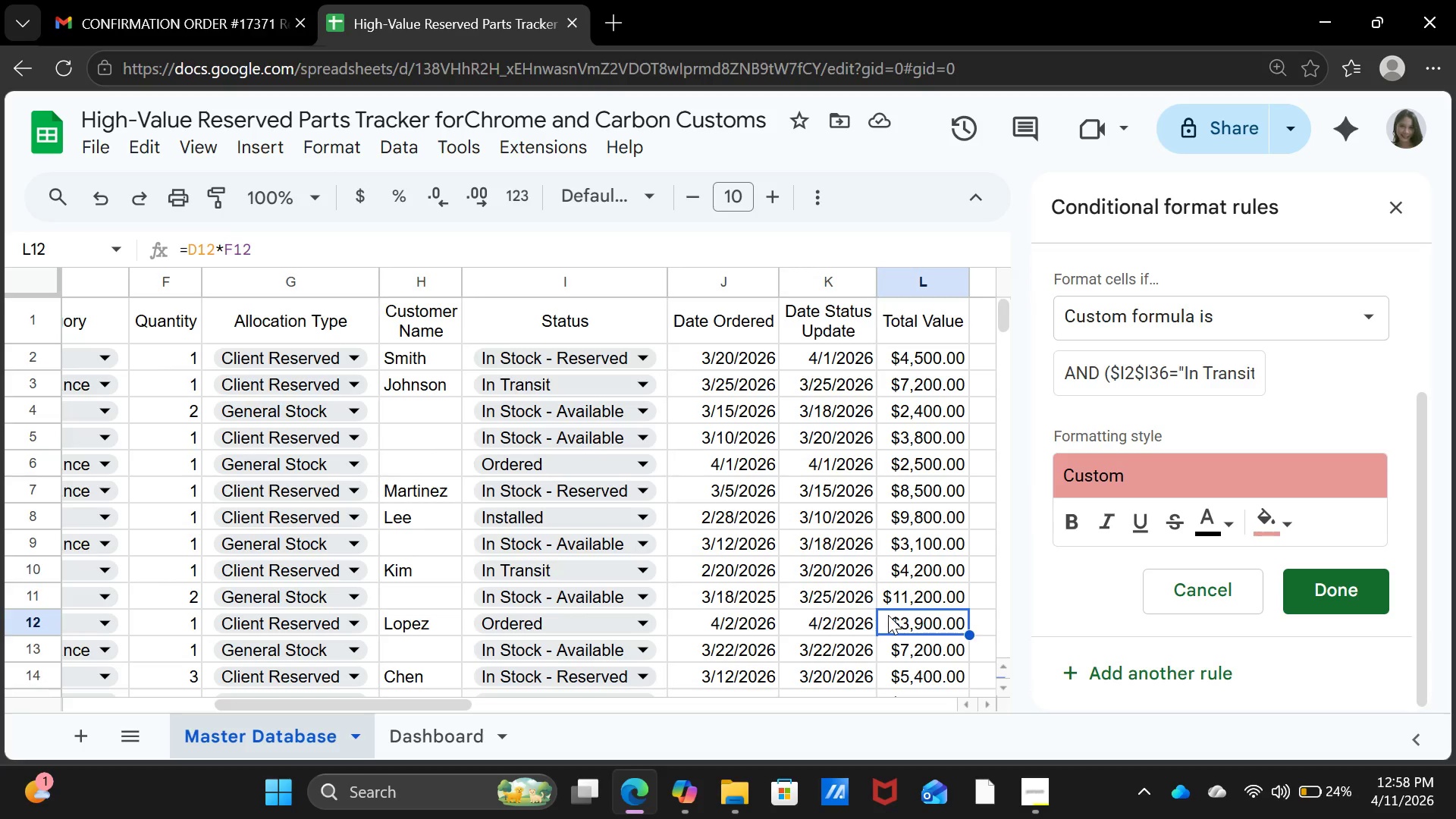 
wait(14.75)
 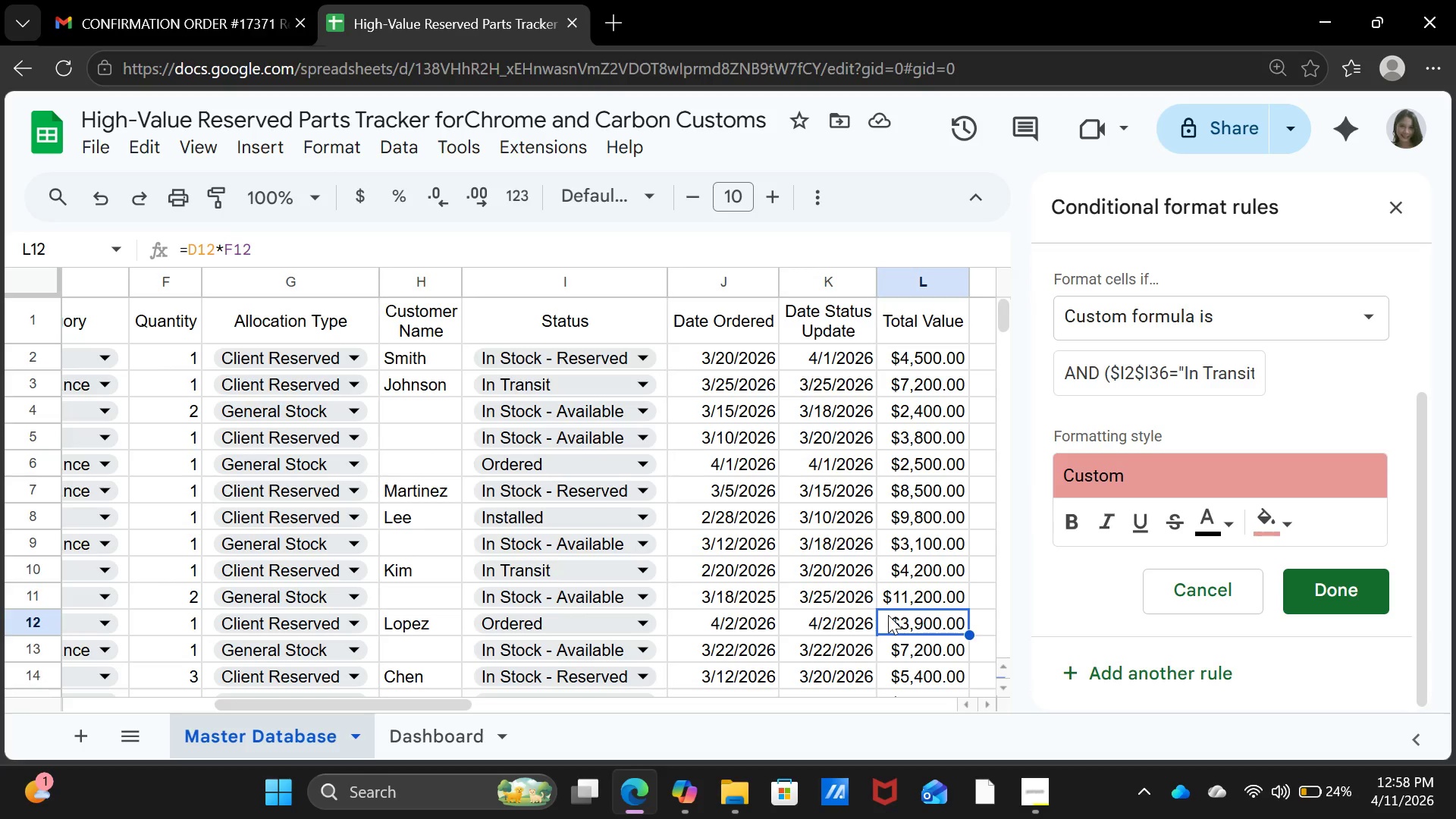 
scroll: coordinate [1395, 559], scroll_direction: down, amount: 2.0
 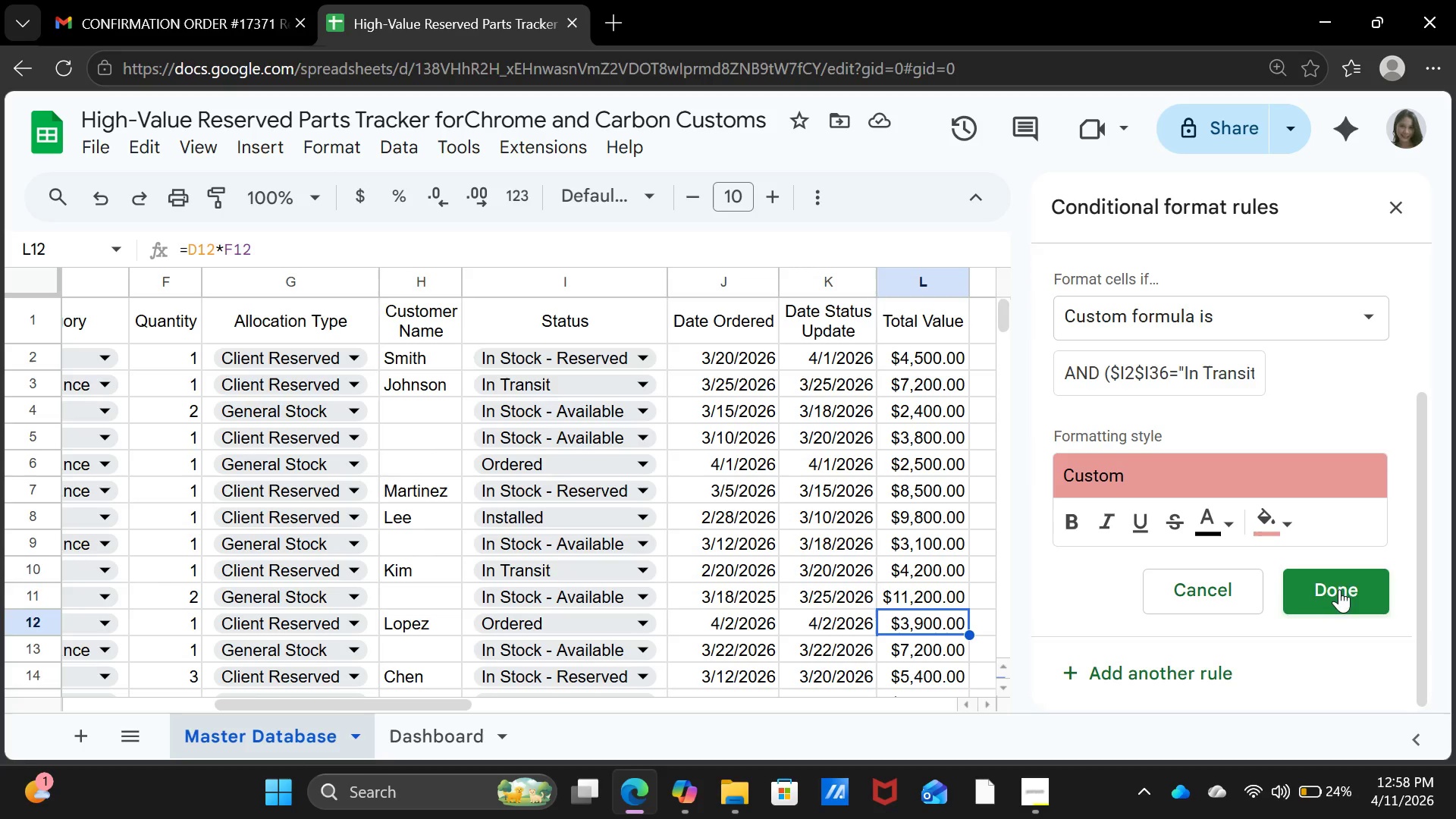 
left_click([1340, 587])
 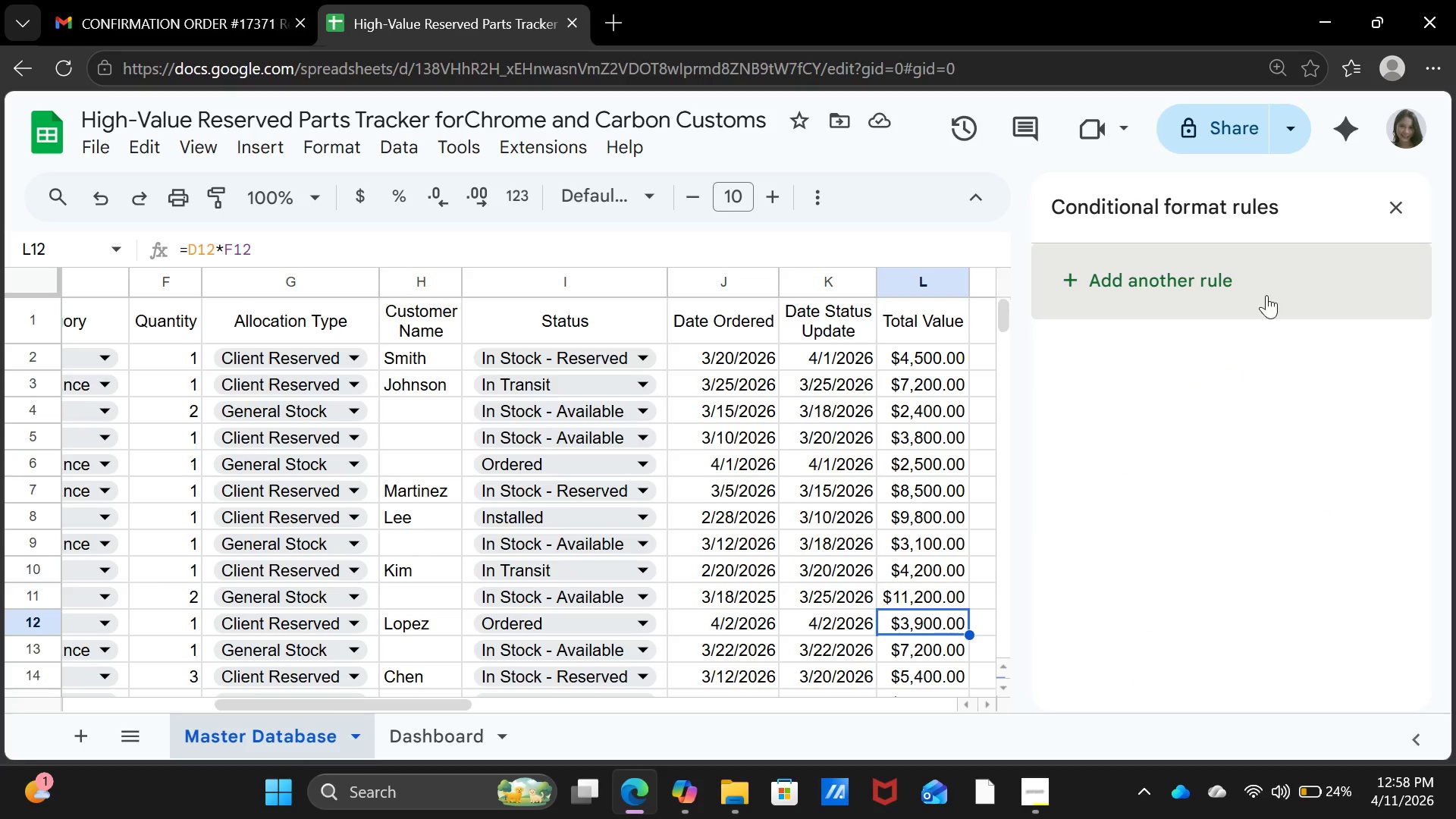 
left_click([1265, 288])
 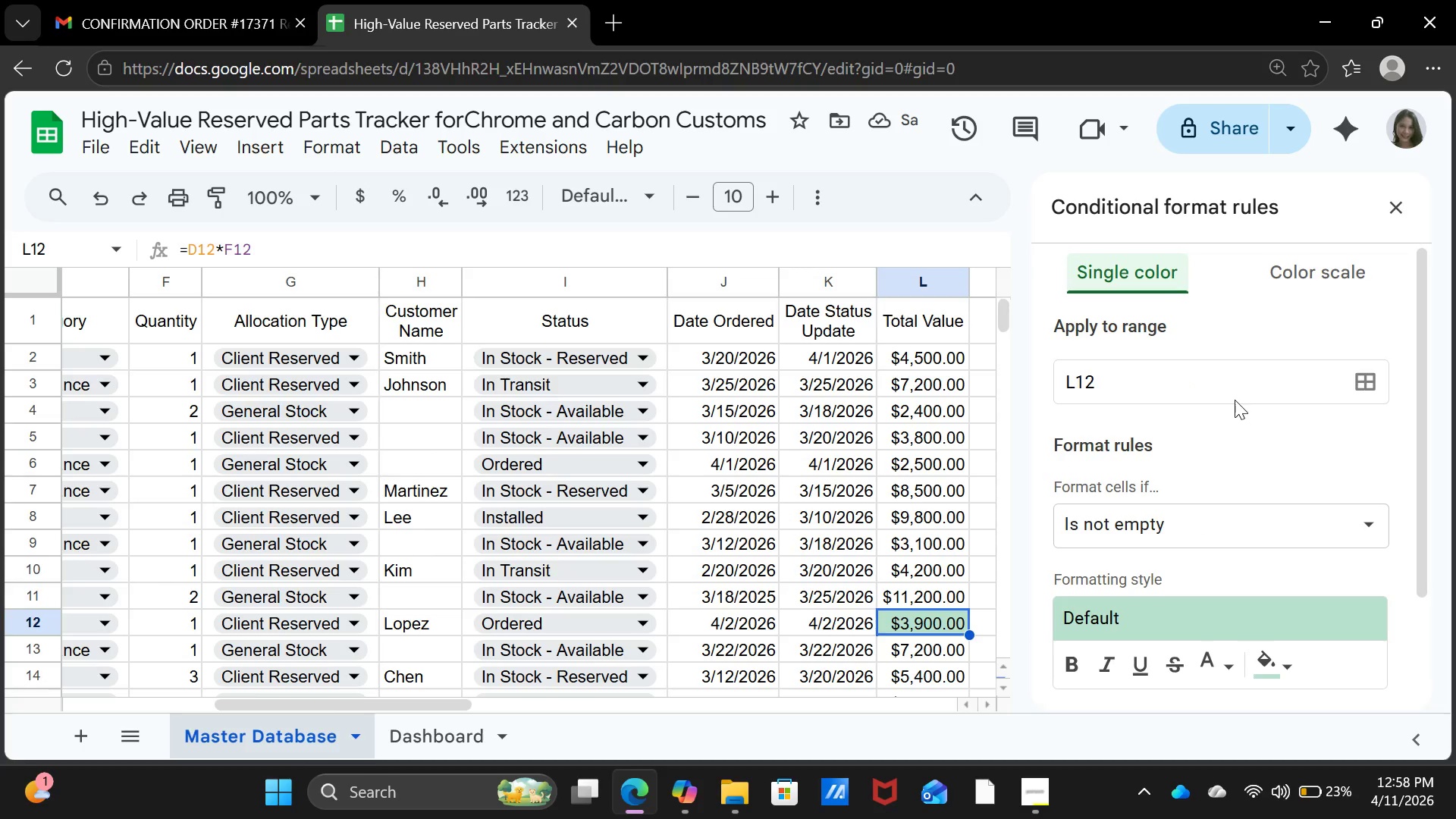 
left_click([1210, 372])
 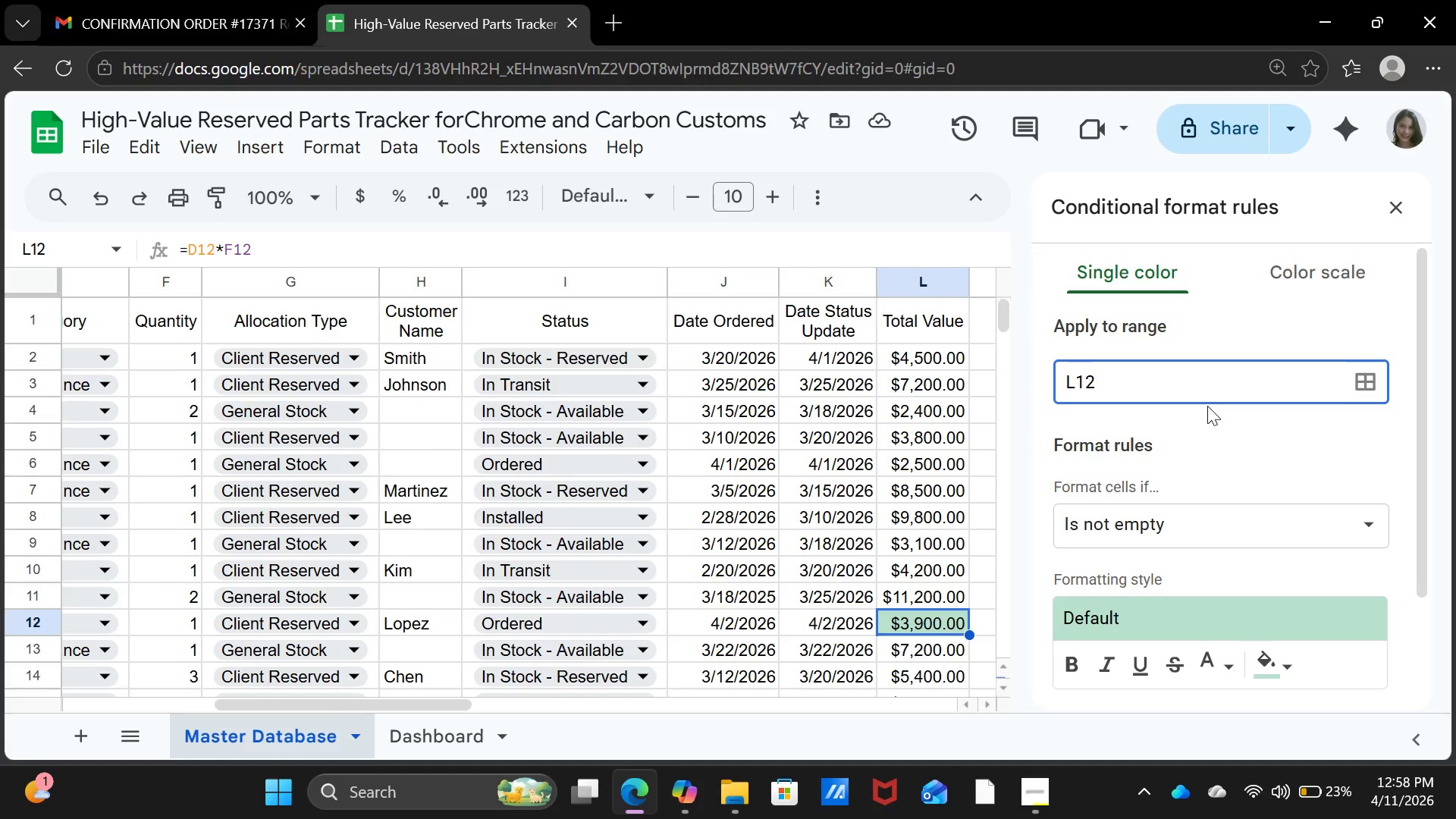 
wait(6.89)
 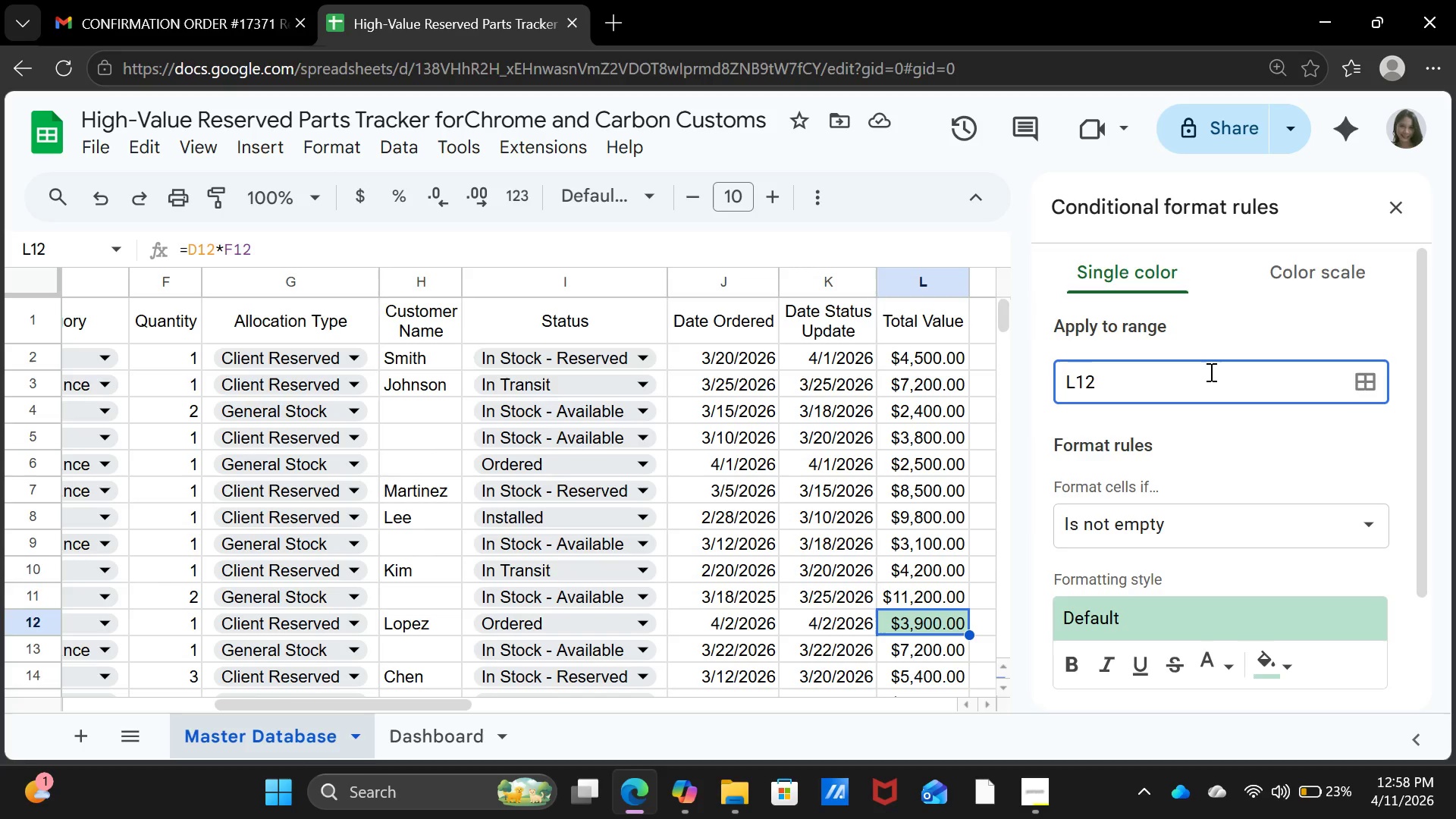 
left_click([1364, 384])
 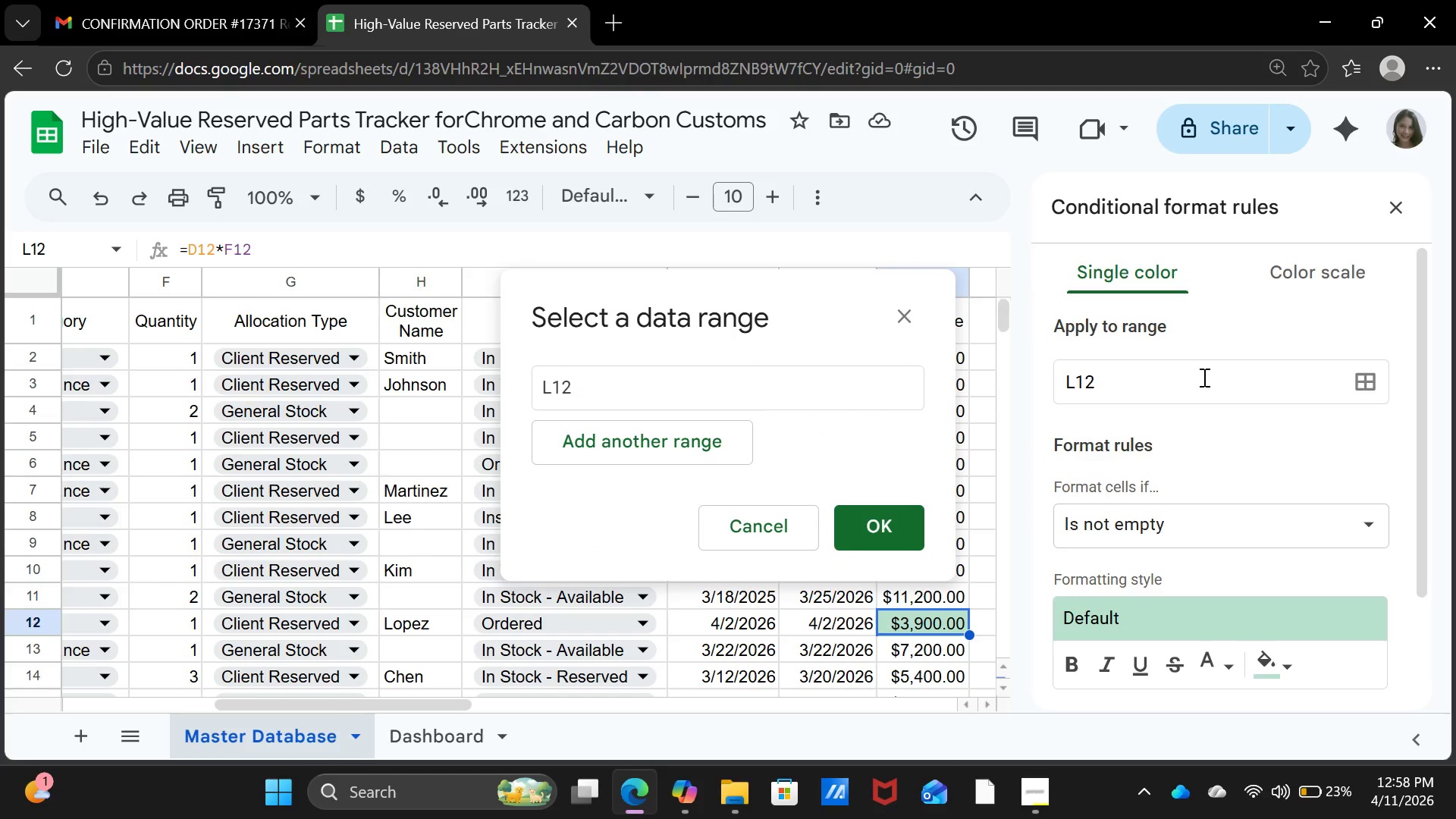 
left_click([1178, 378])
 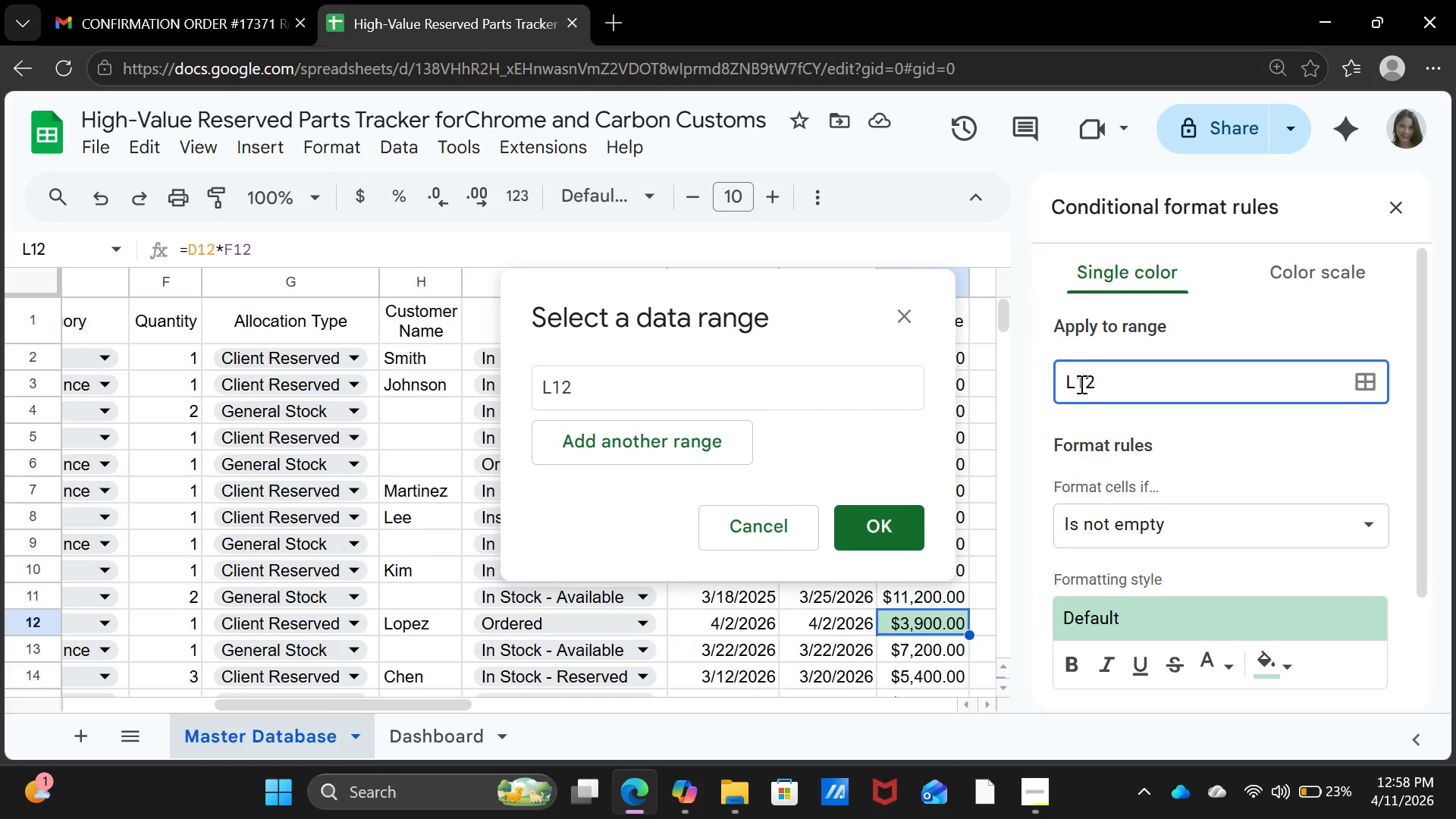 
left_click([1080, 384])
 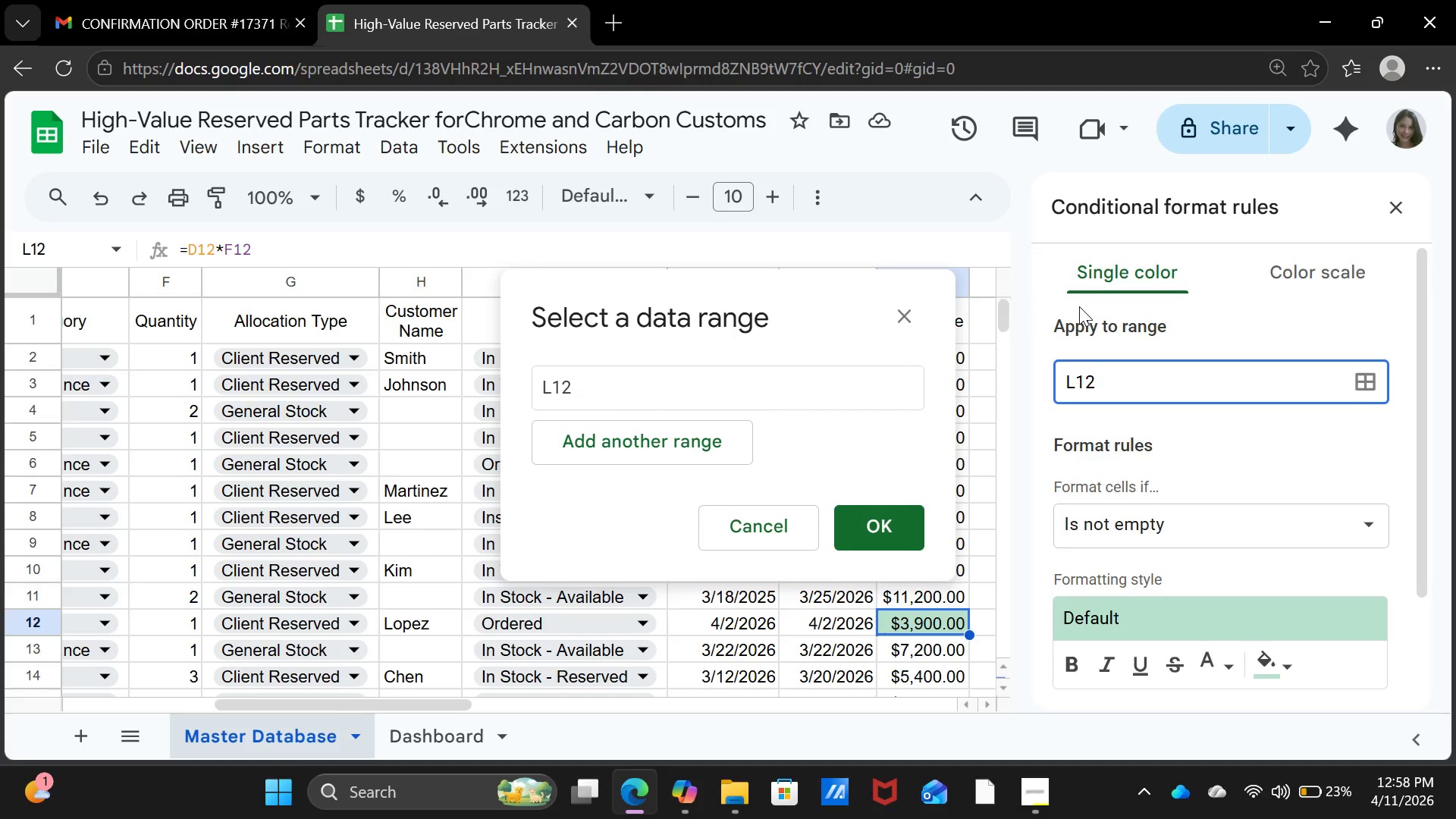 
key(Backspace)
 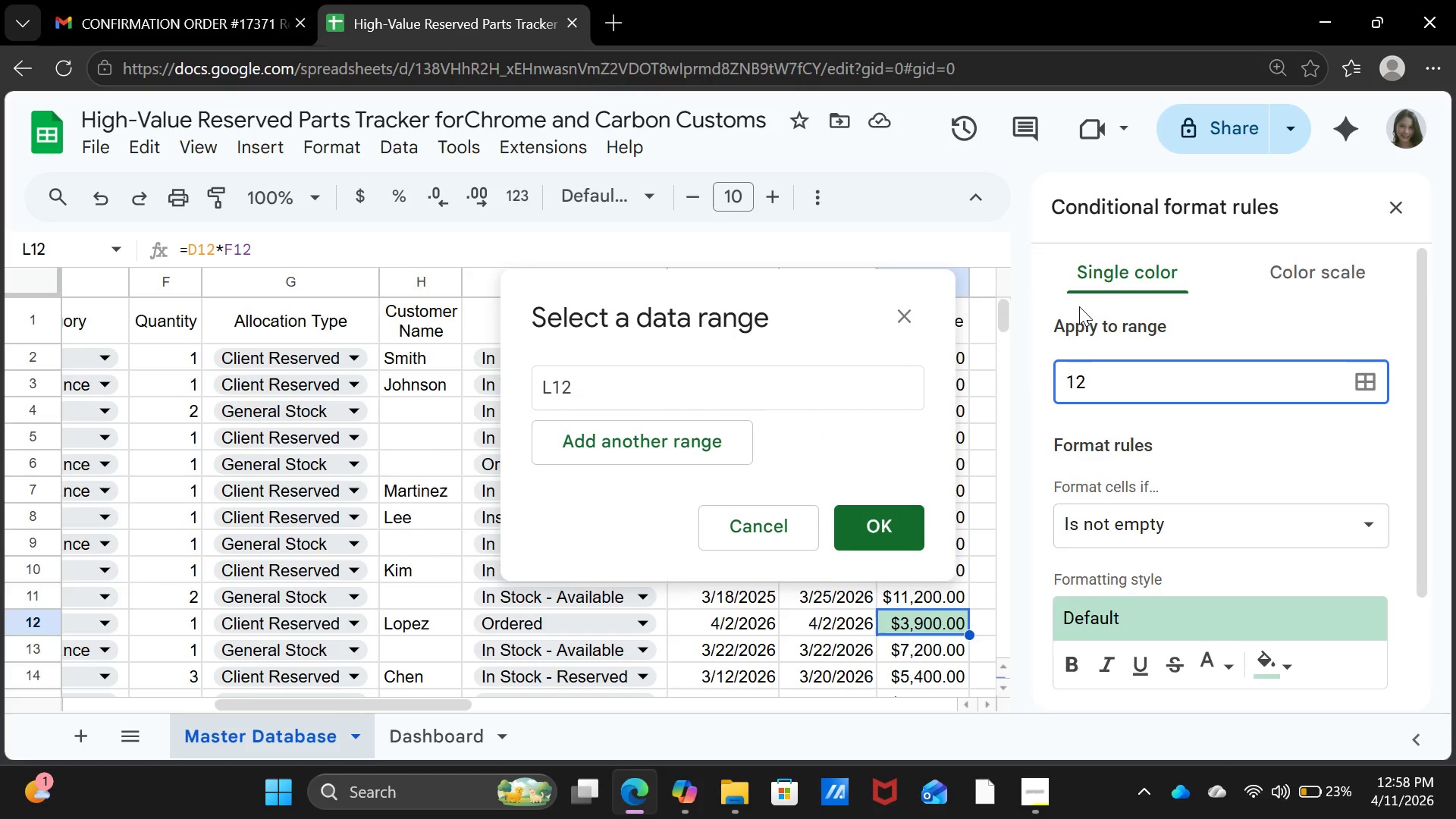 
key(G)
 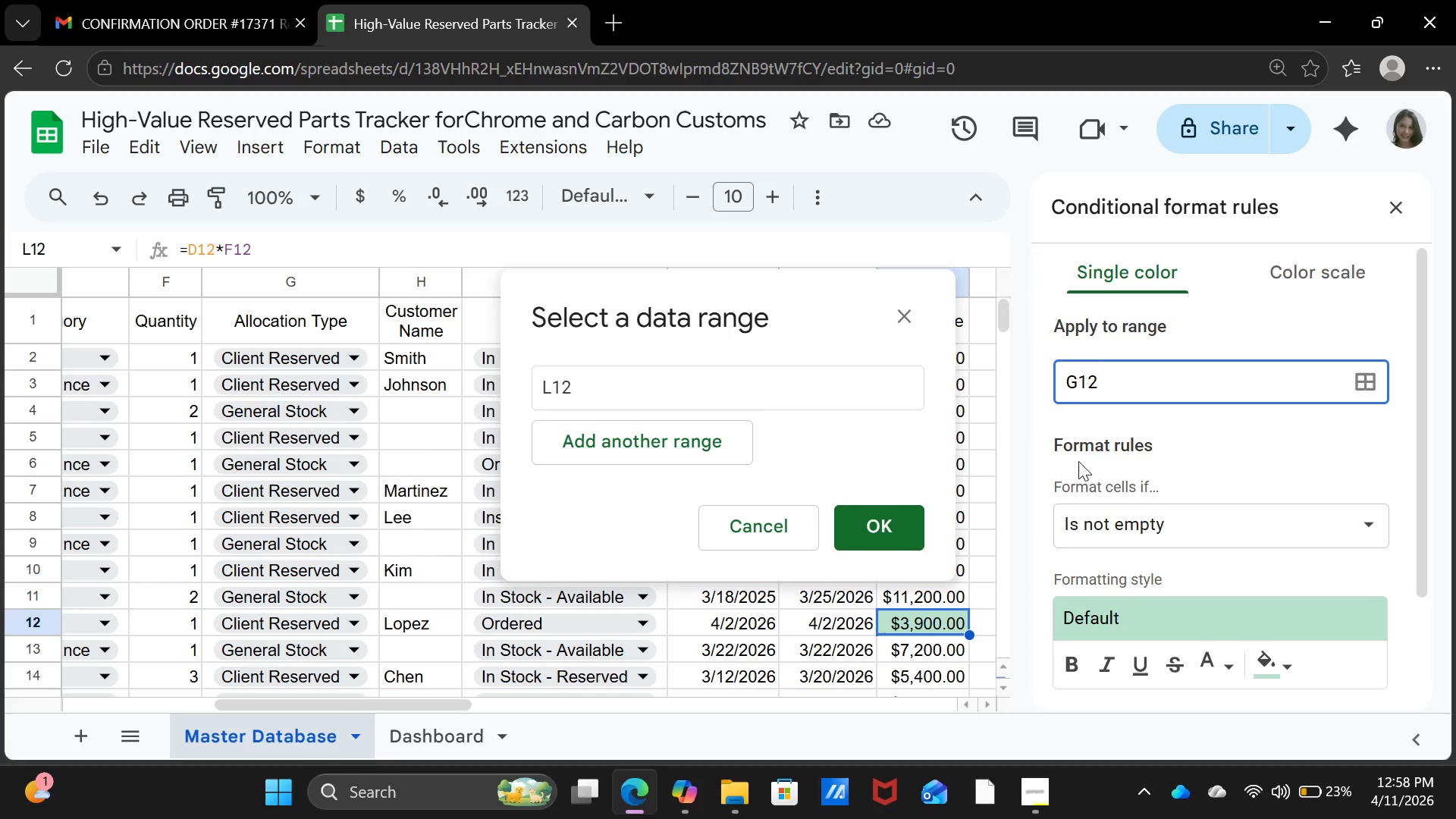 
left_click([1087, 372])
 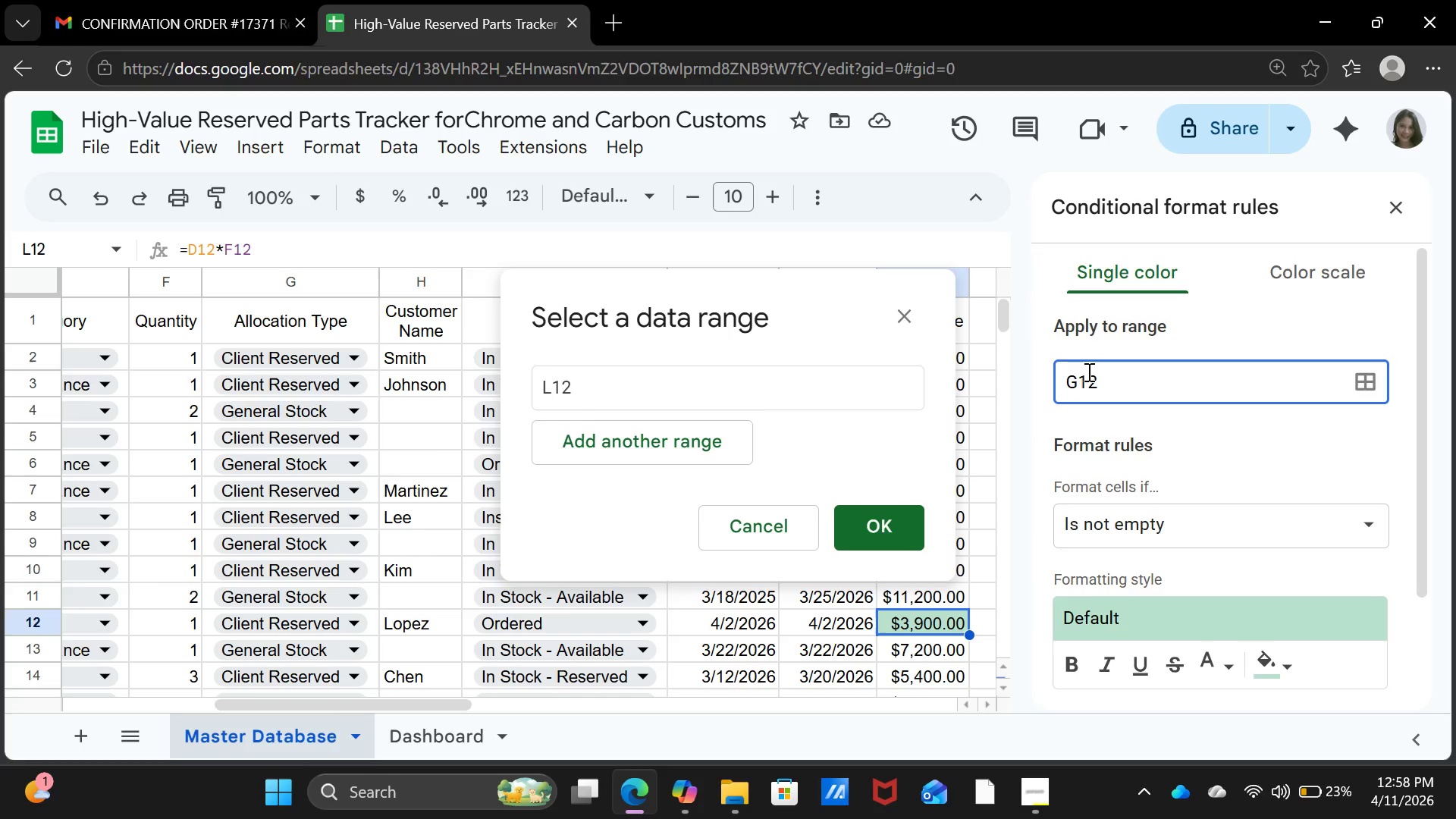 
key(Backspace)
 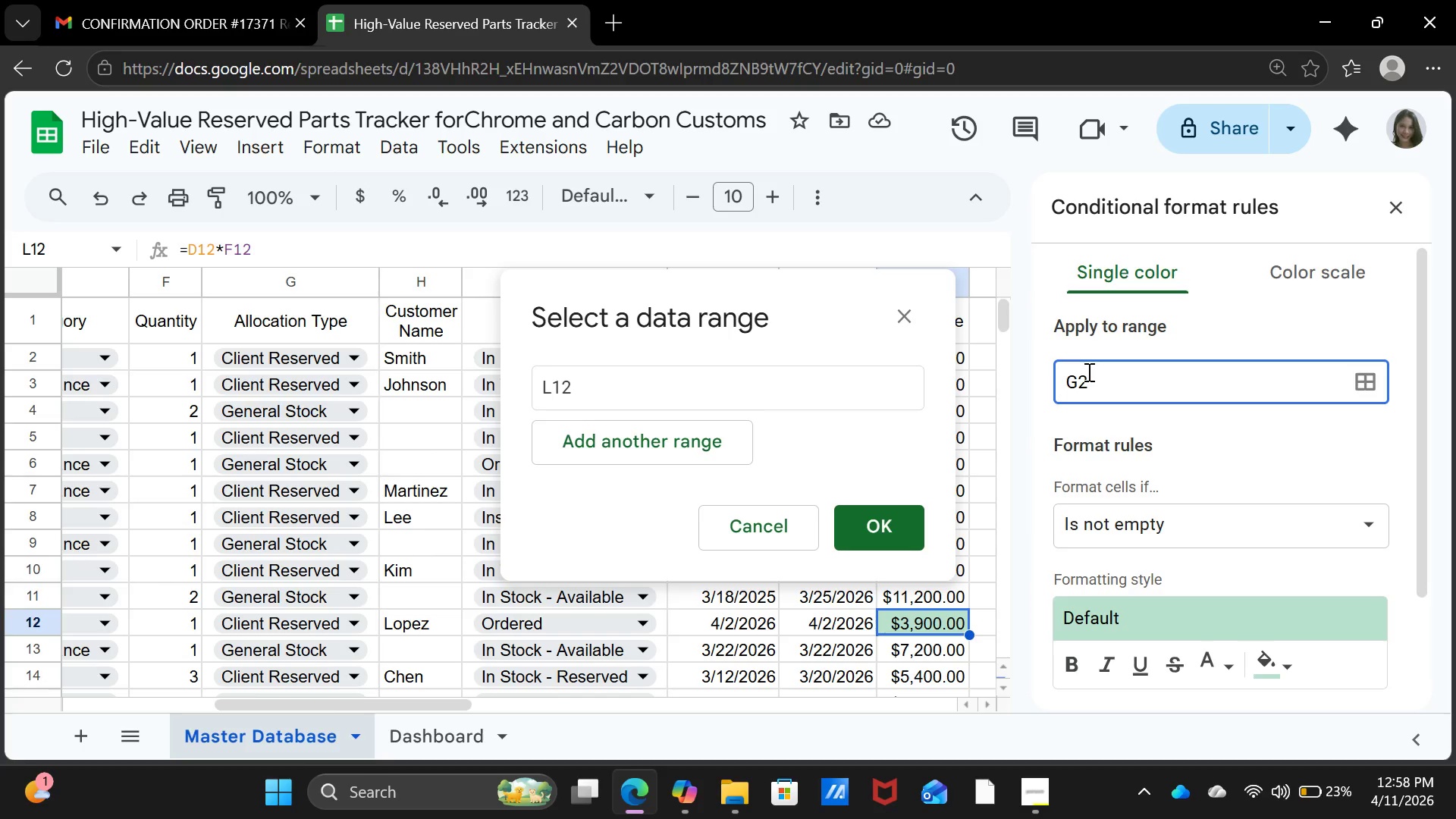 
key(ArrowRight)
 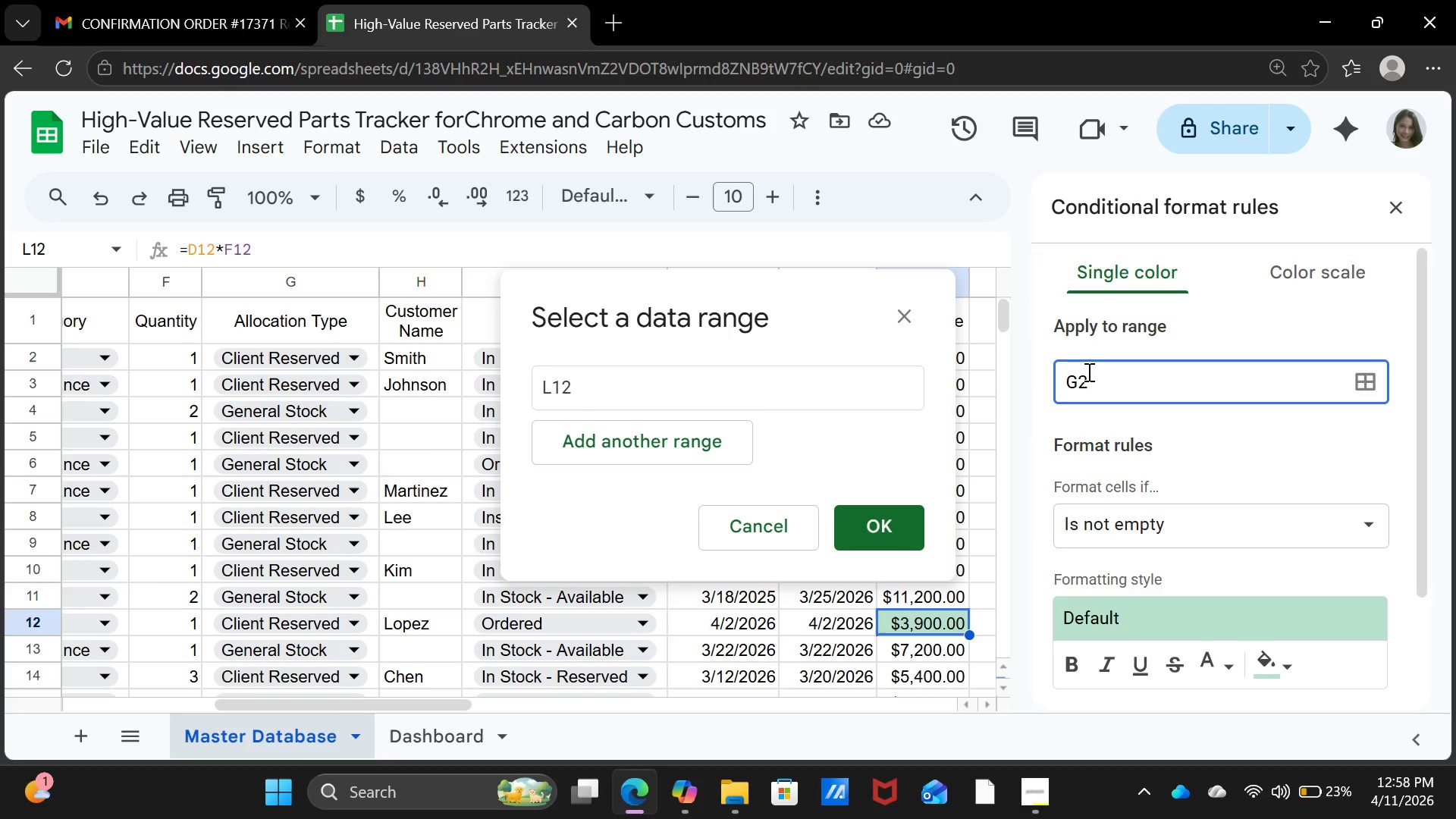 
type(:G36)
 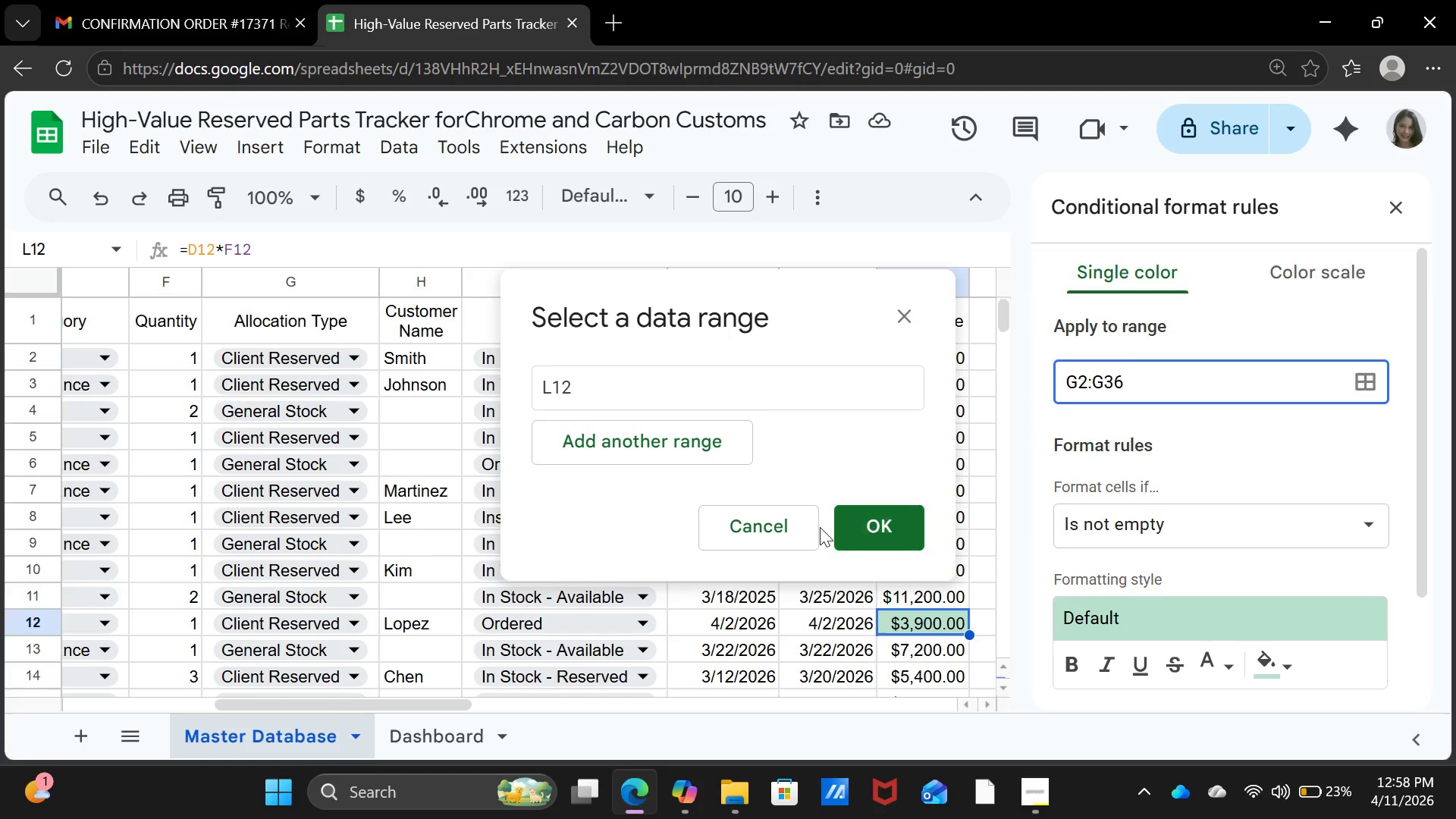 
left_click([769, 528])
 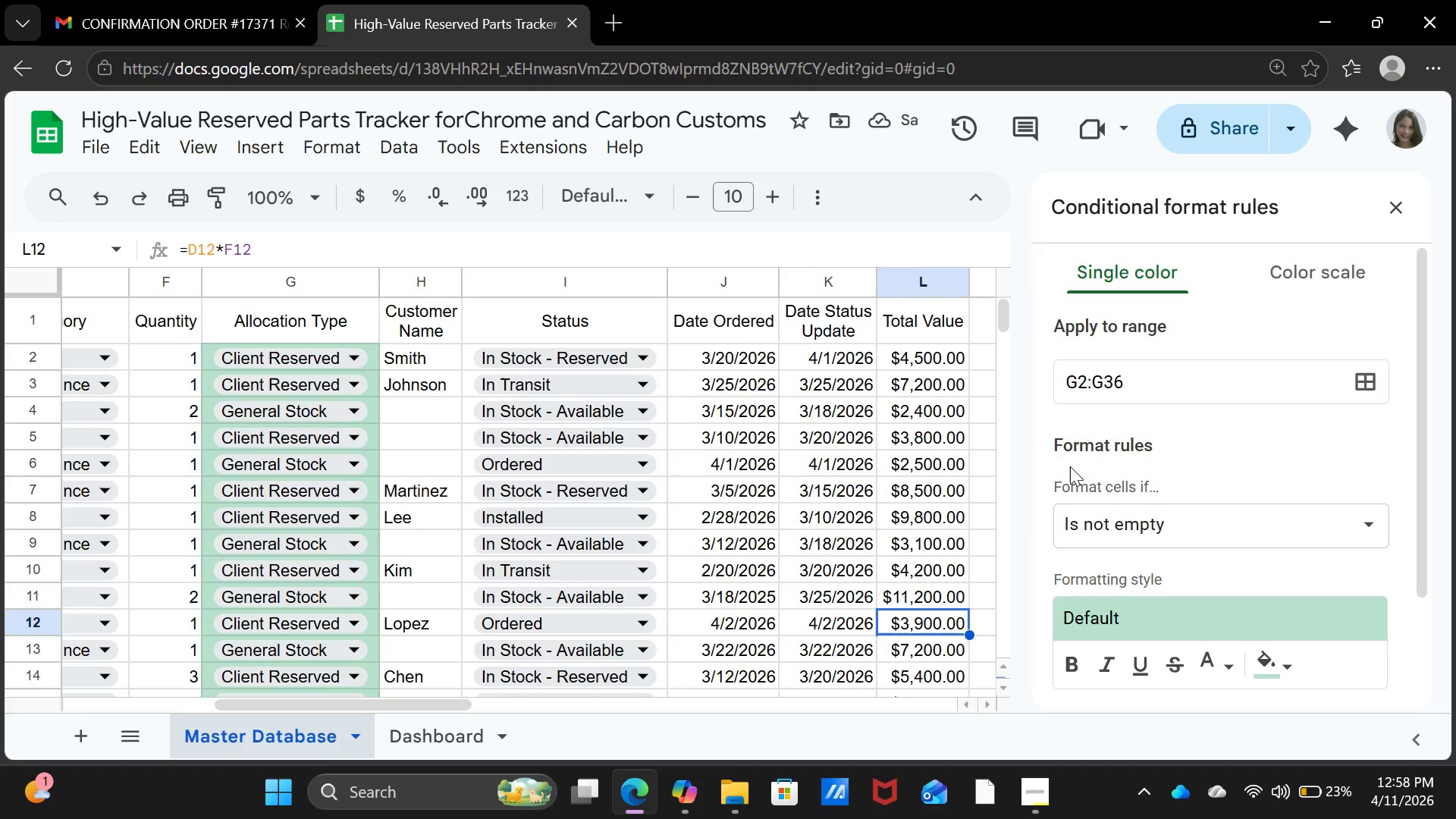 
left_click([1269, 519])
 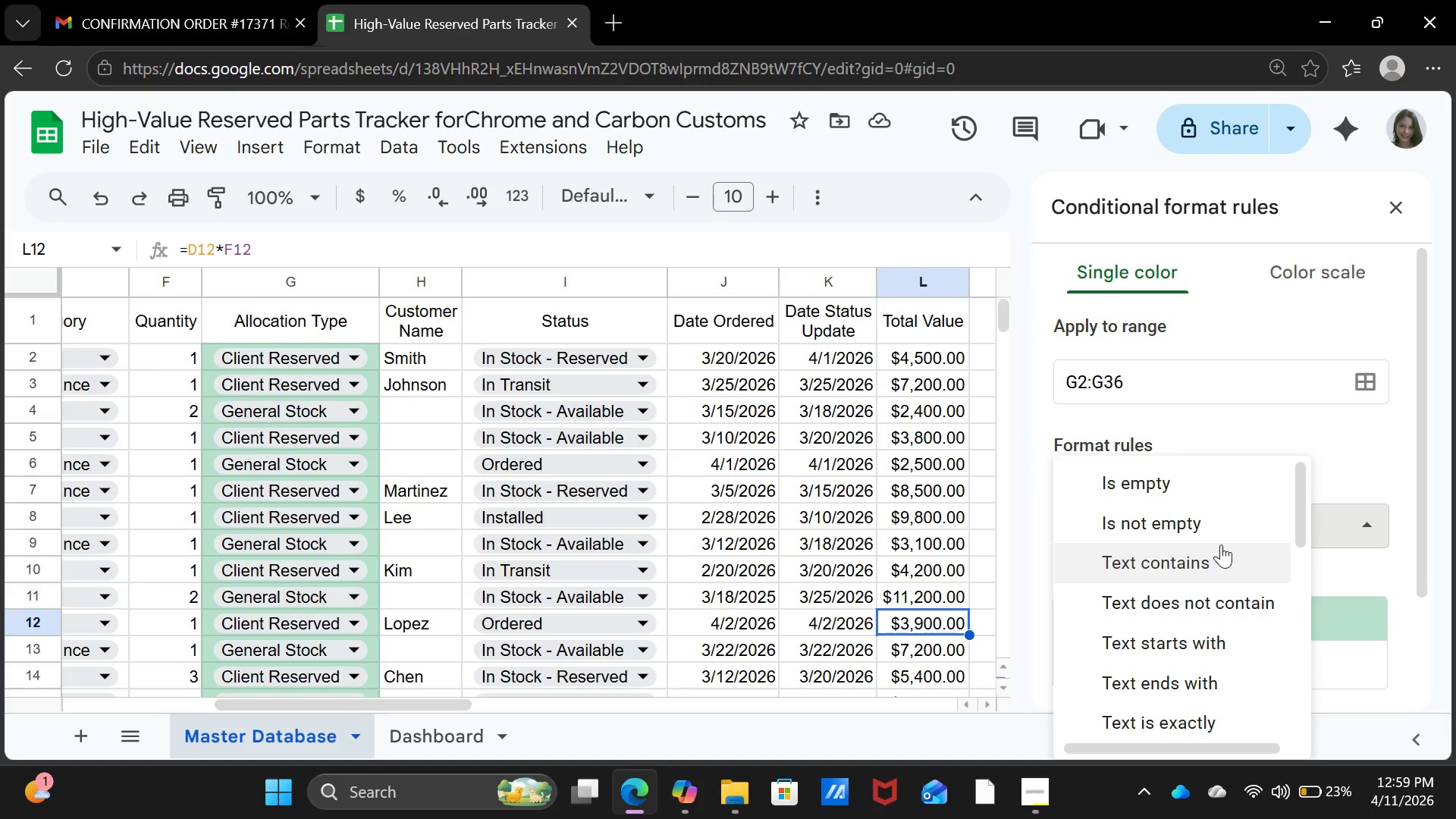 
wait(16.5)
 